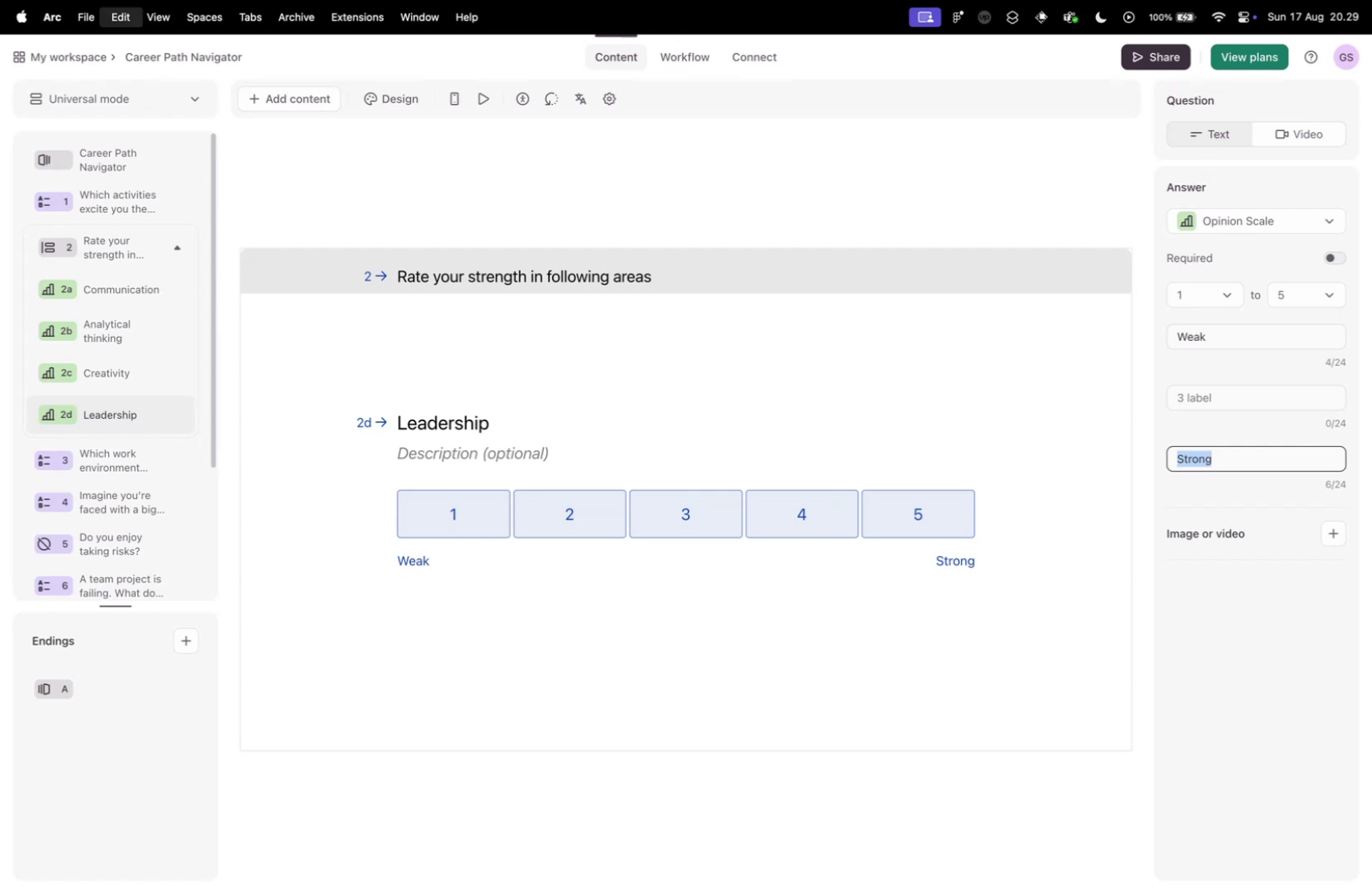 
hold_key(key=OptionLeft, duration=0.62)
 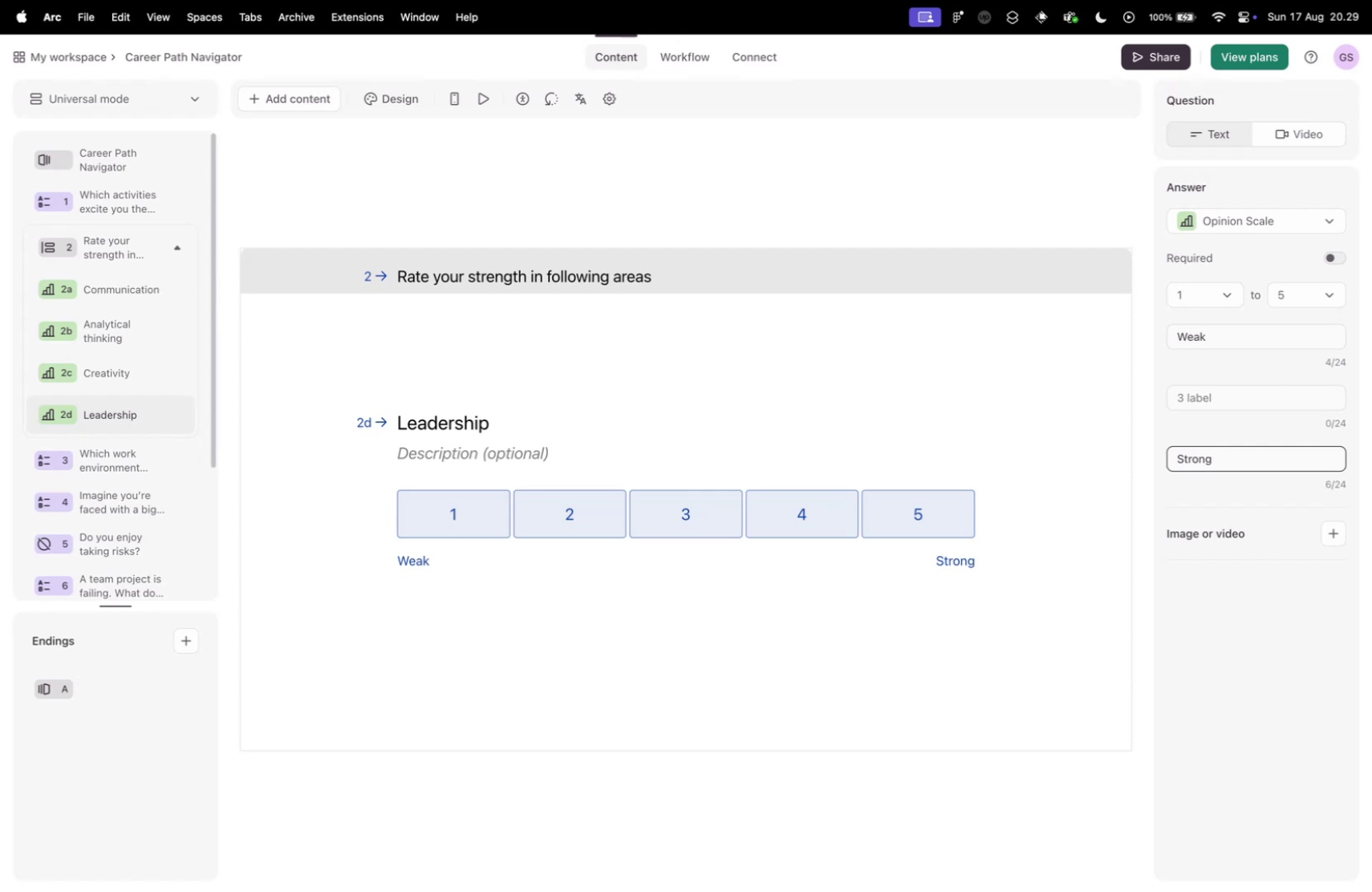 
key(Meta+A)
 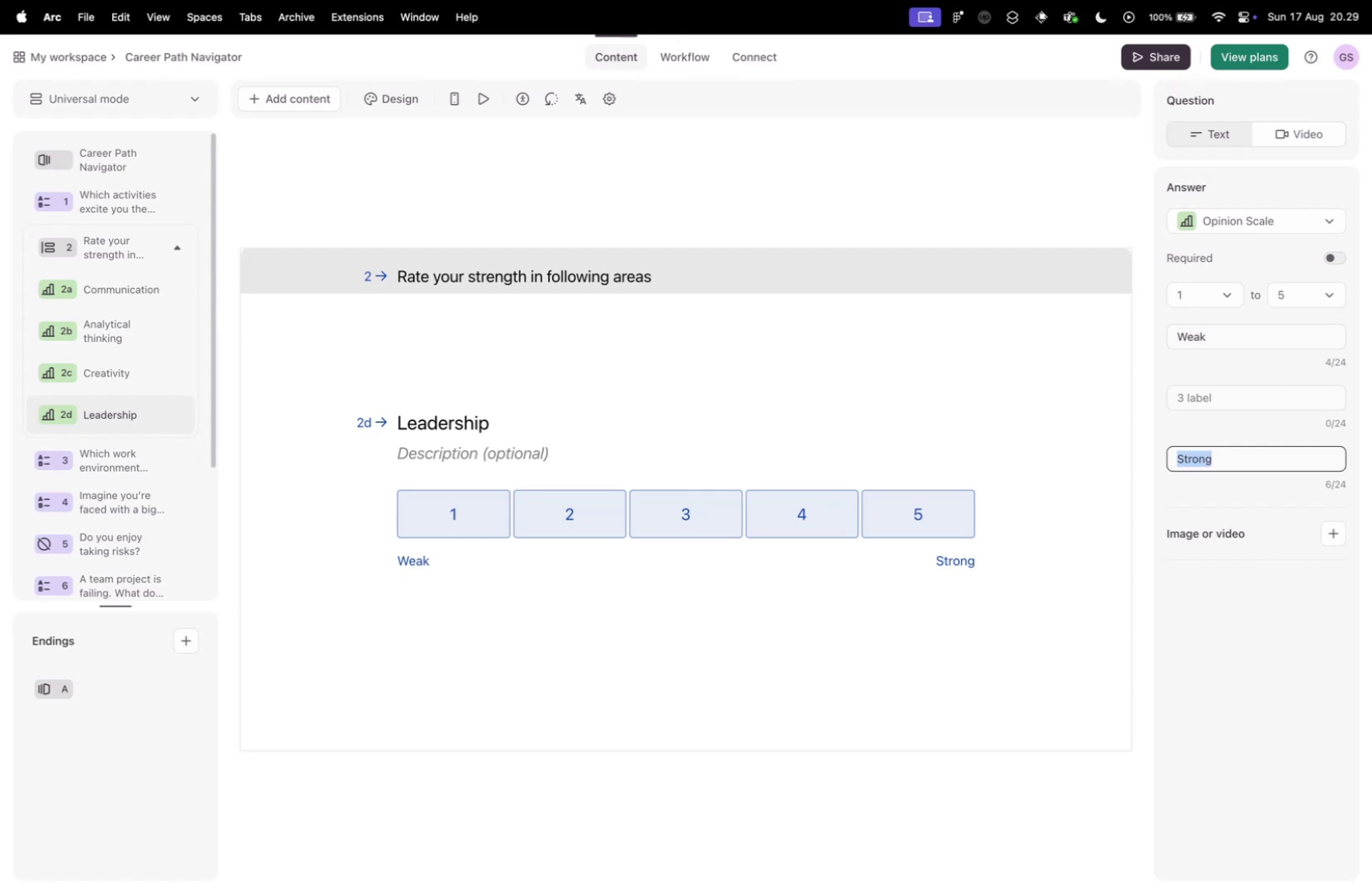 
key(Meta+C)
 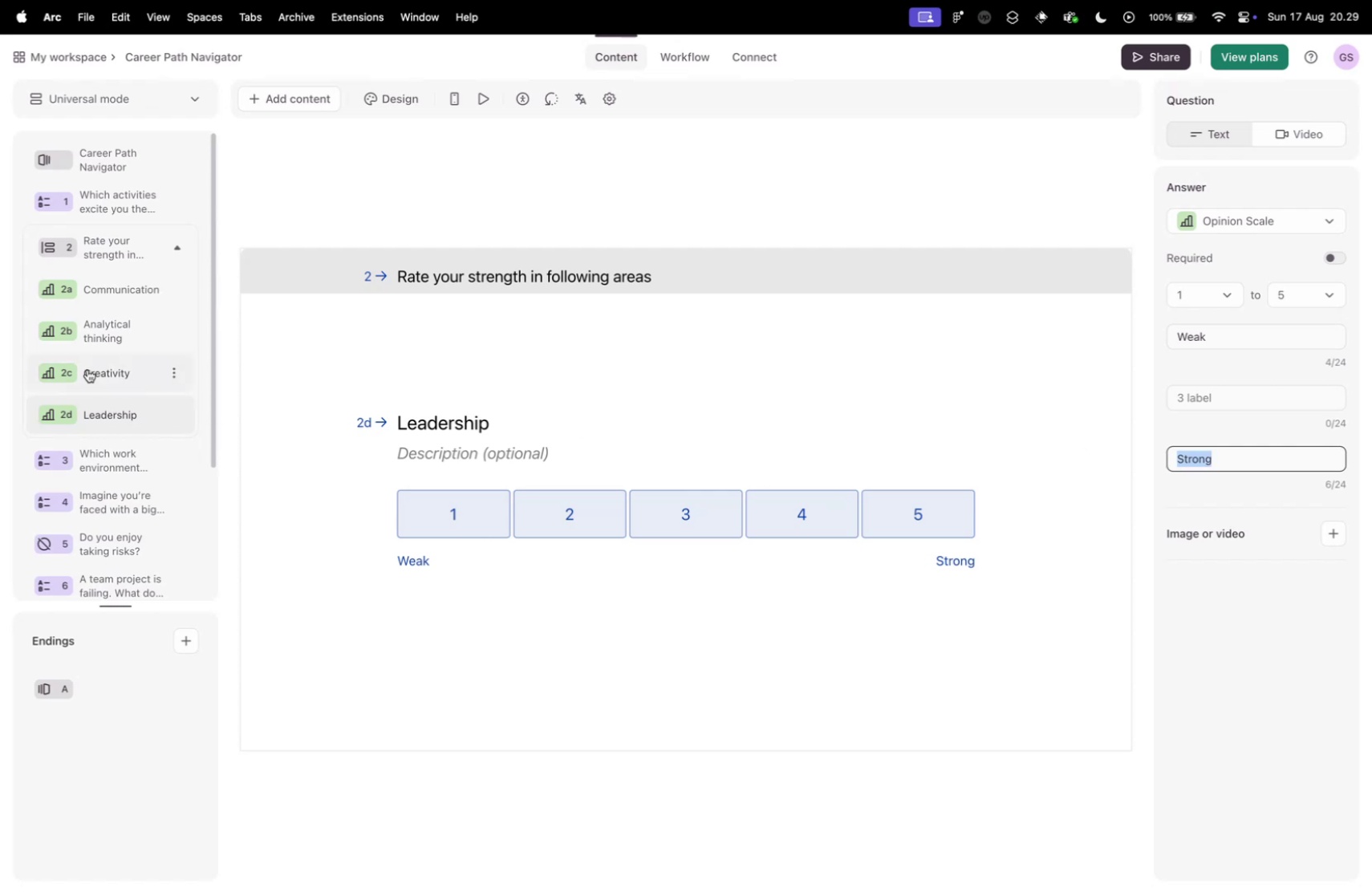 
left_click([84, 365])
 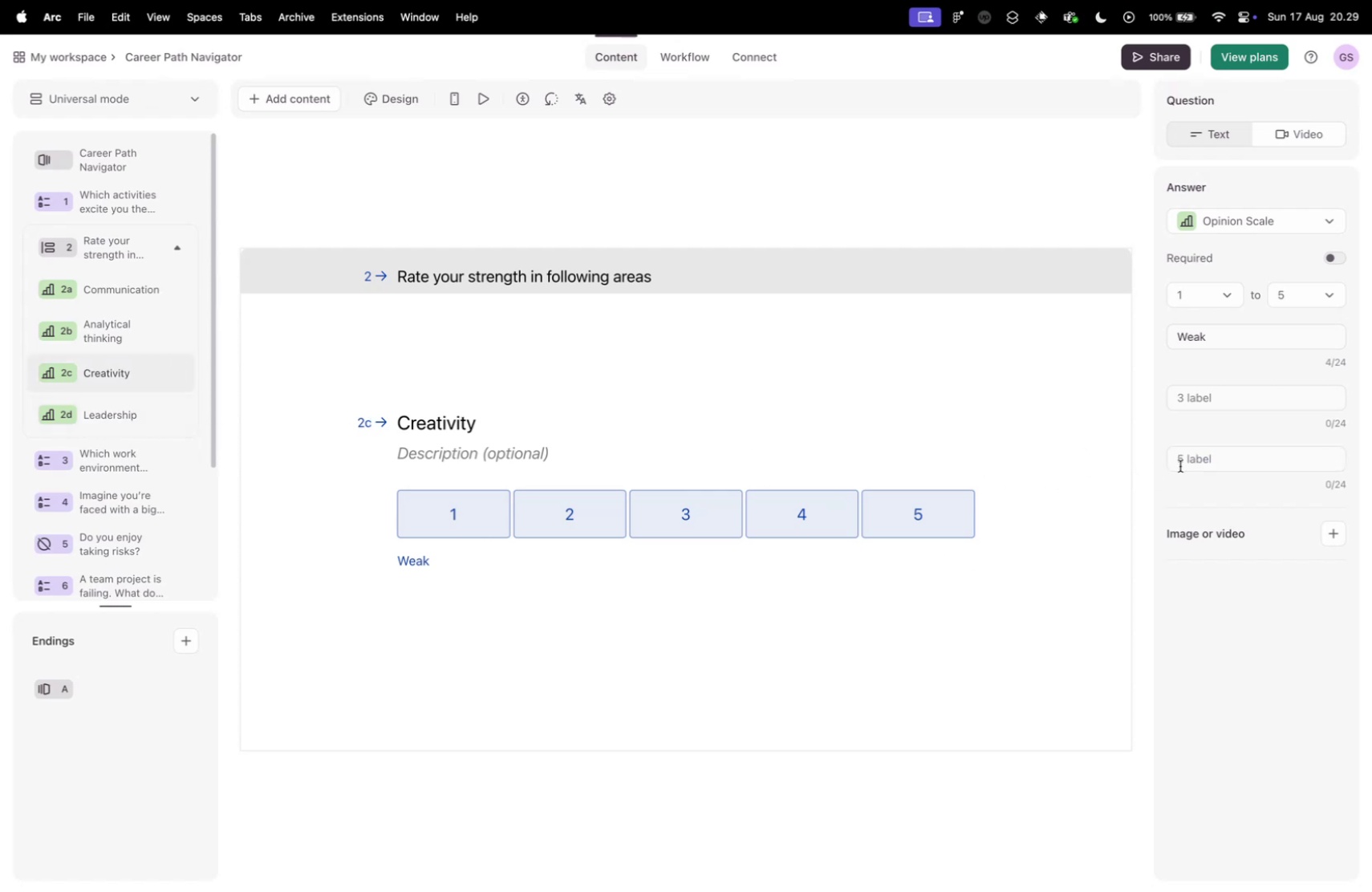 
left_click([1221, 454])
 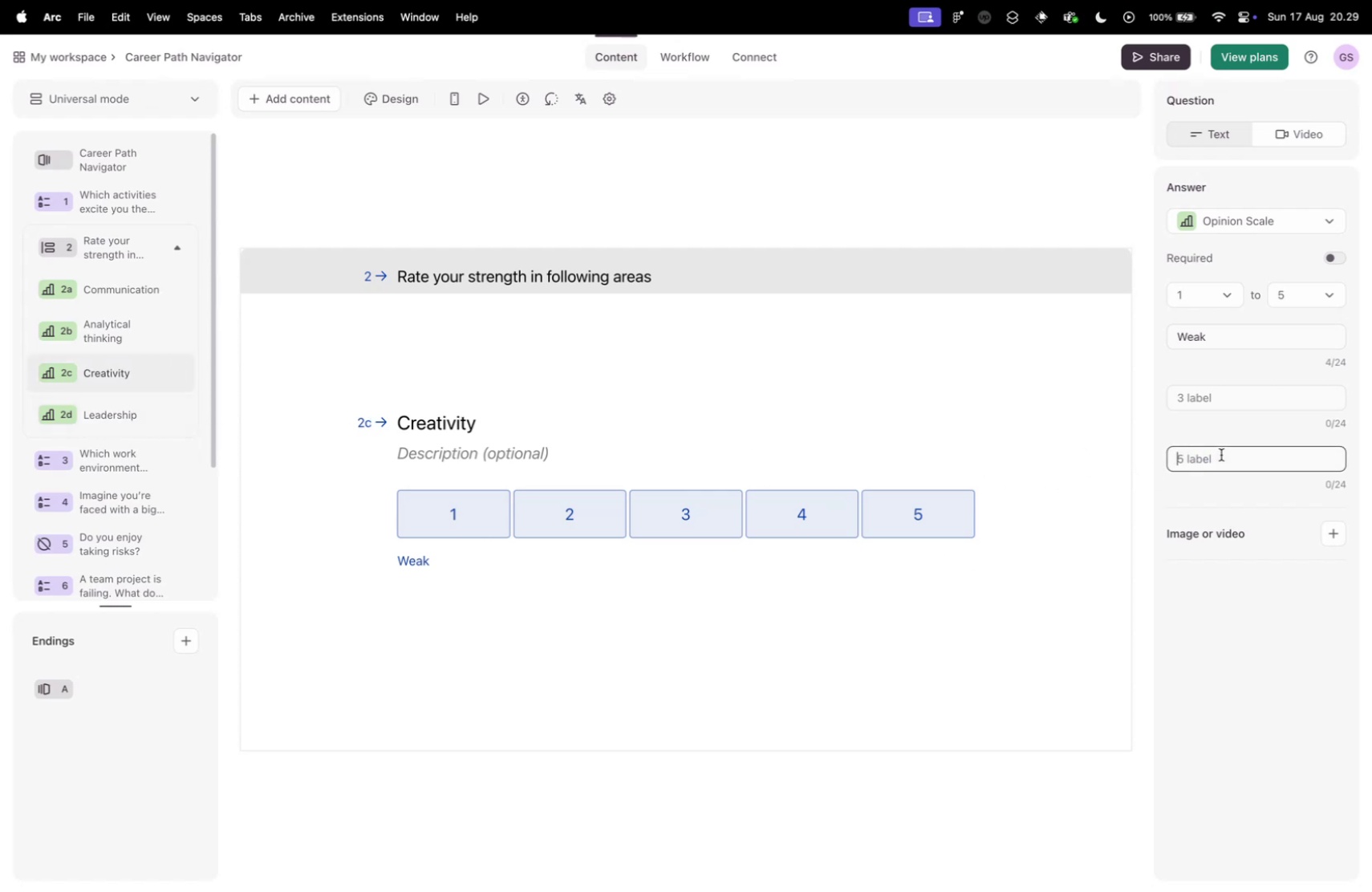 
key(Meta+CommandLeft)
 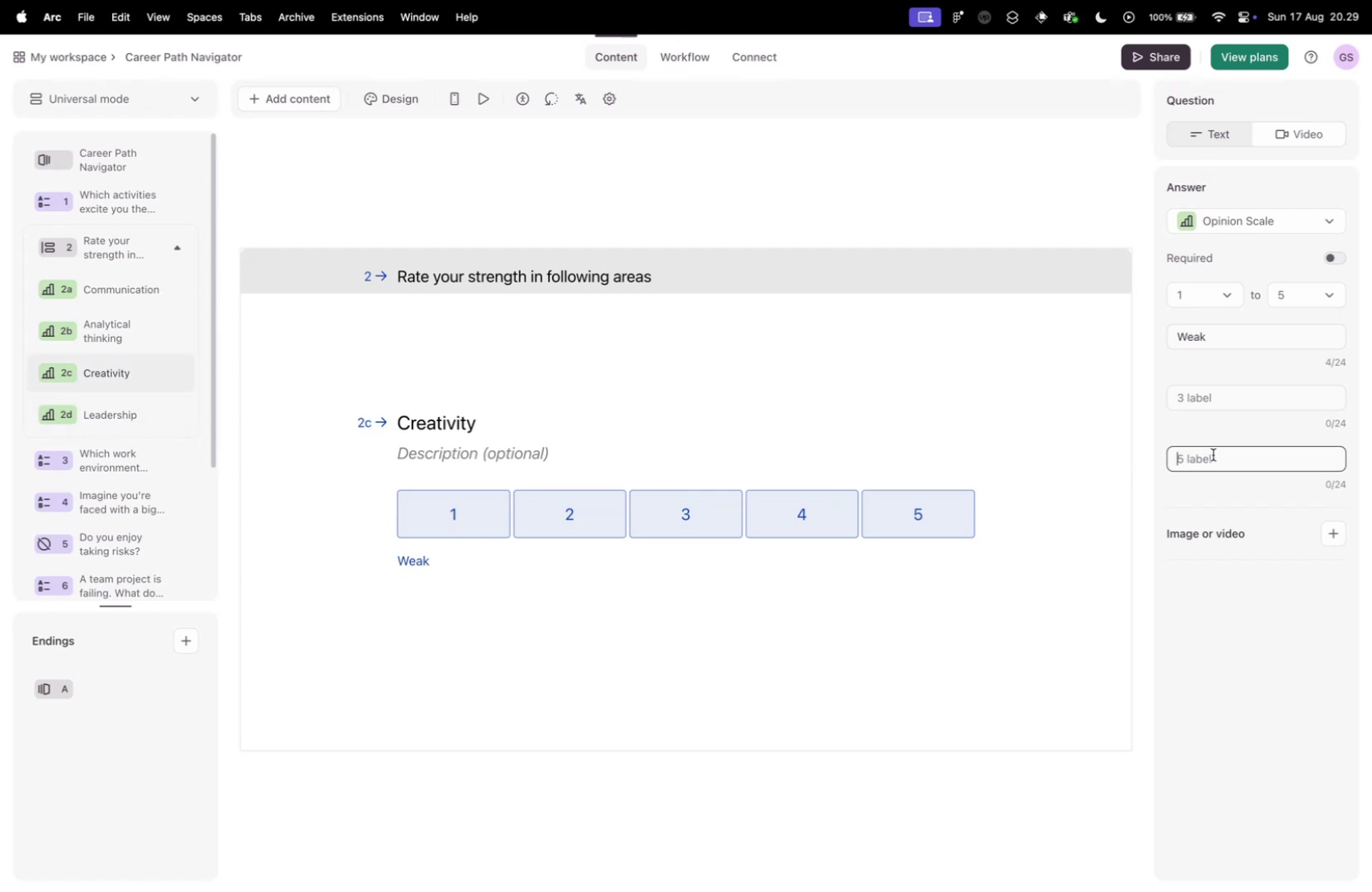 
key(Meta+V)
 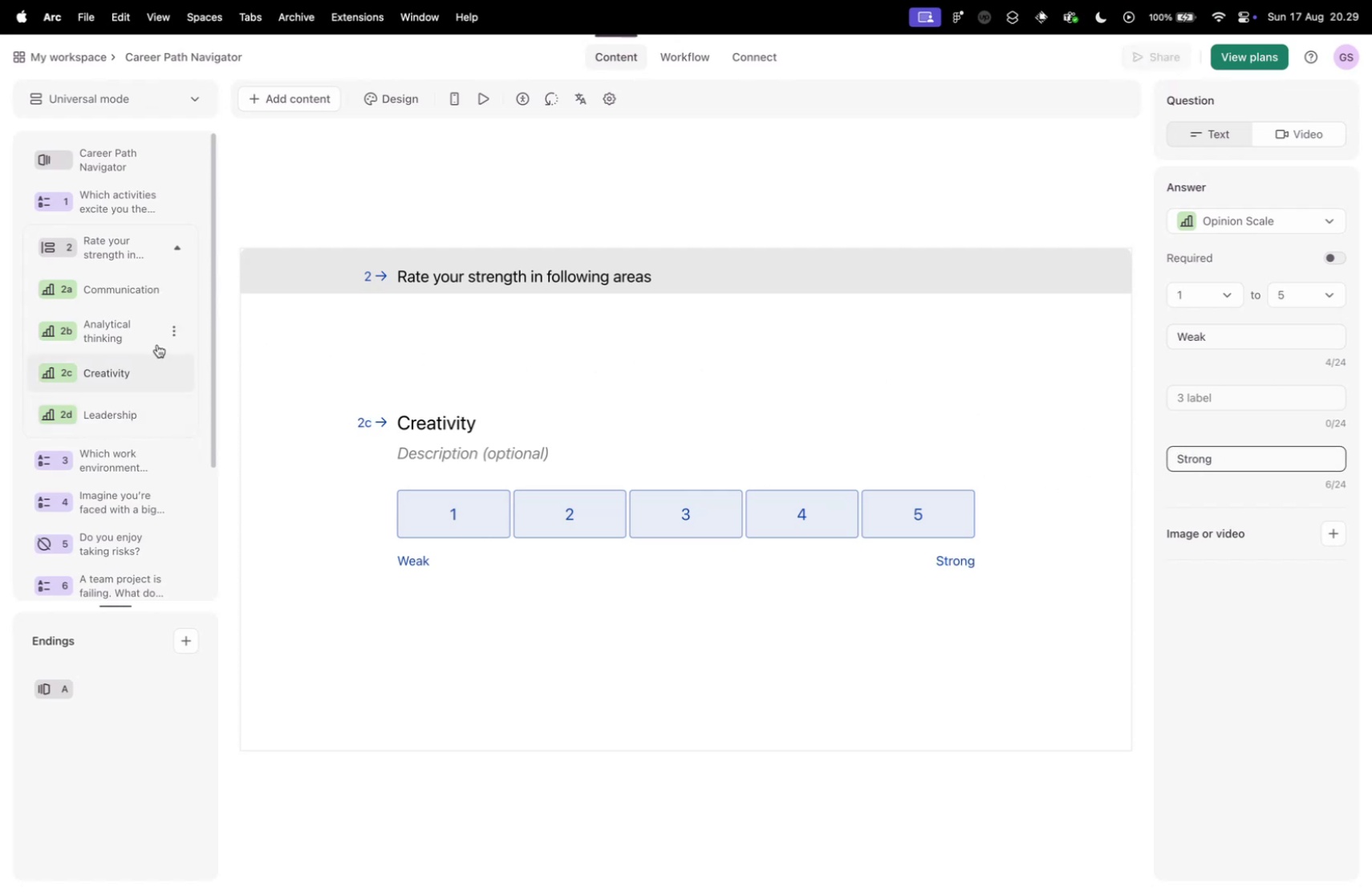 
left_click([108, 326])
 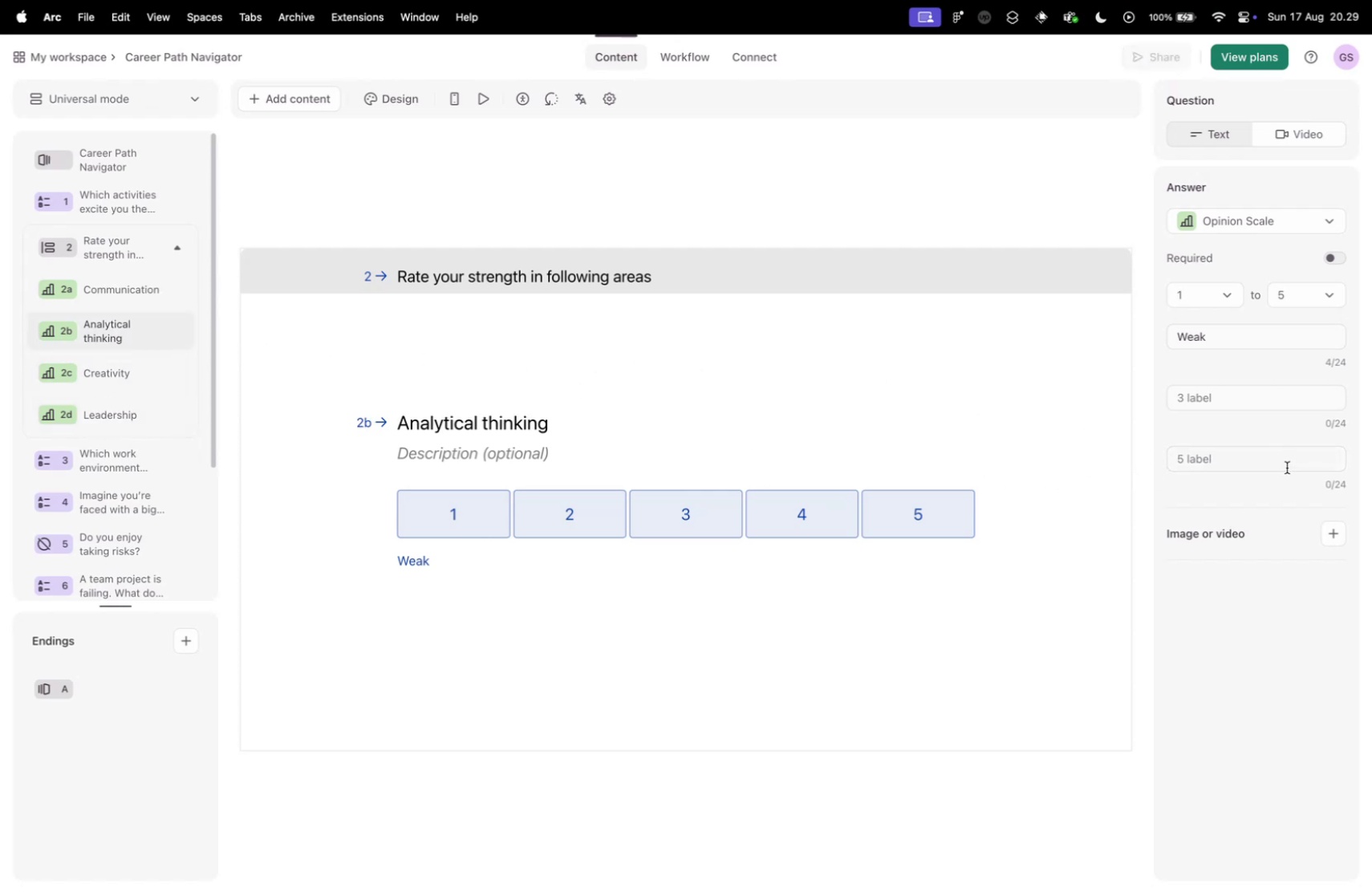 
left_click([1250, 464])
 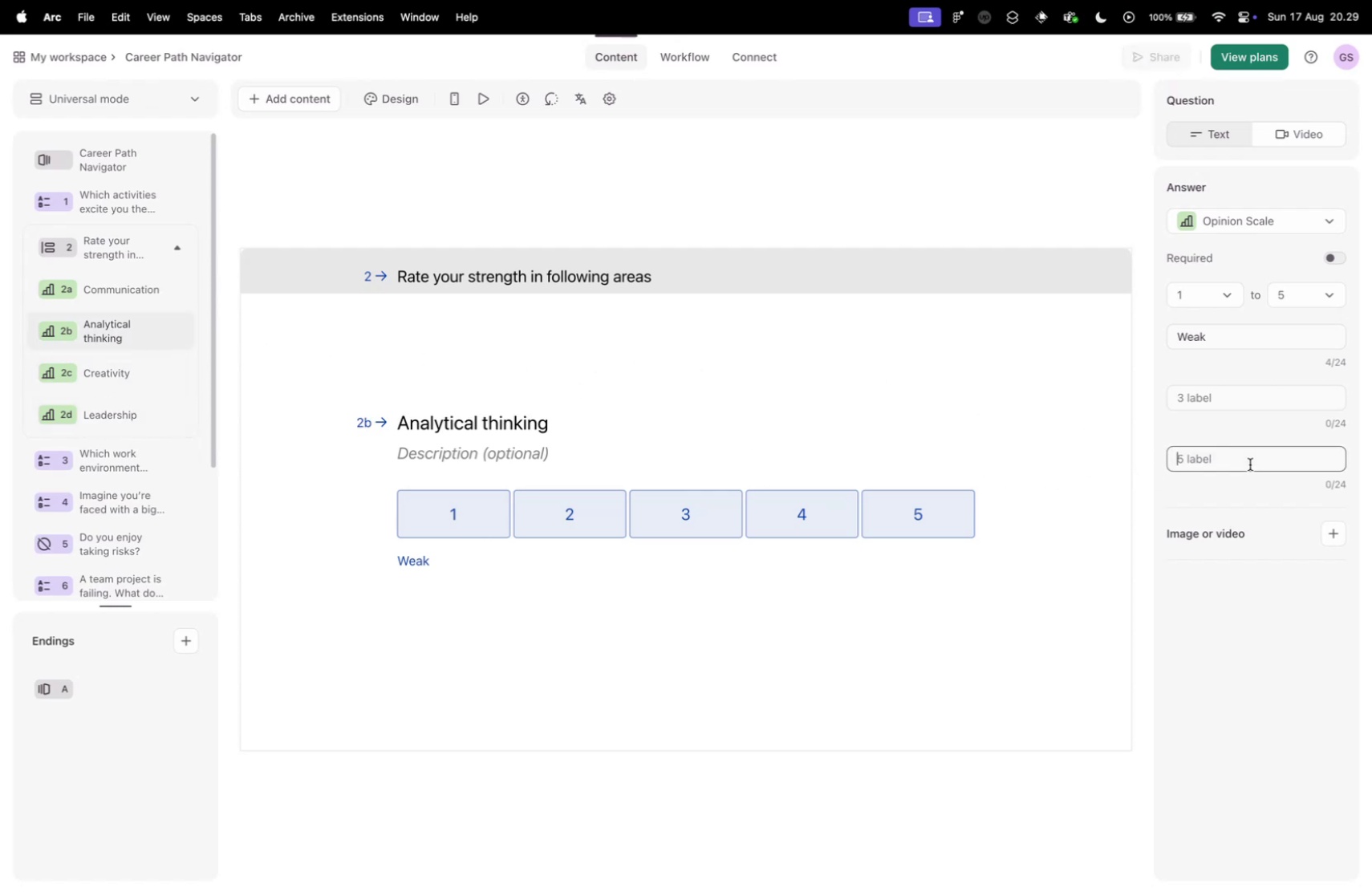 
key(Meta+V)
 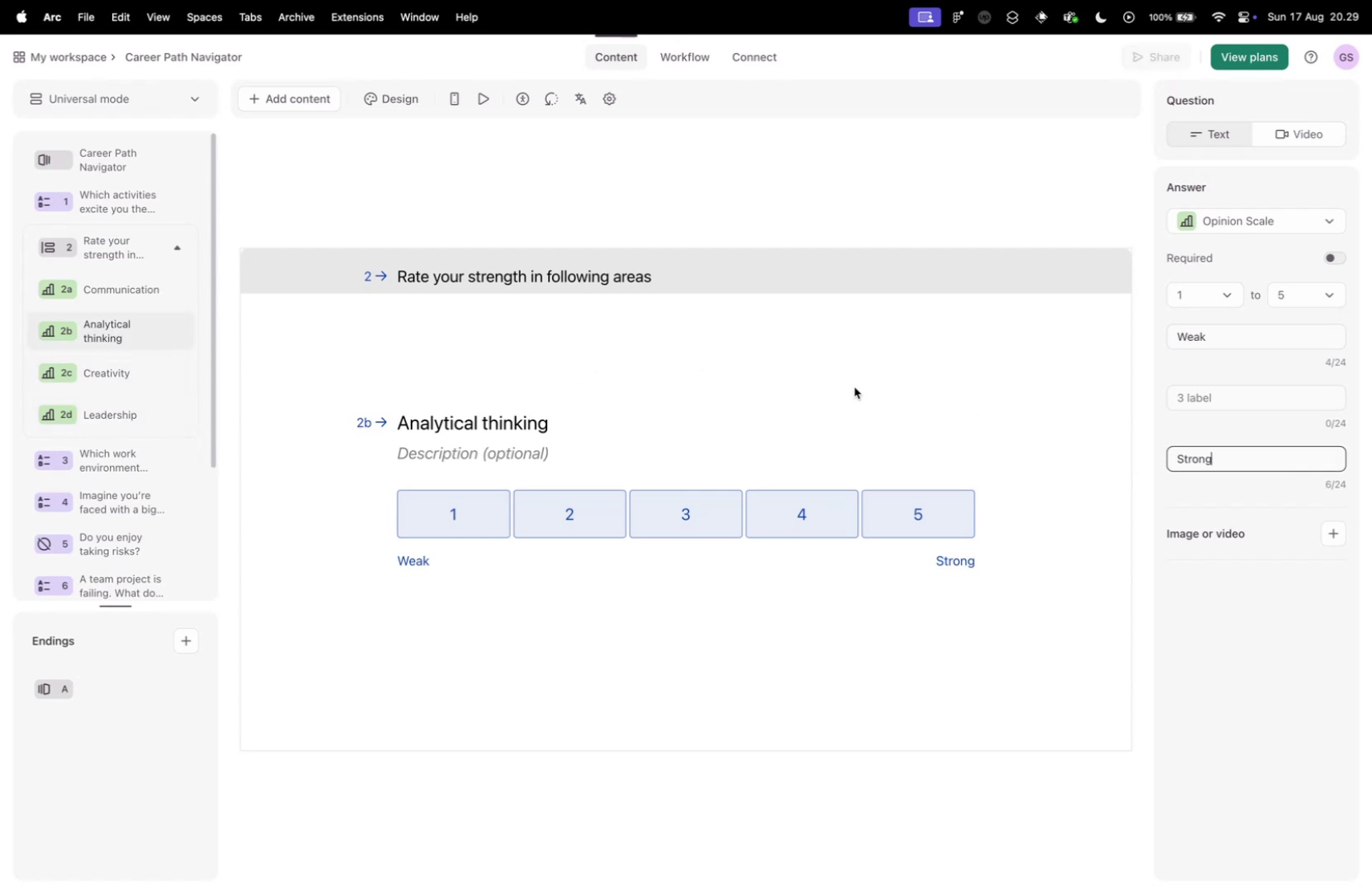 
left_click([854, 387])
 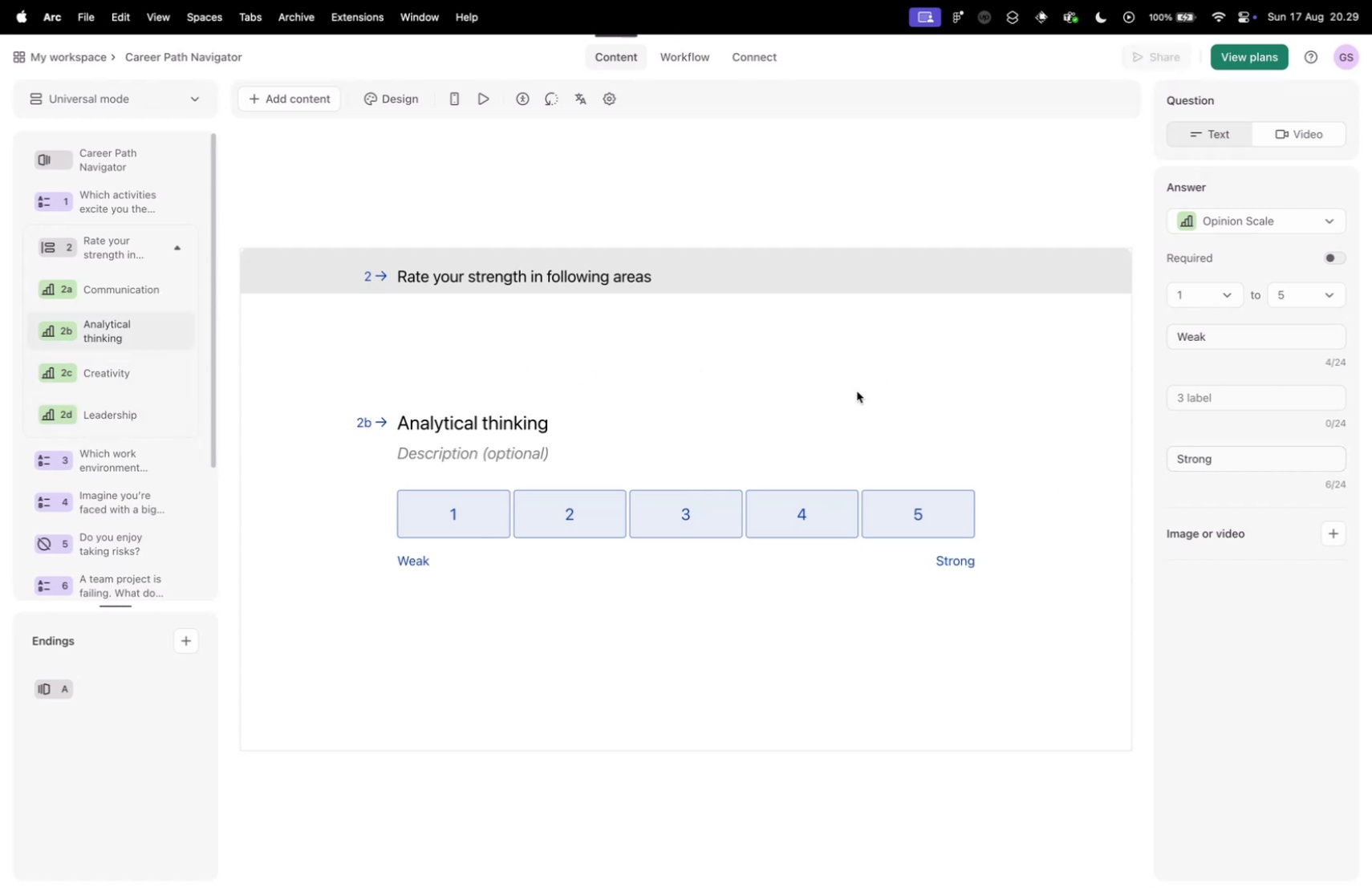 
key(Control+ControlLeft)
 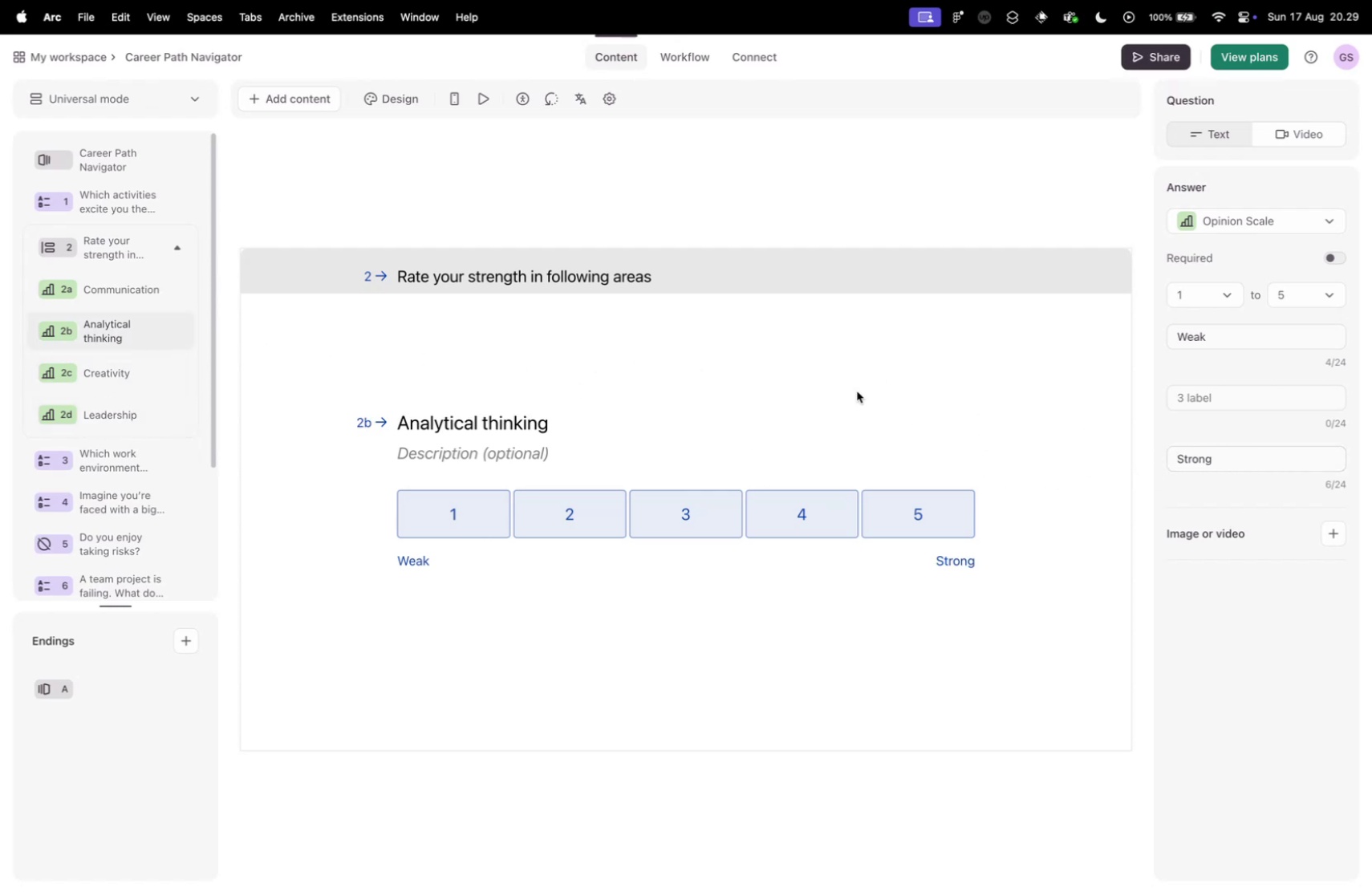 
key(Control+ControlLeft)
 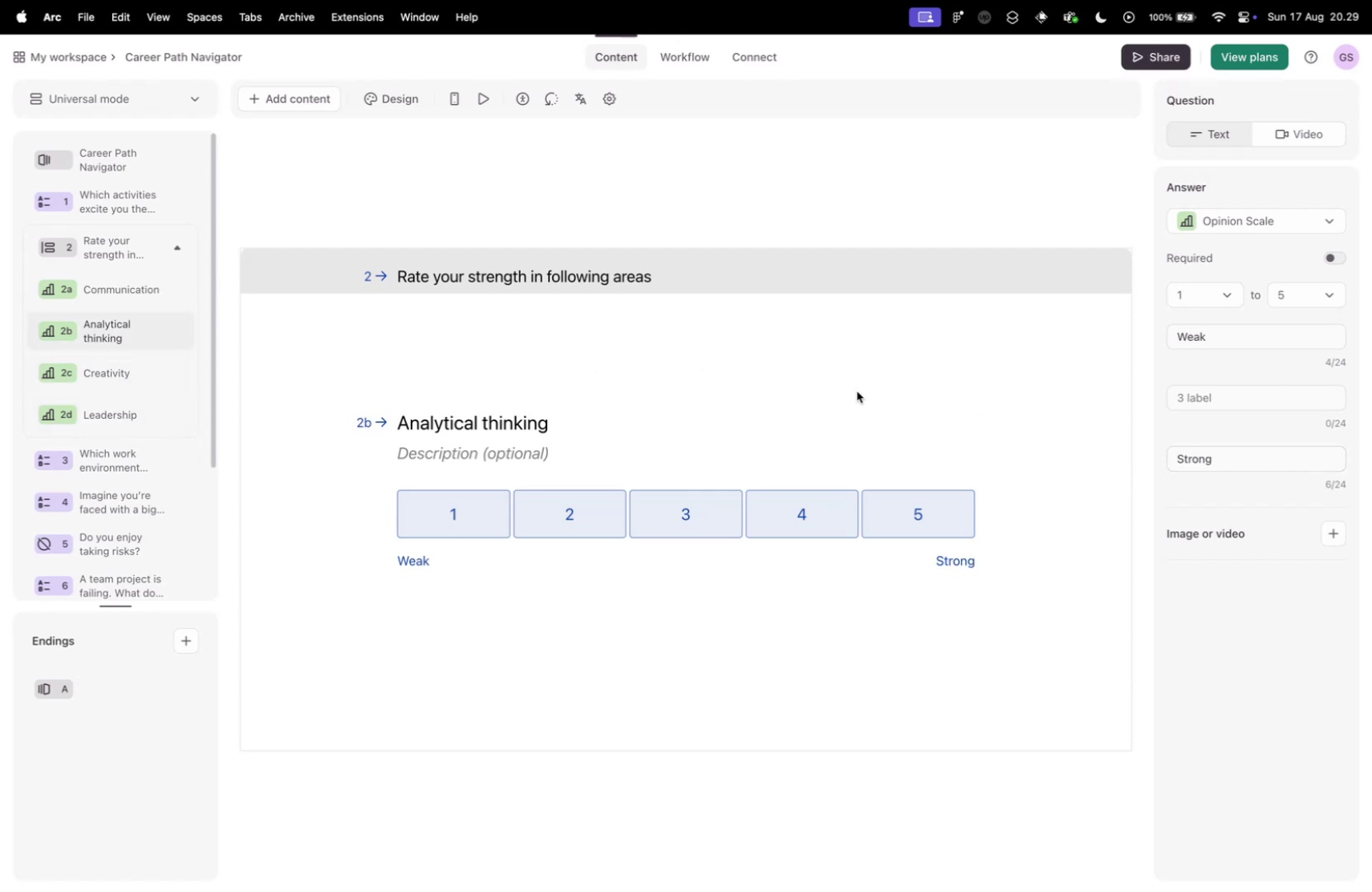 
key(Control+ControlLeft)
 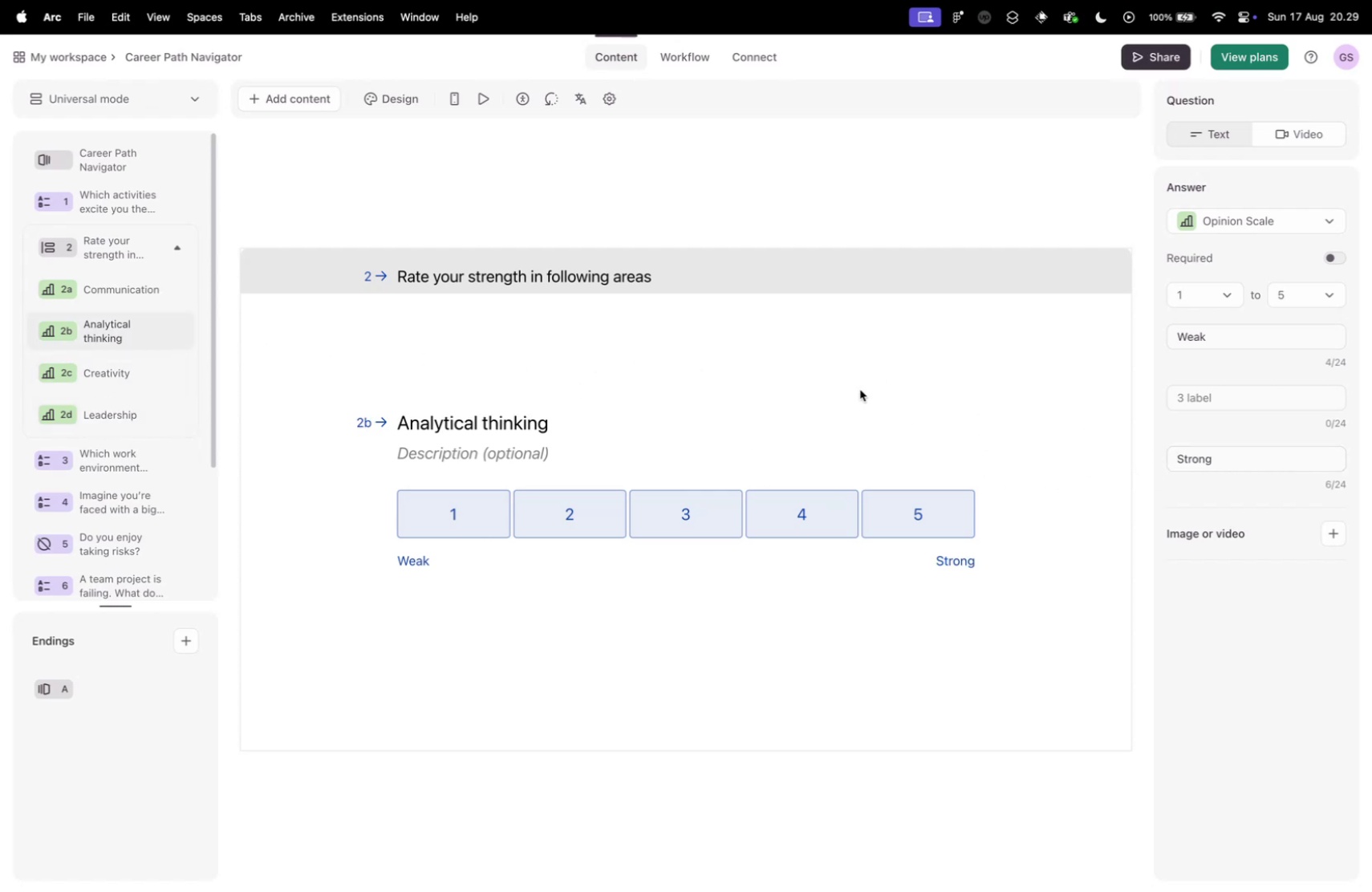 
key(Control+Tab)
 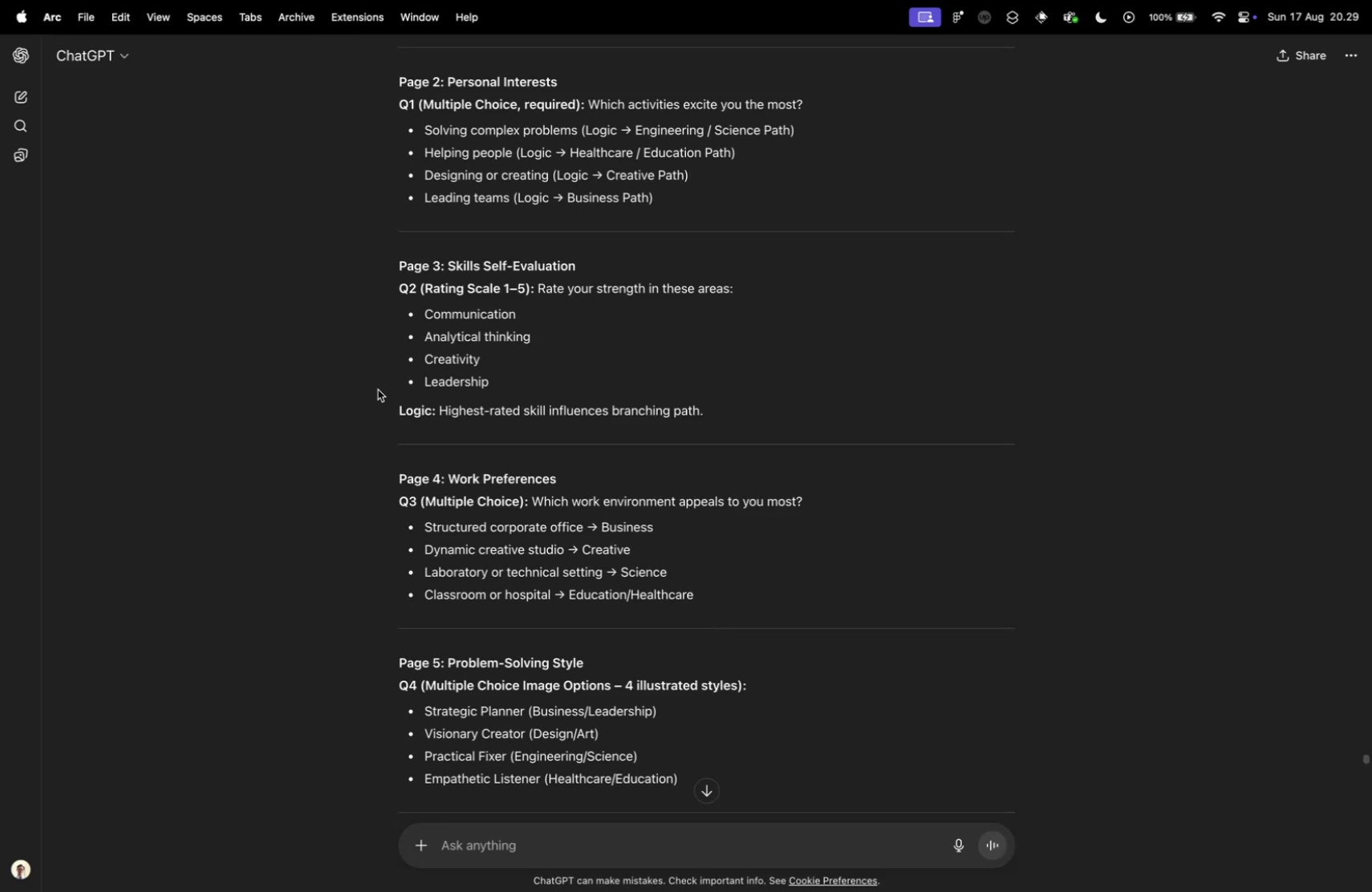 
key(Control+ControlLeft)
 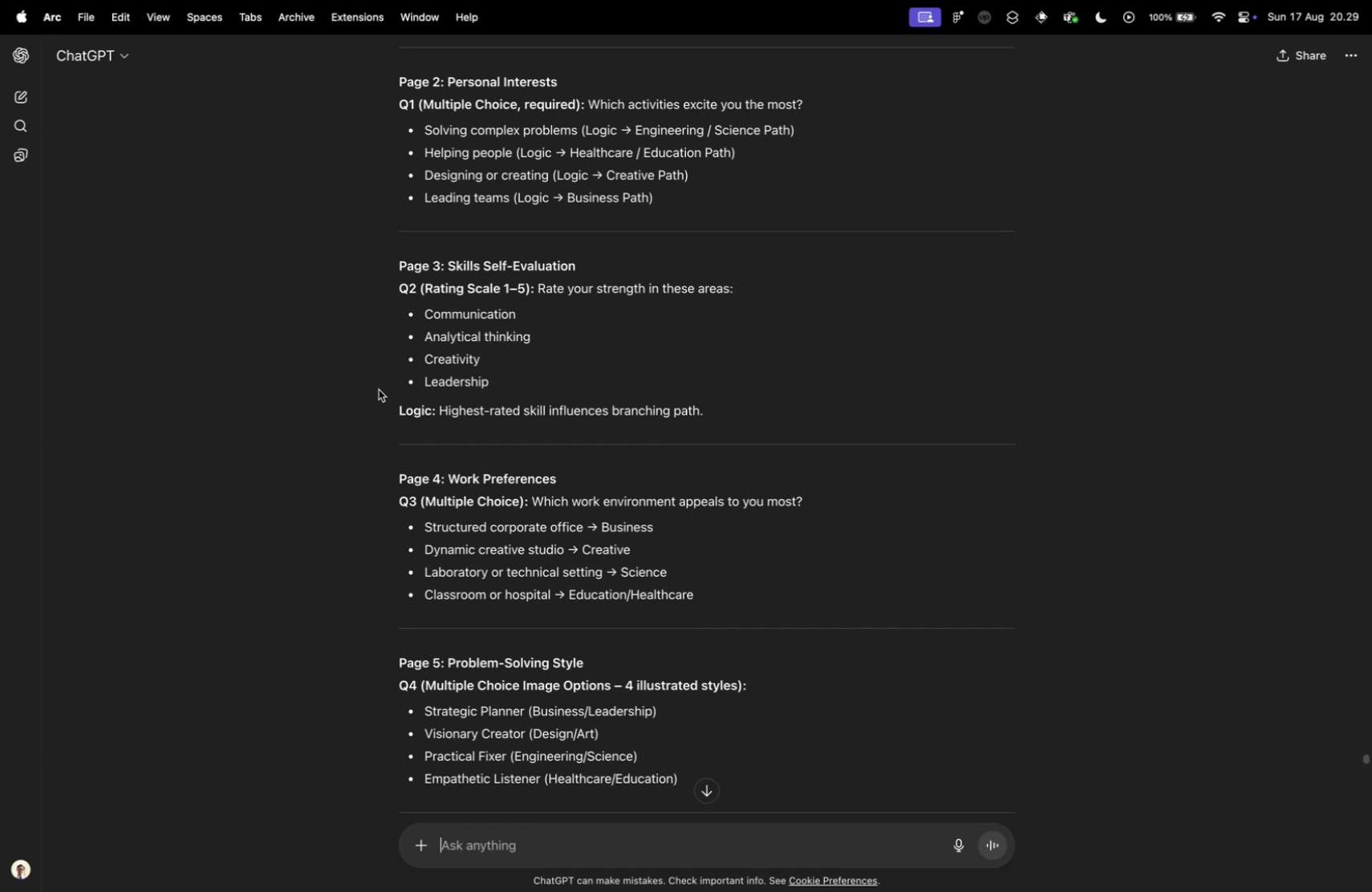 
key(Control+Tab)
 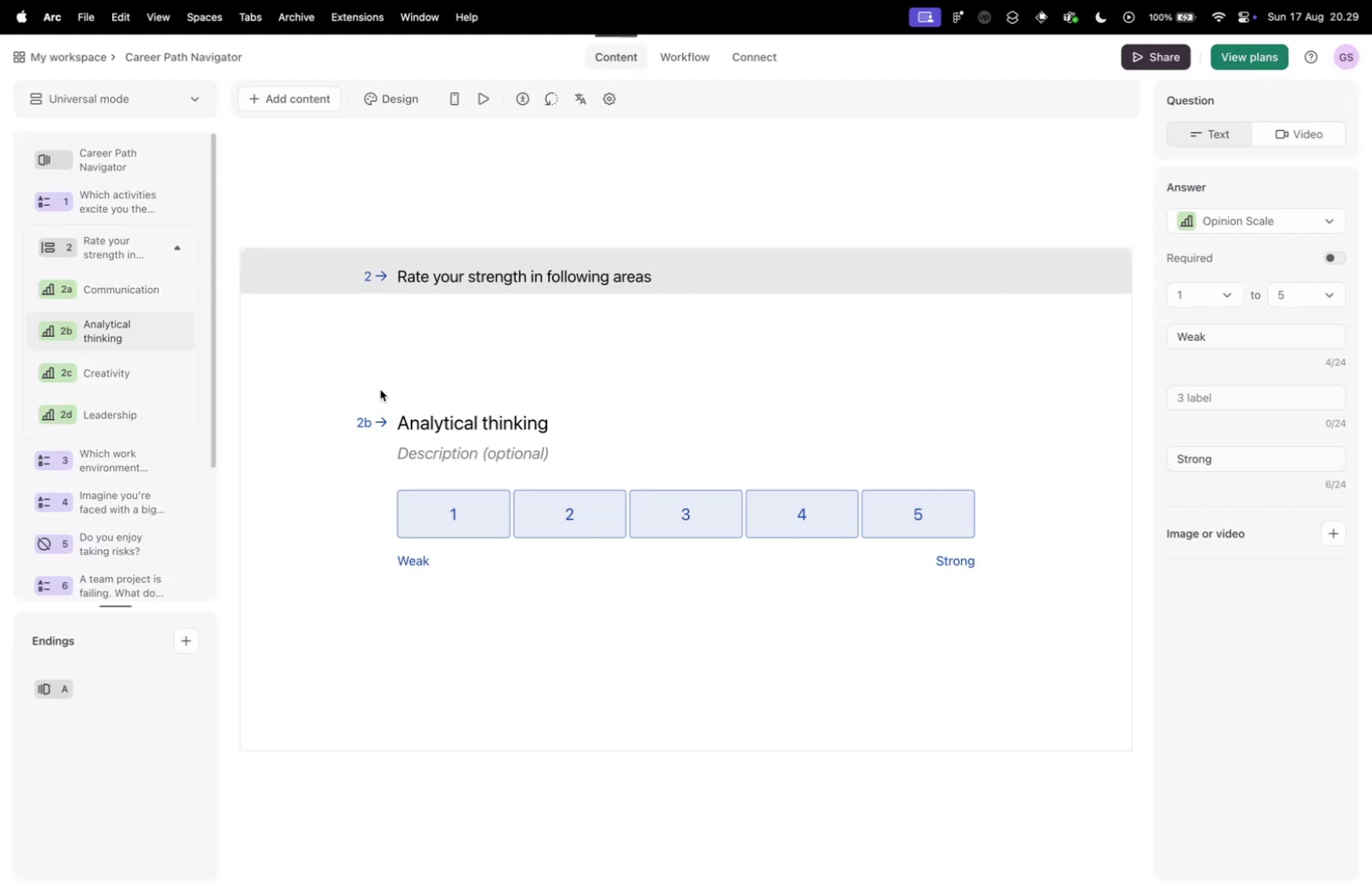 
key(Control+ControlLeft)
 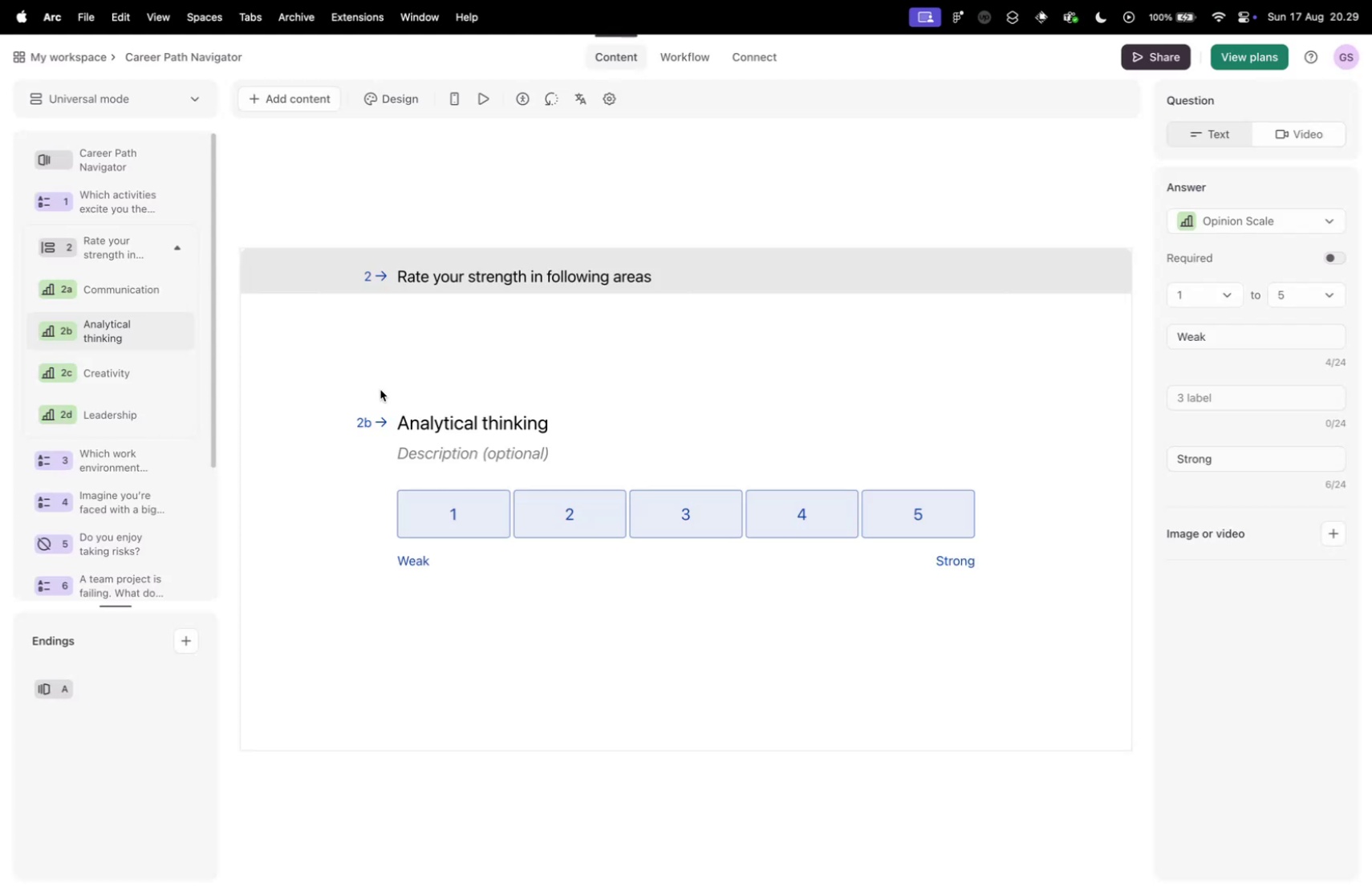 
key(Control+Tab)
 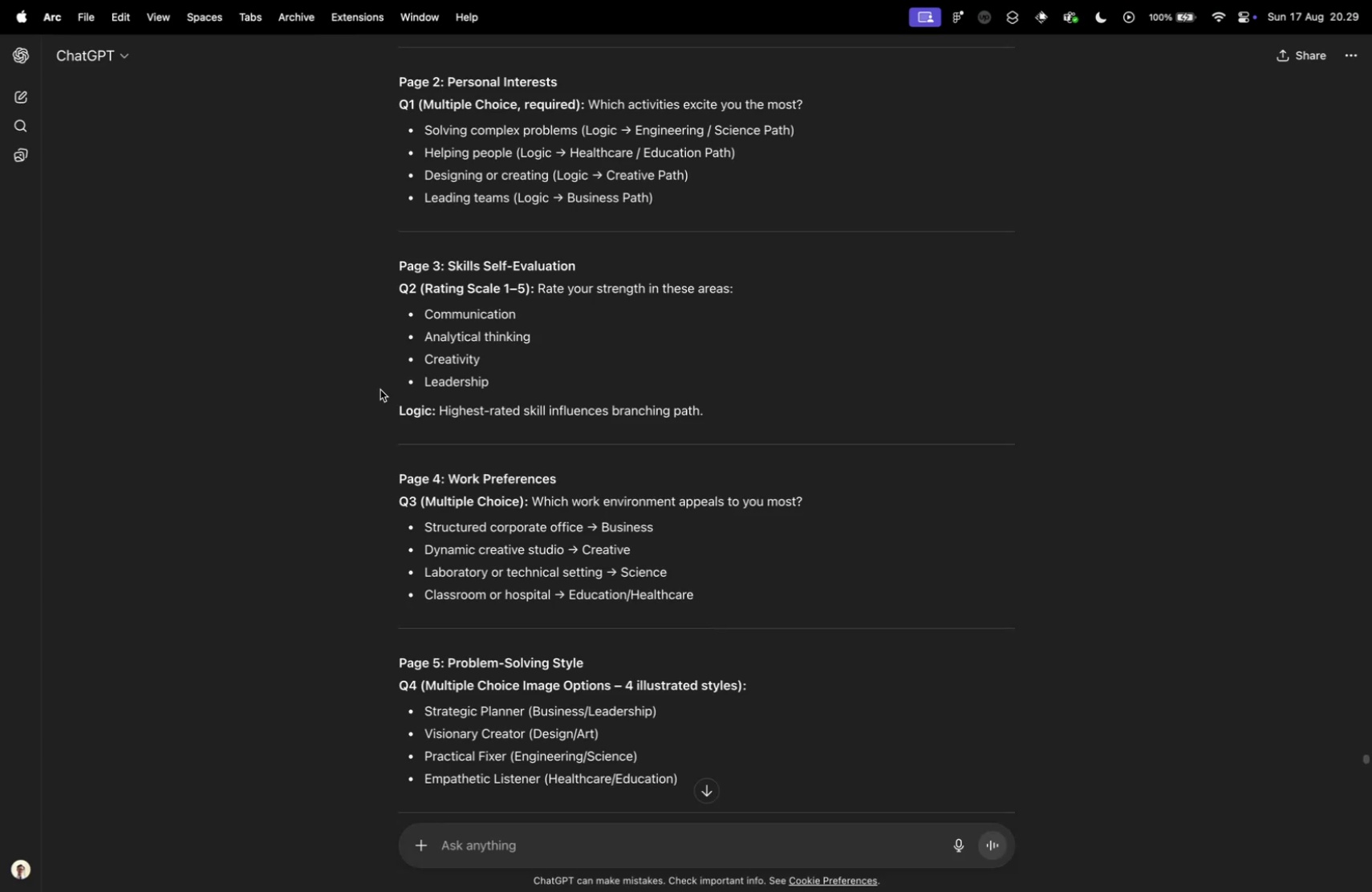 
key(Control+ControlLeft)
 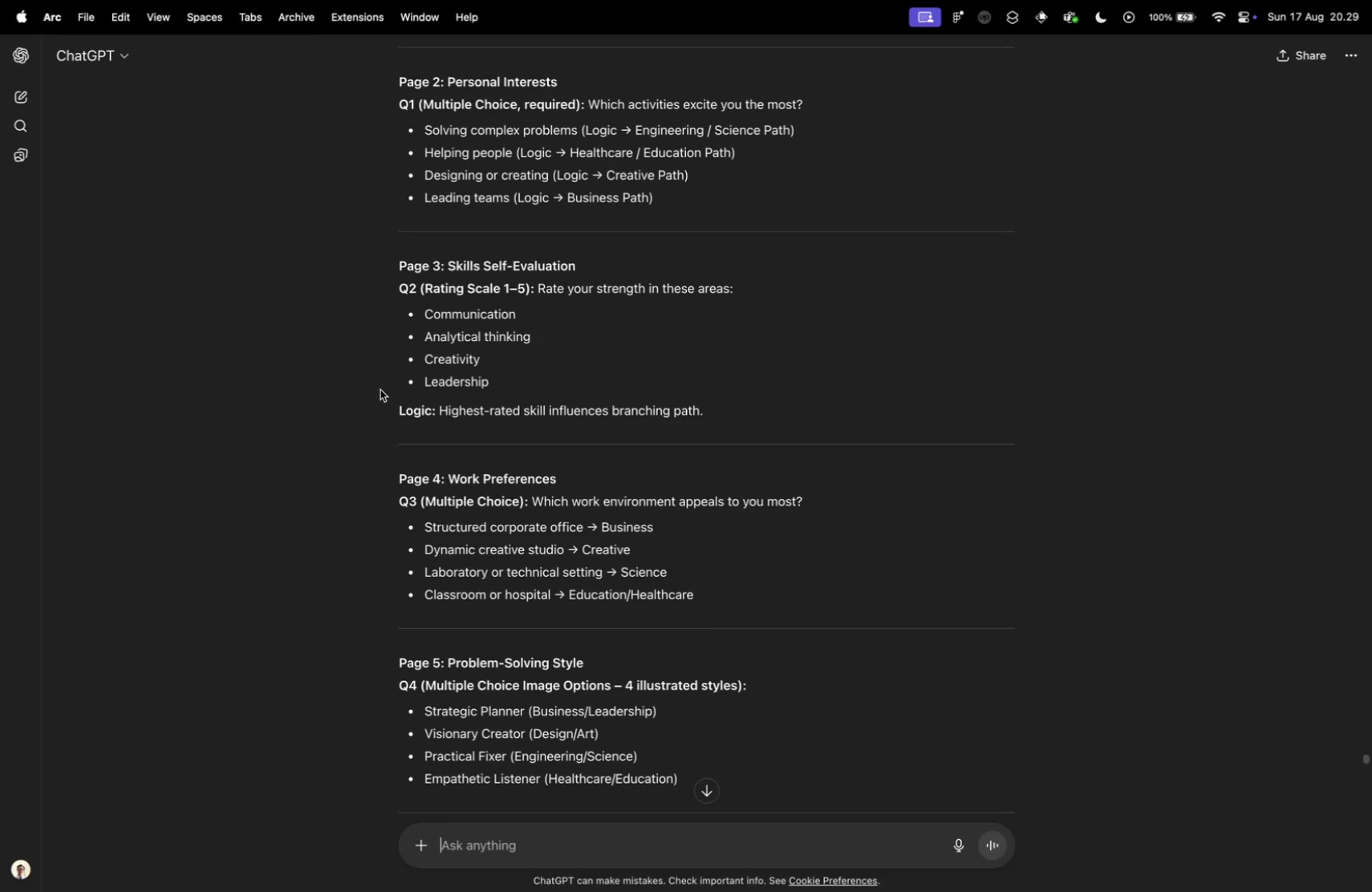 
key(Control+Tab)
 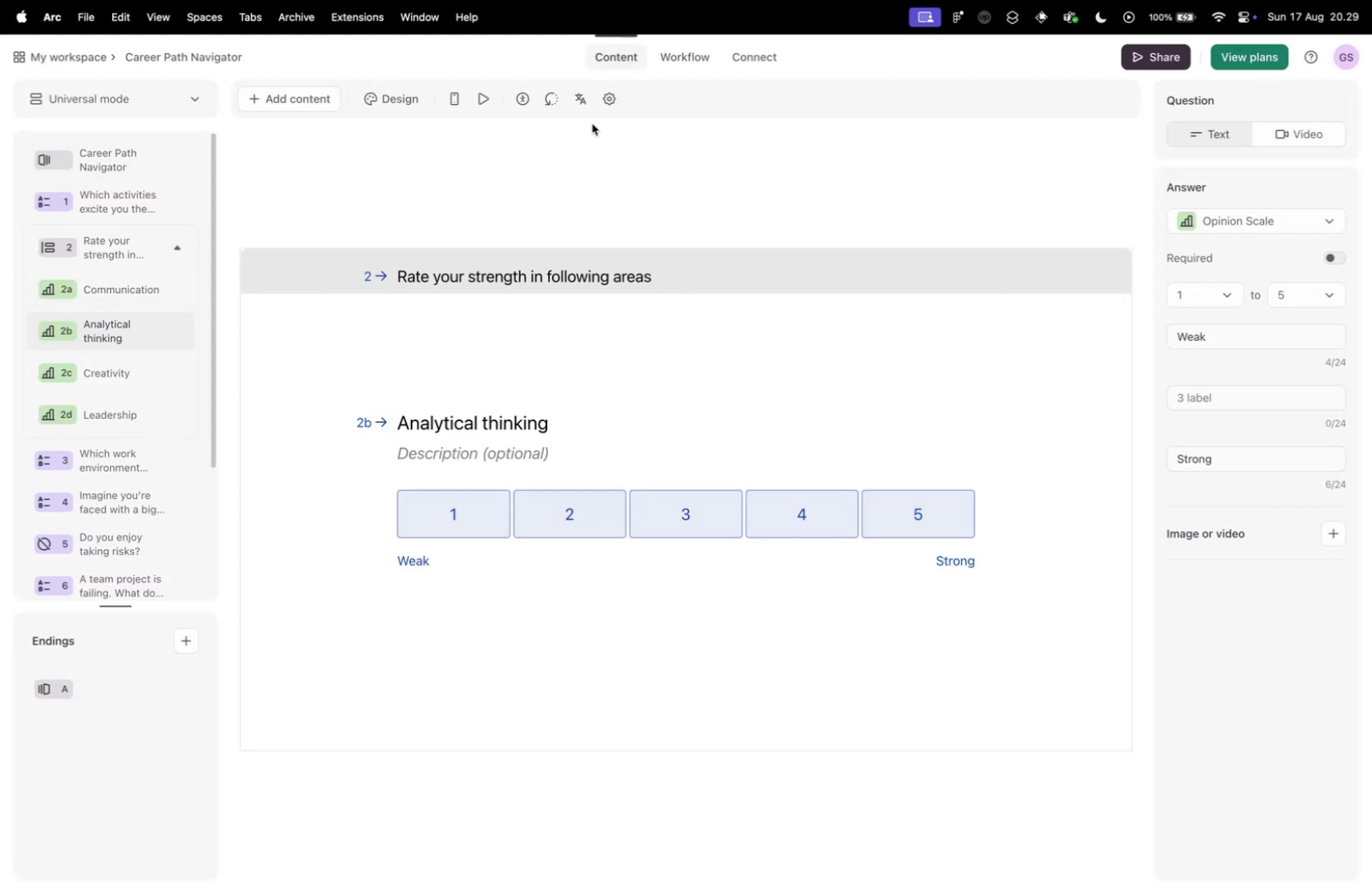 
left_click([685, 55])
 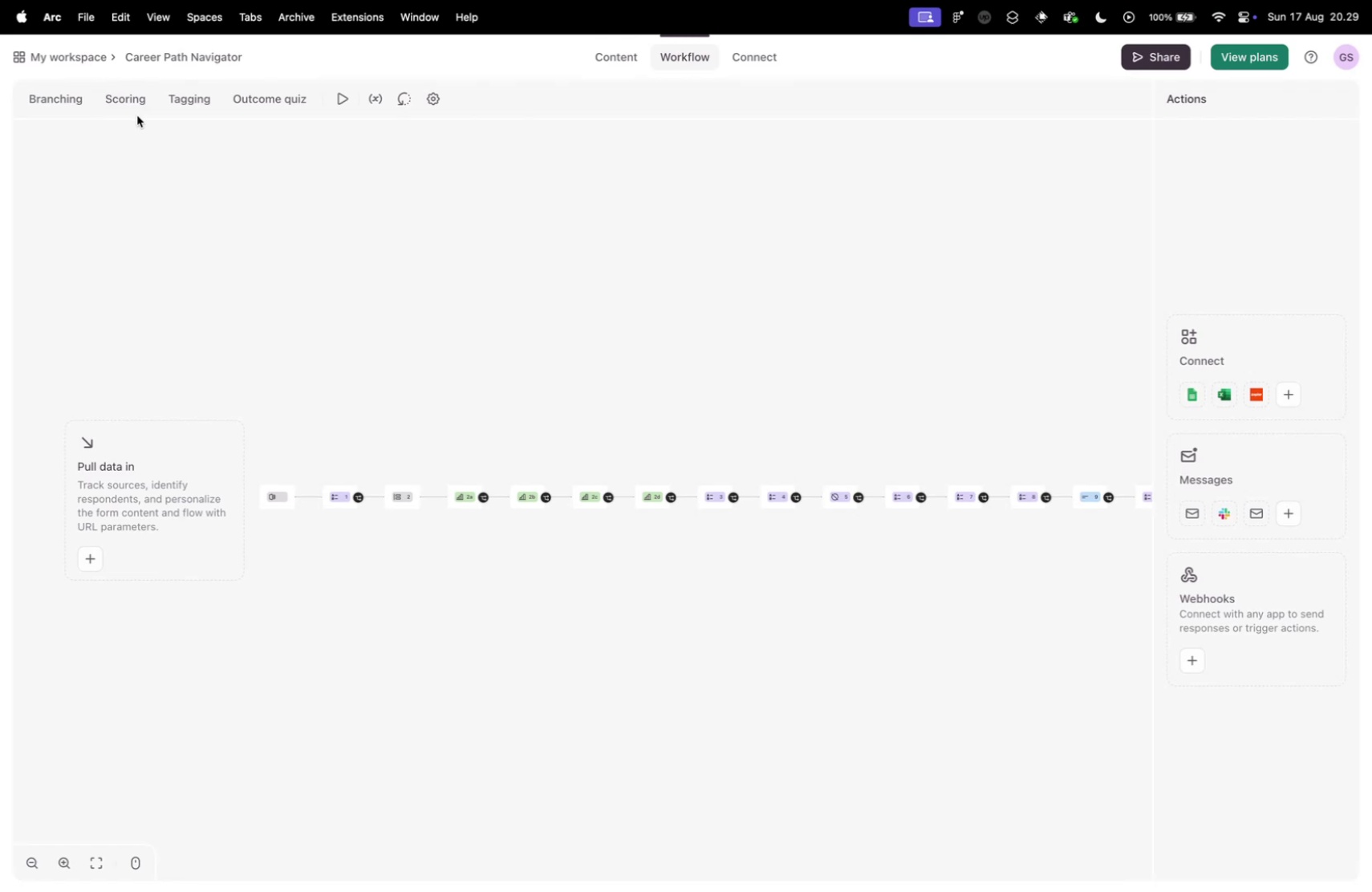 
left_click([133, 107])
 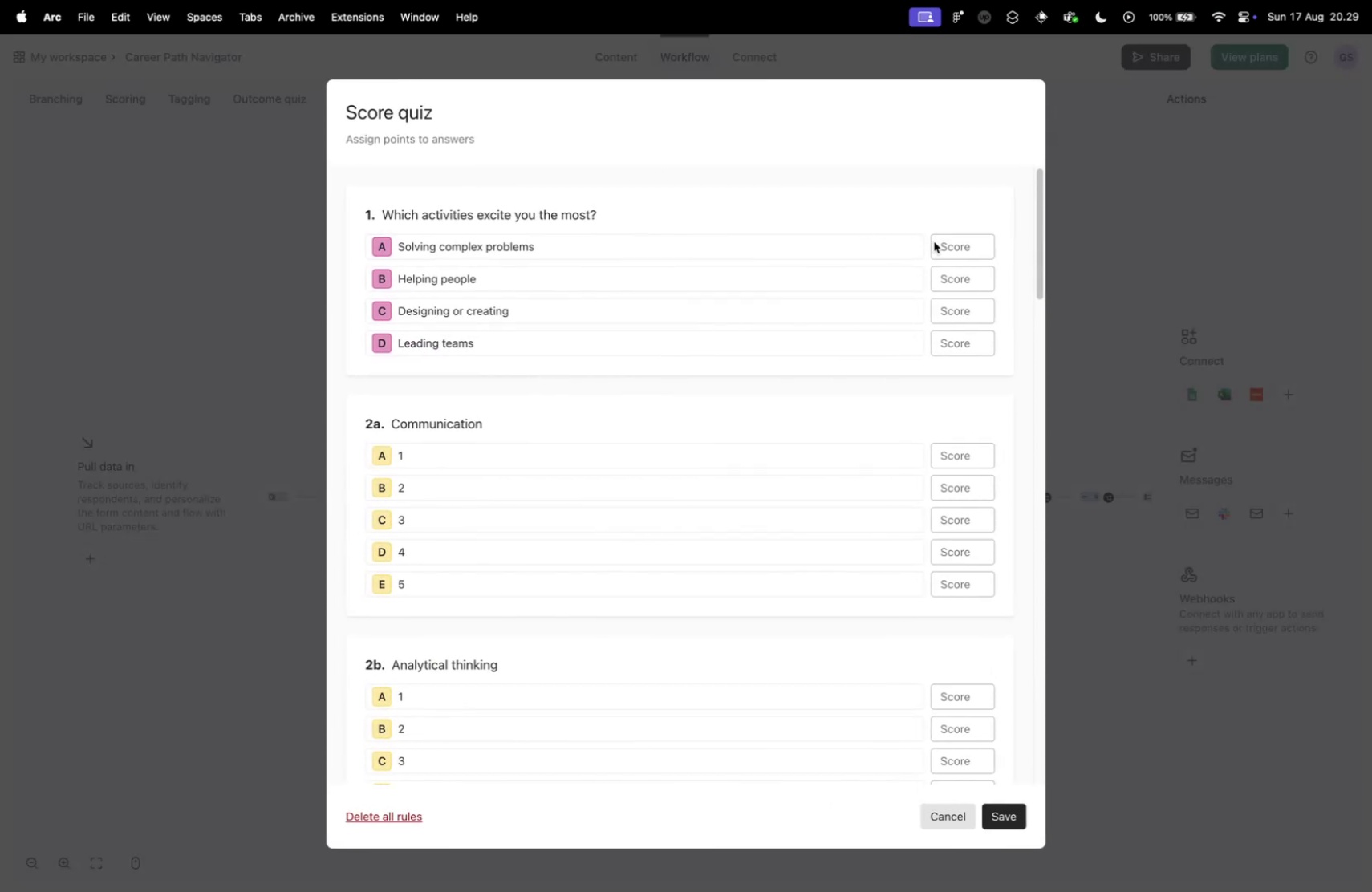 
left_click([941, 245])
 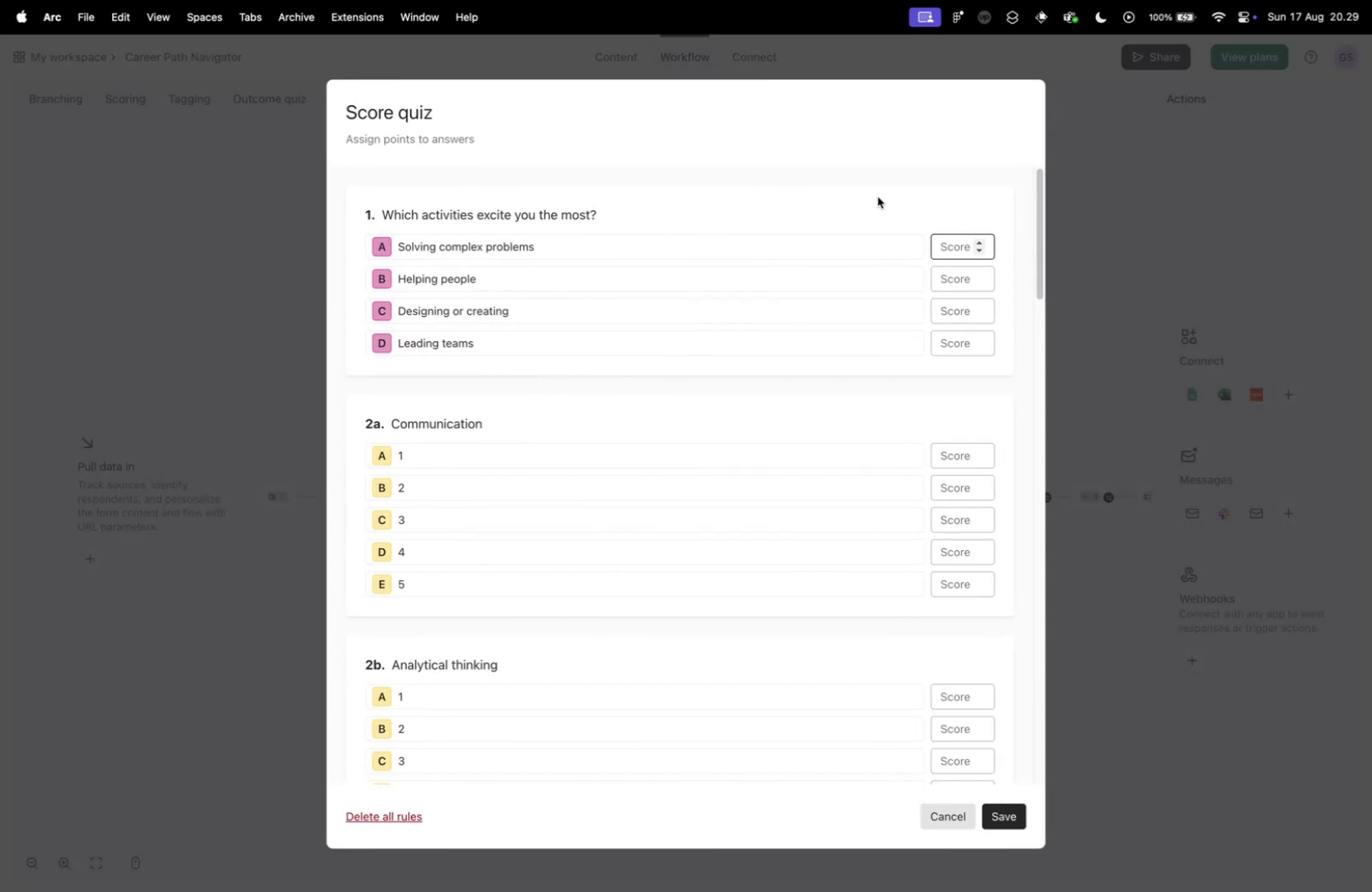 
left_click([878, 197])
 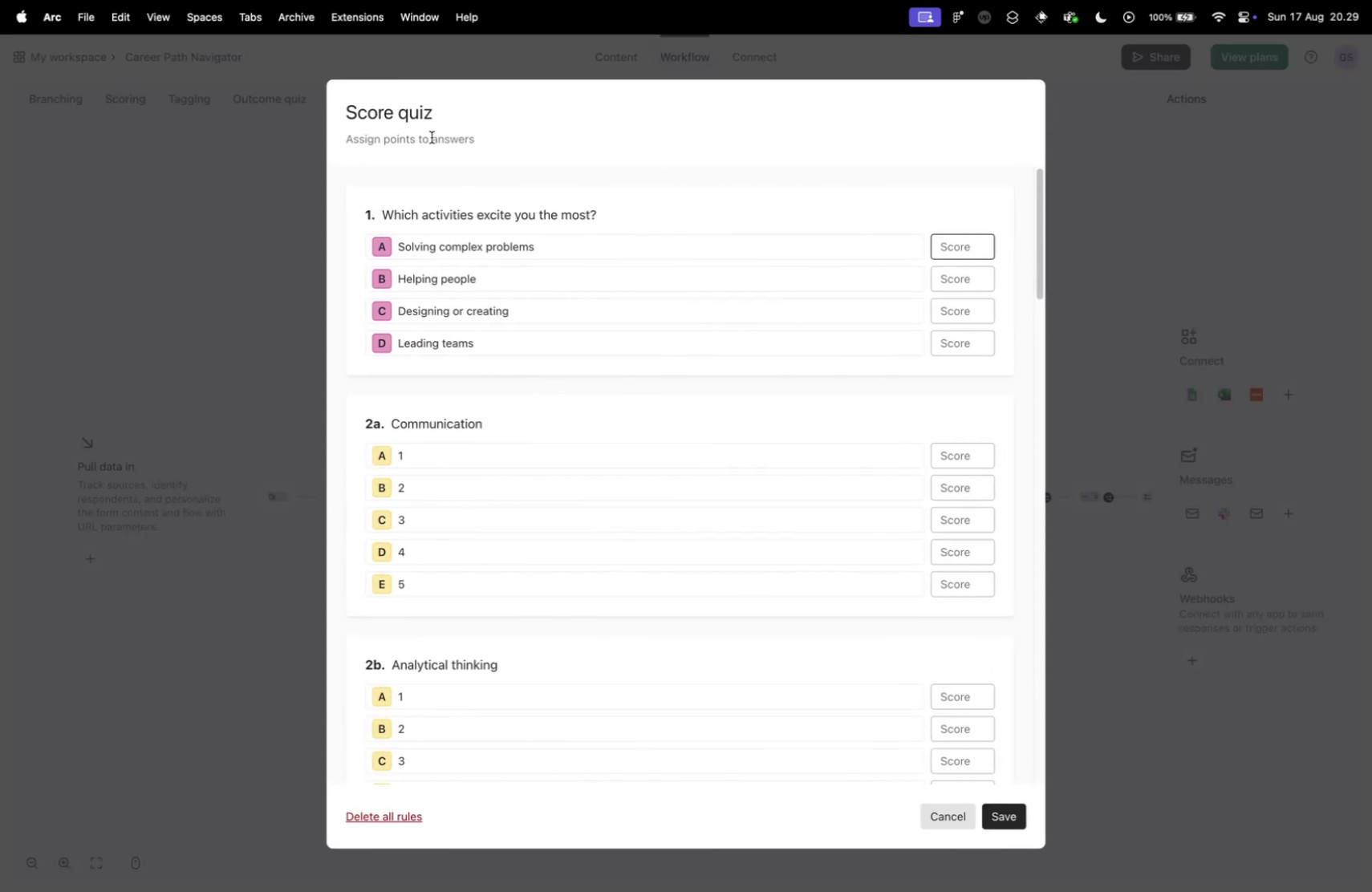 
left_click([412, 135])
 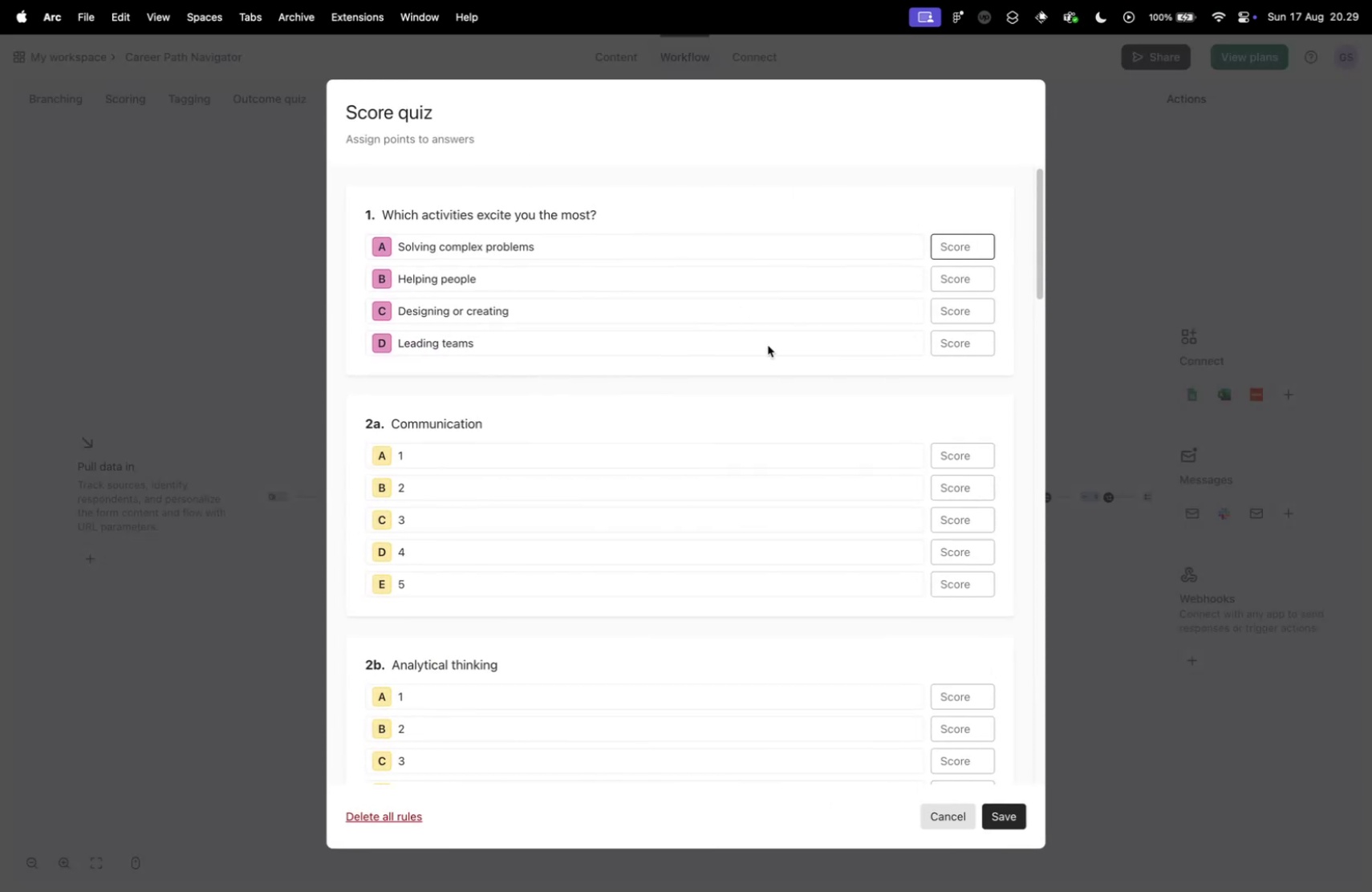 
scroll: coordinate [711, 510], scroll_direction: down, amount: 23.0
 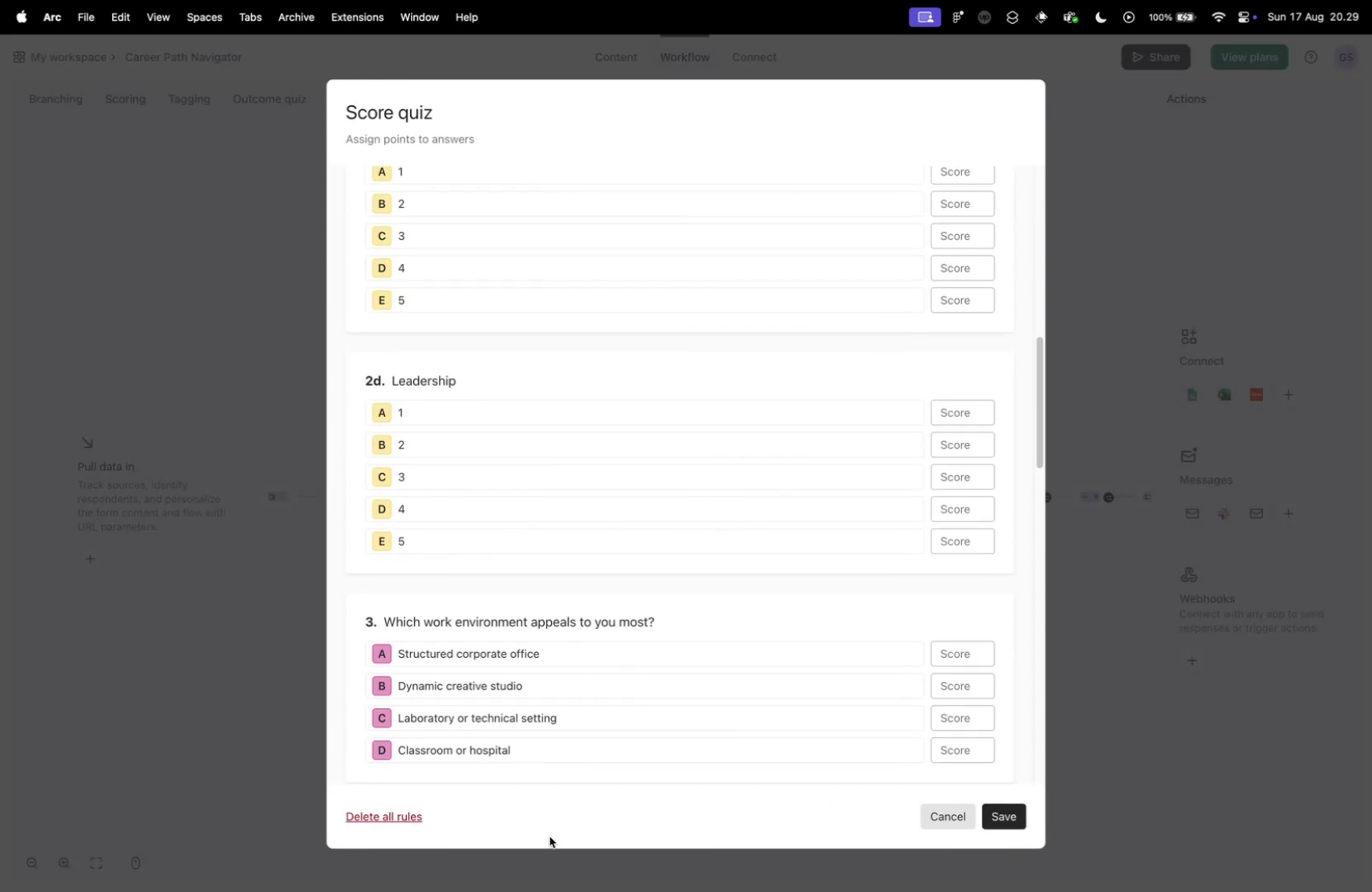 
scroll: coordinate [945, 401], scroll_direction: up, amount: 40.0
 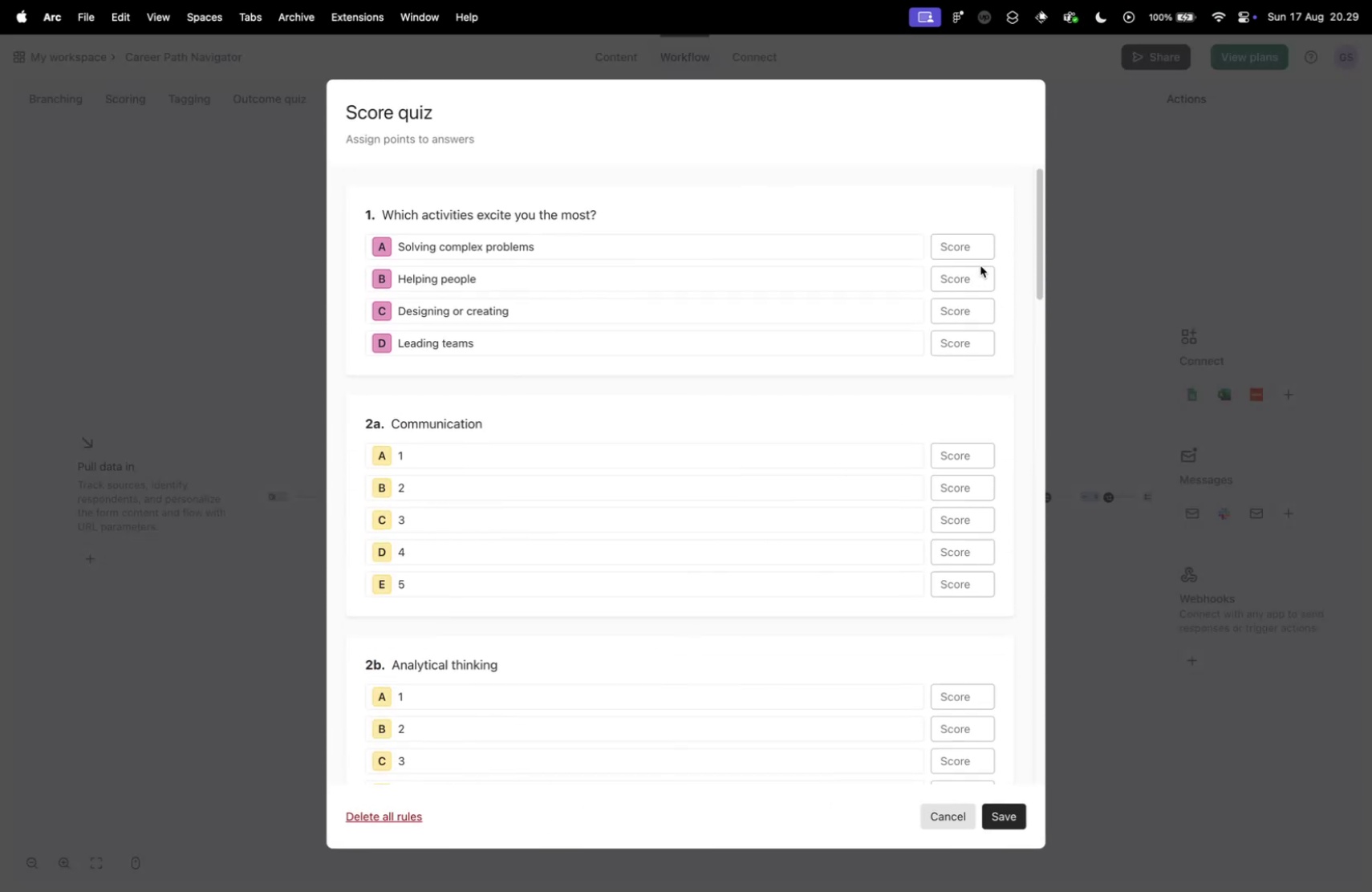 
left_click([980, 266])
 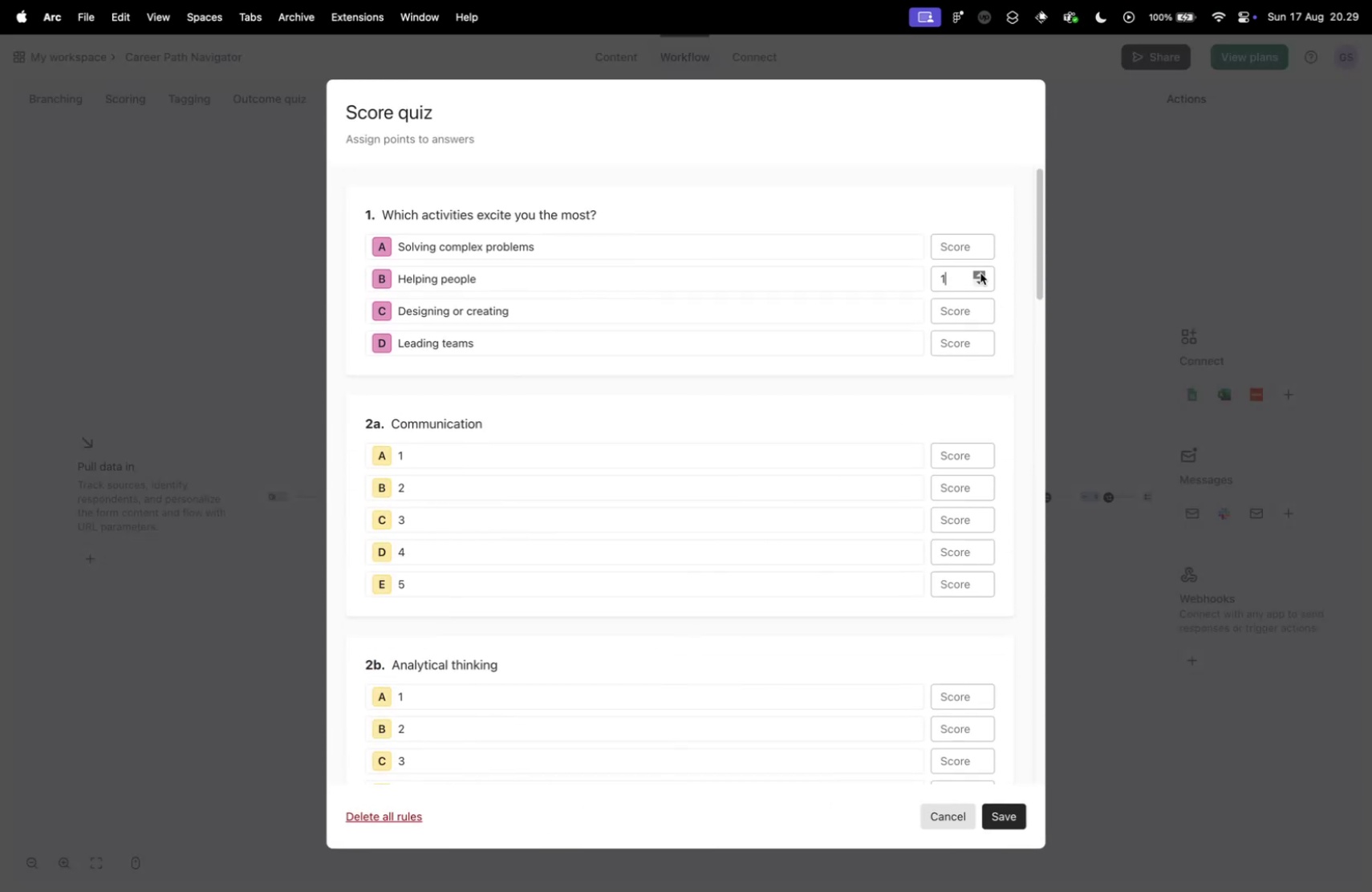 
double_click([980, 273])
 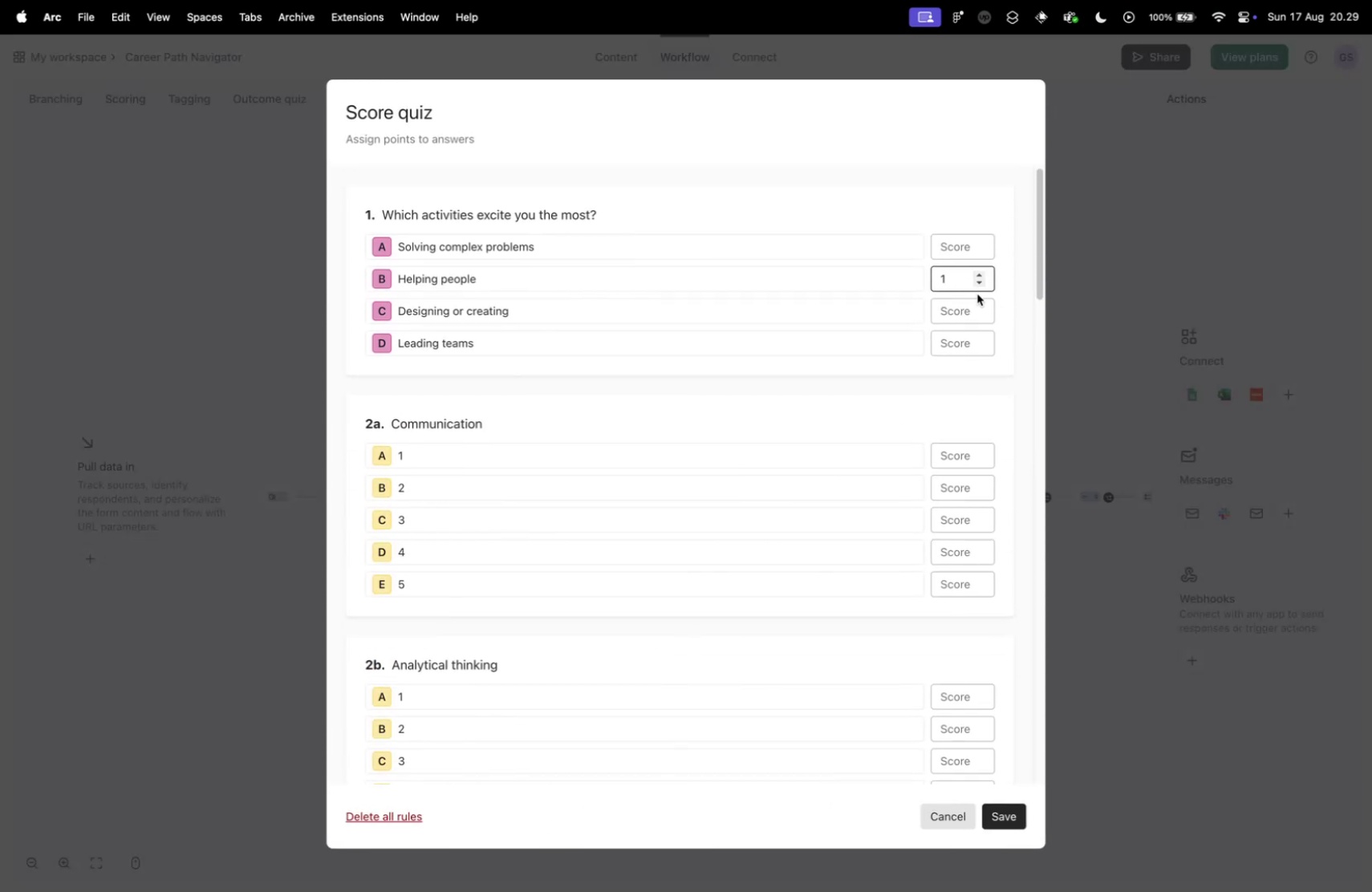 
left_click([970, 310])
 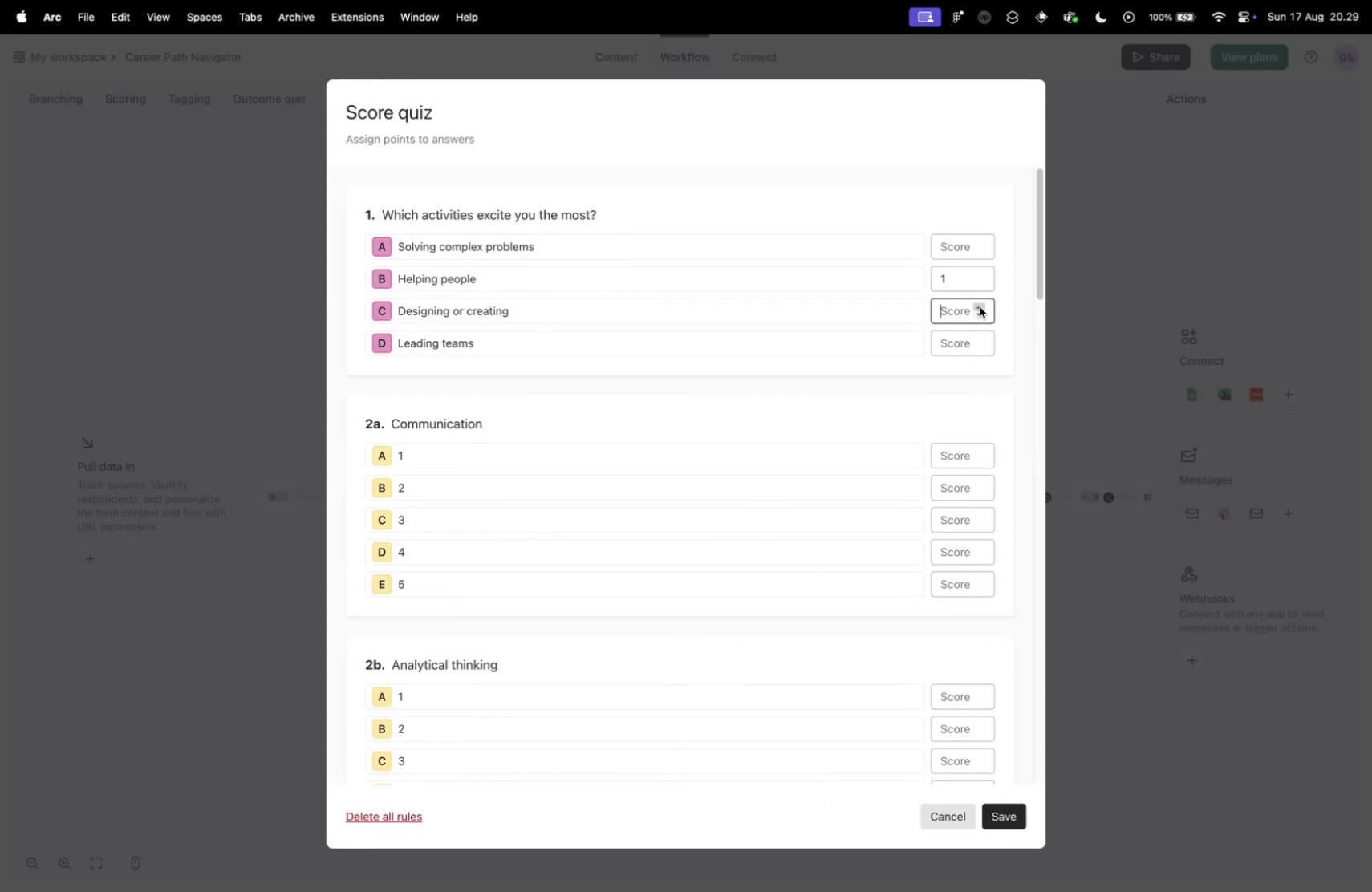 
left_click([980, 306])
 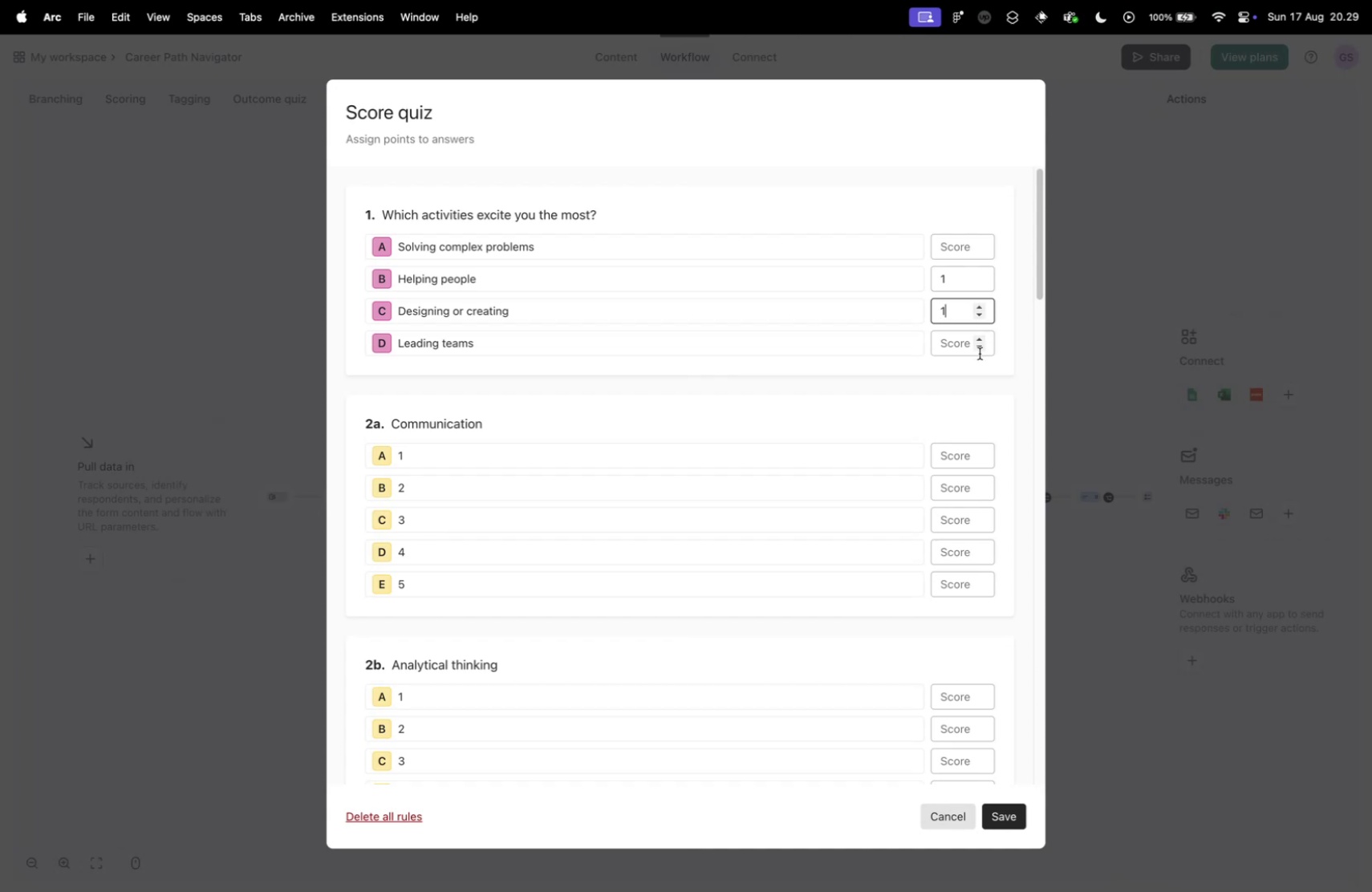 
left_click([980, 353])
 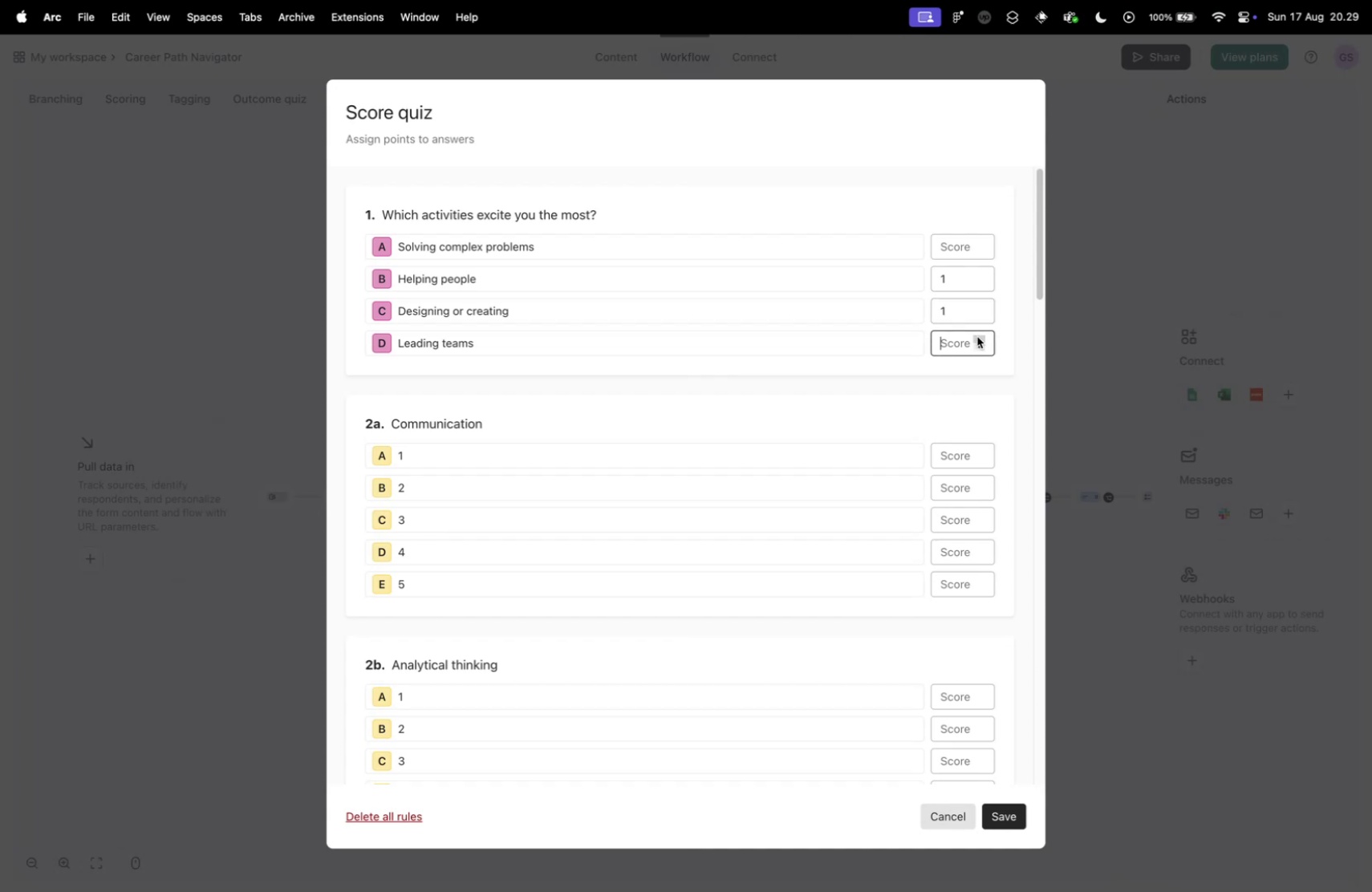 
left_click([977, 336])
 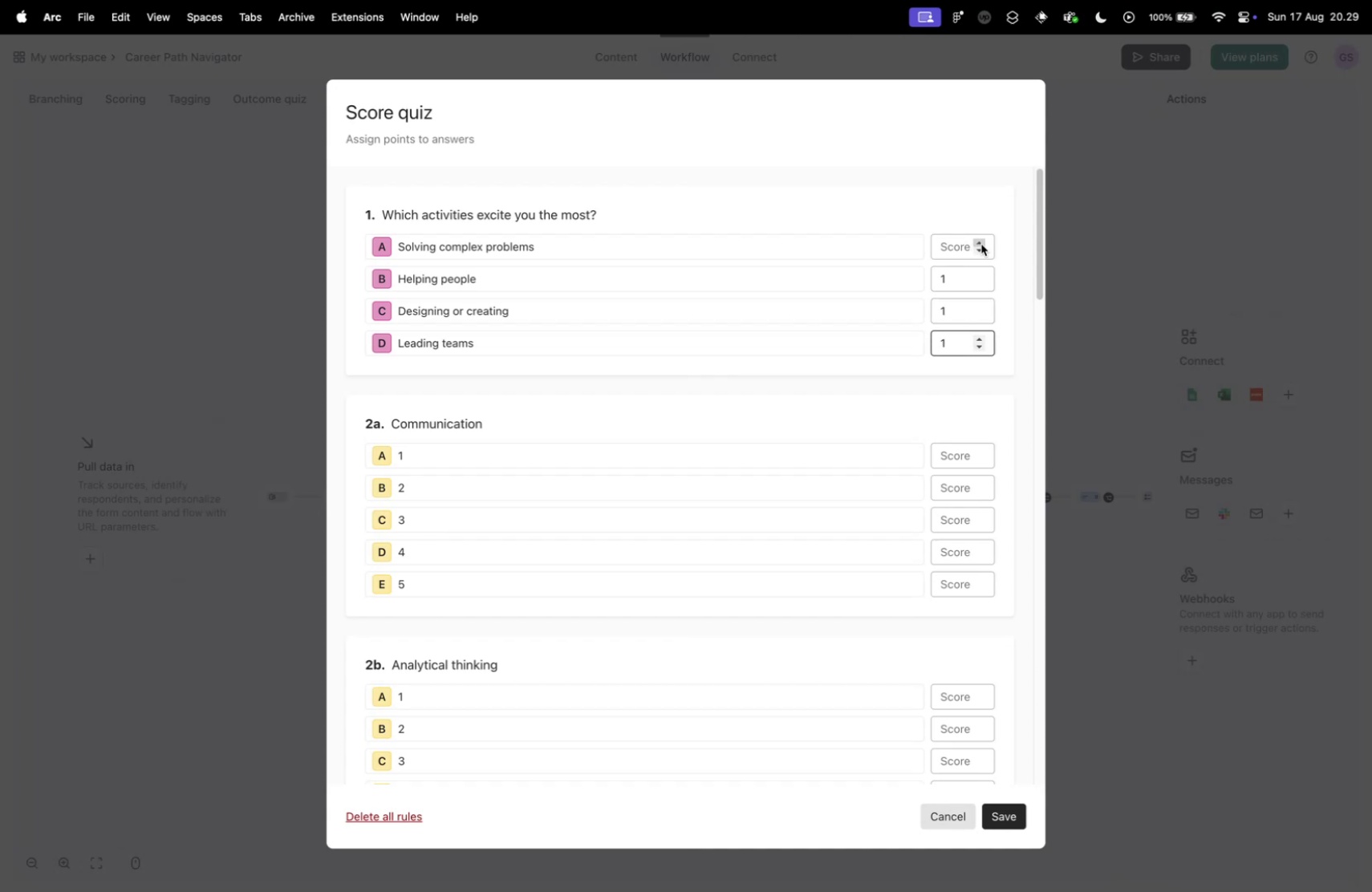 
left_click([977, 241])
 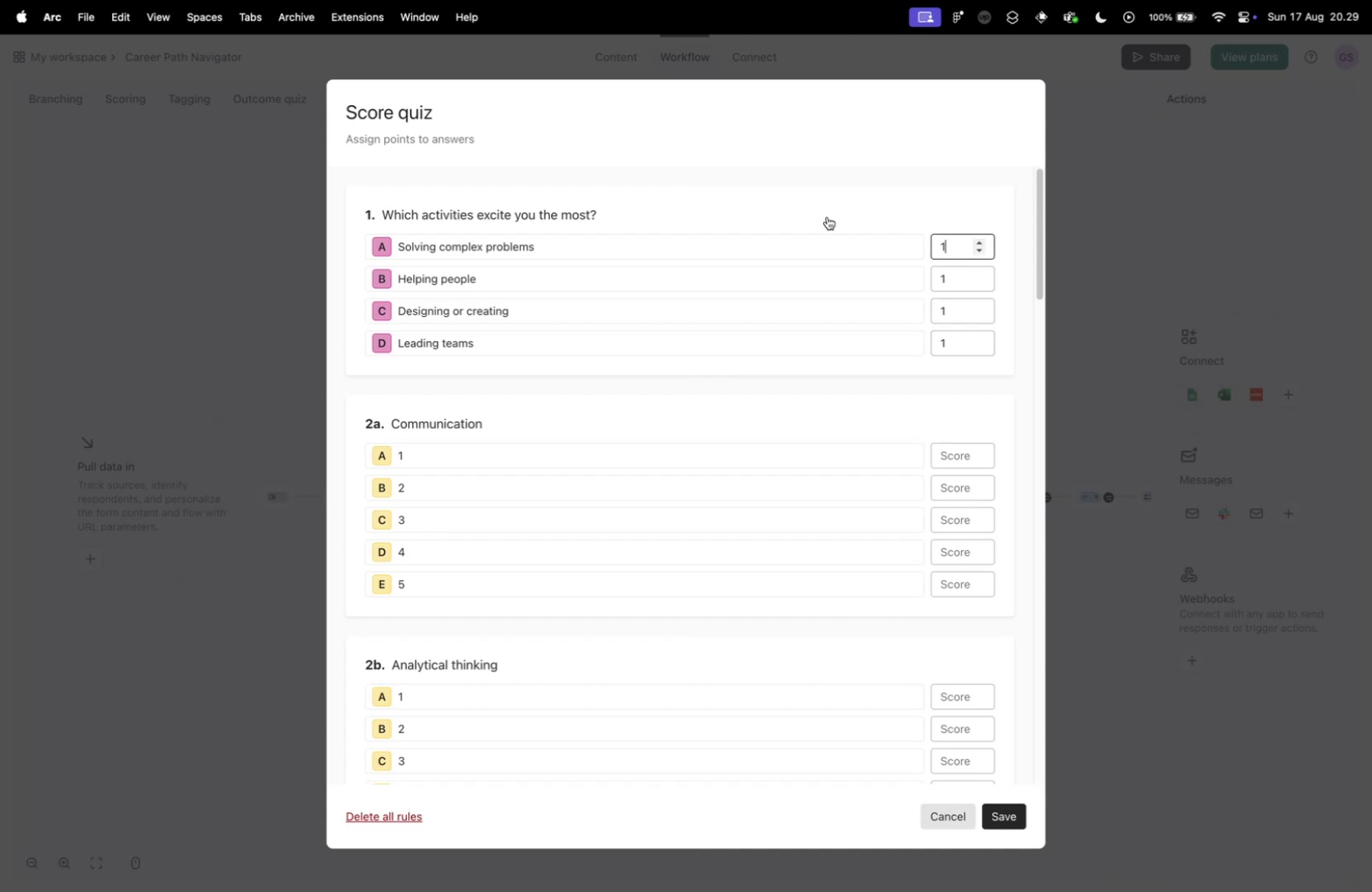 
double_click([827, 217])
 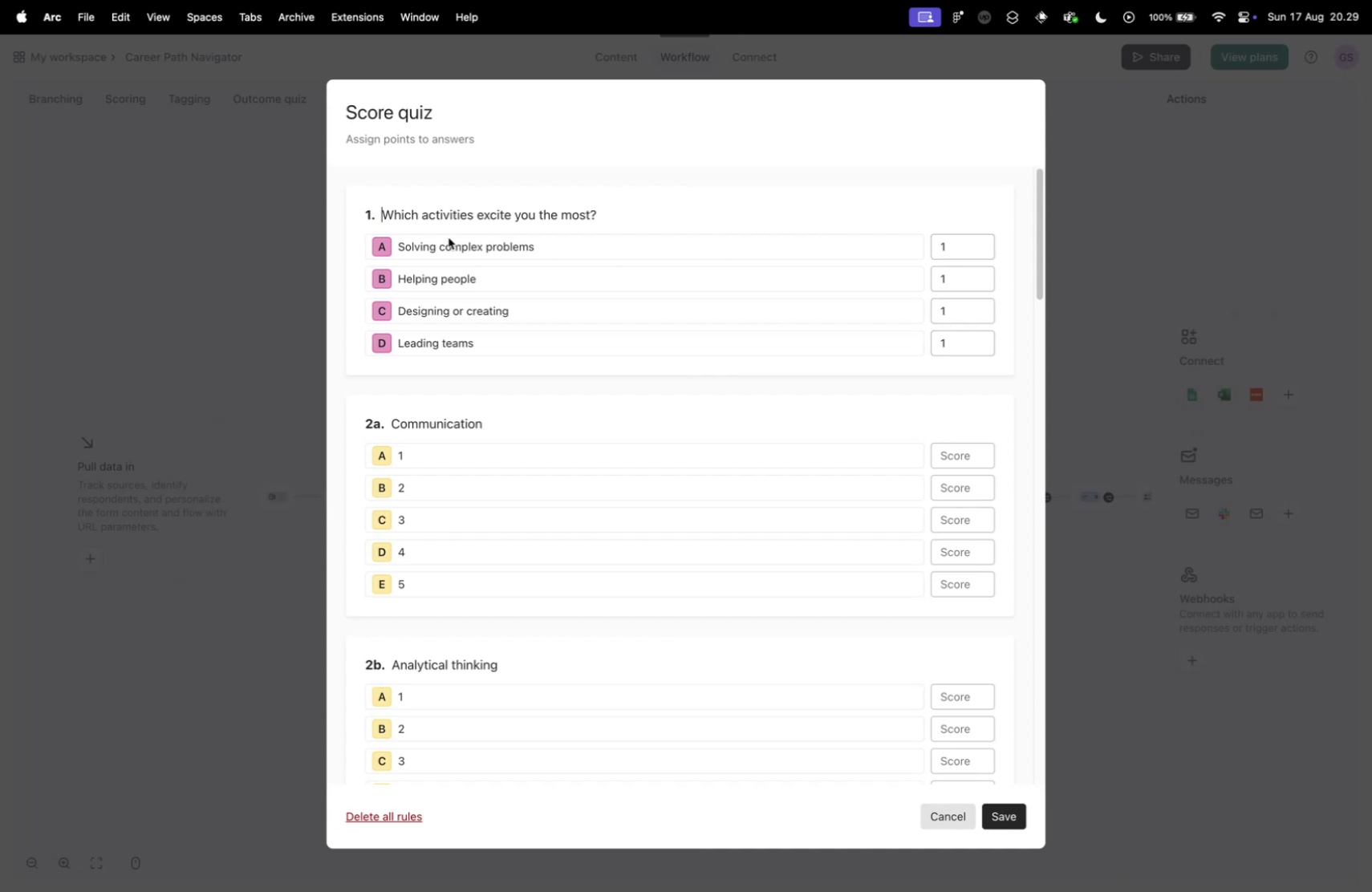 
double_click([448, 248])
 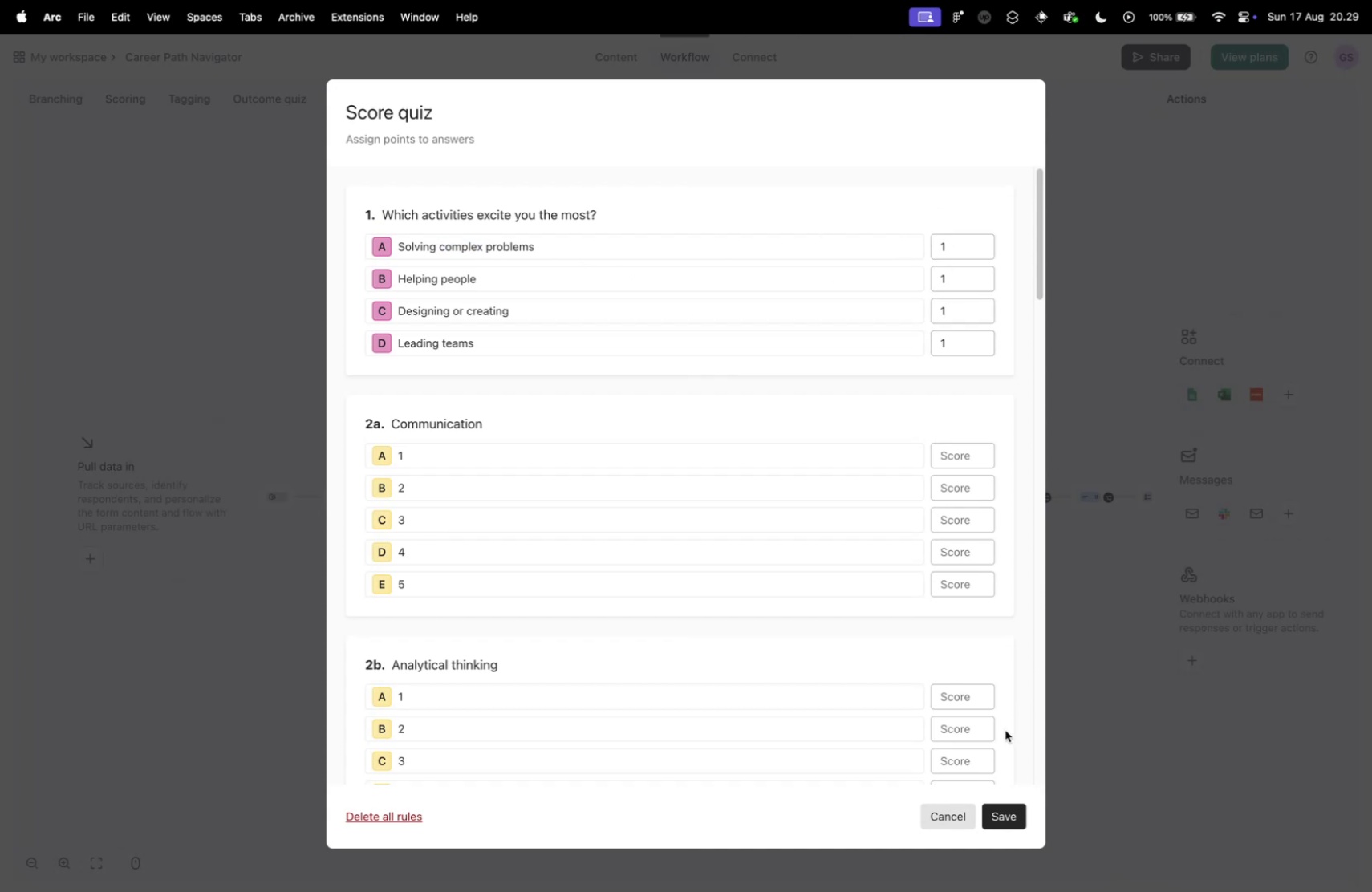 
left_click([955, 818])
 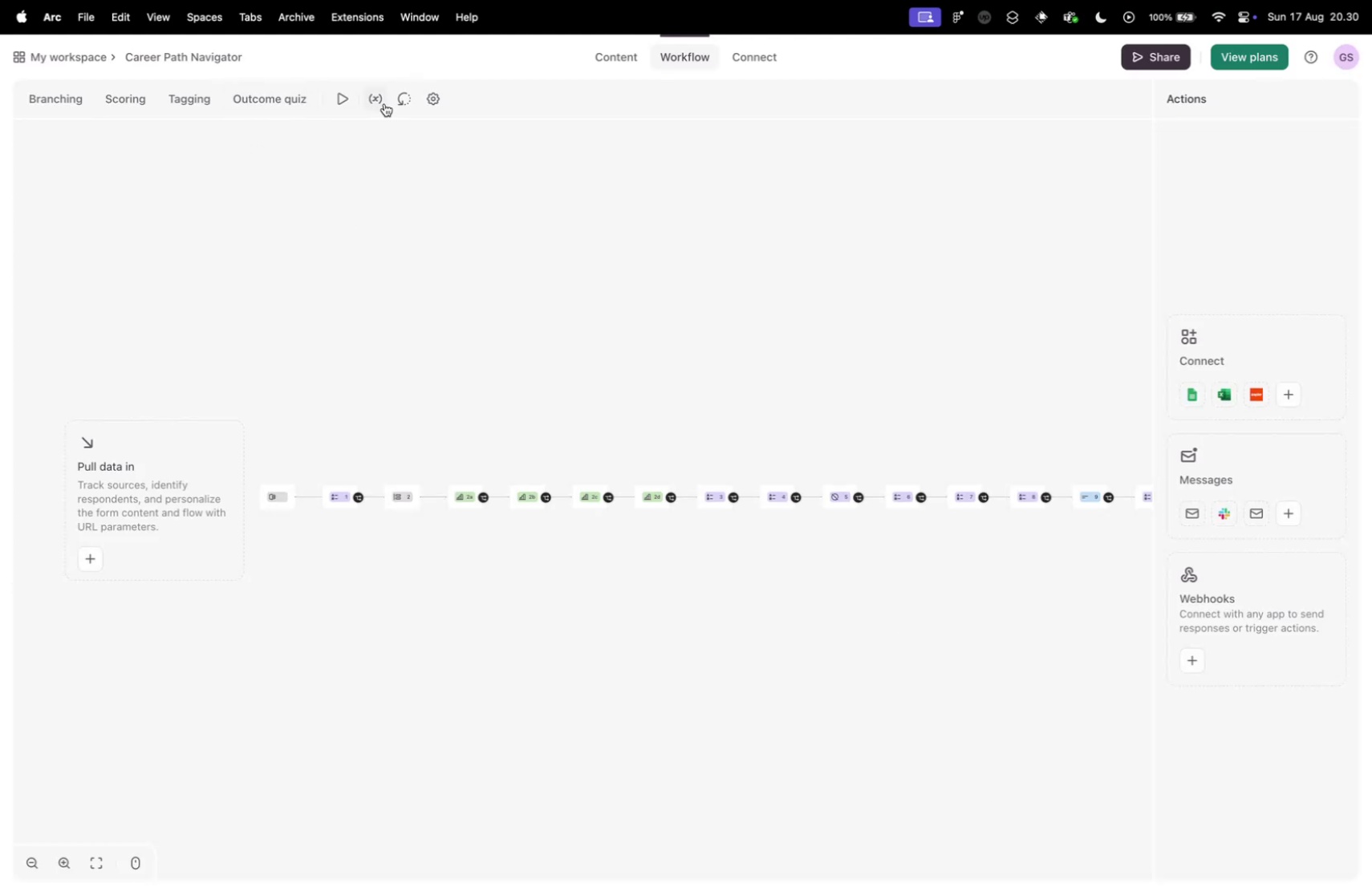 
left_click([374, 99])
 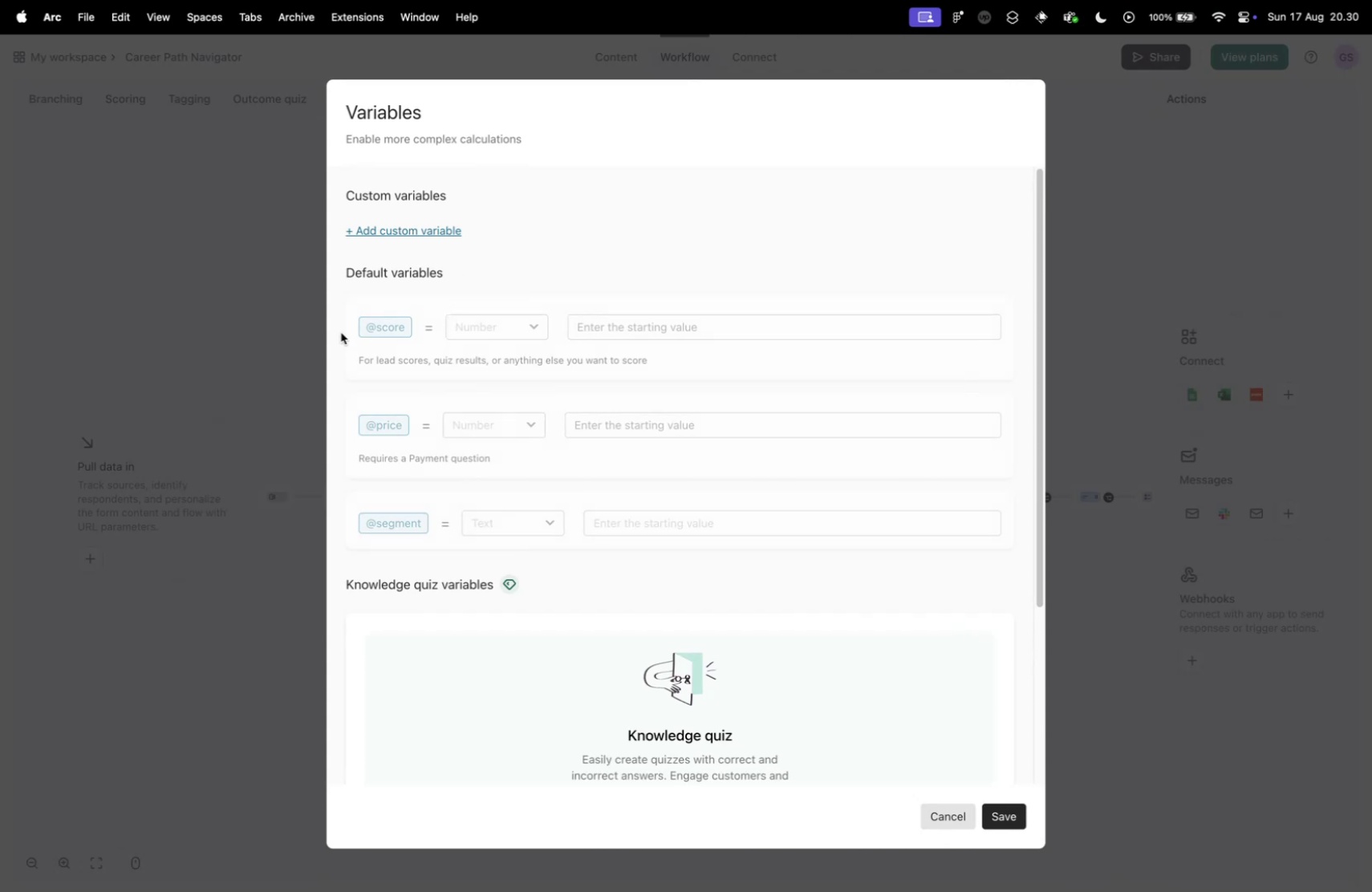 
left_click([408, 229])
 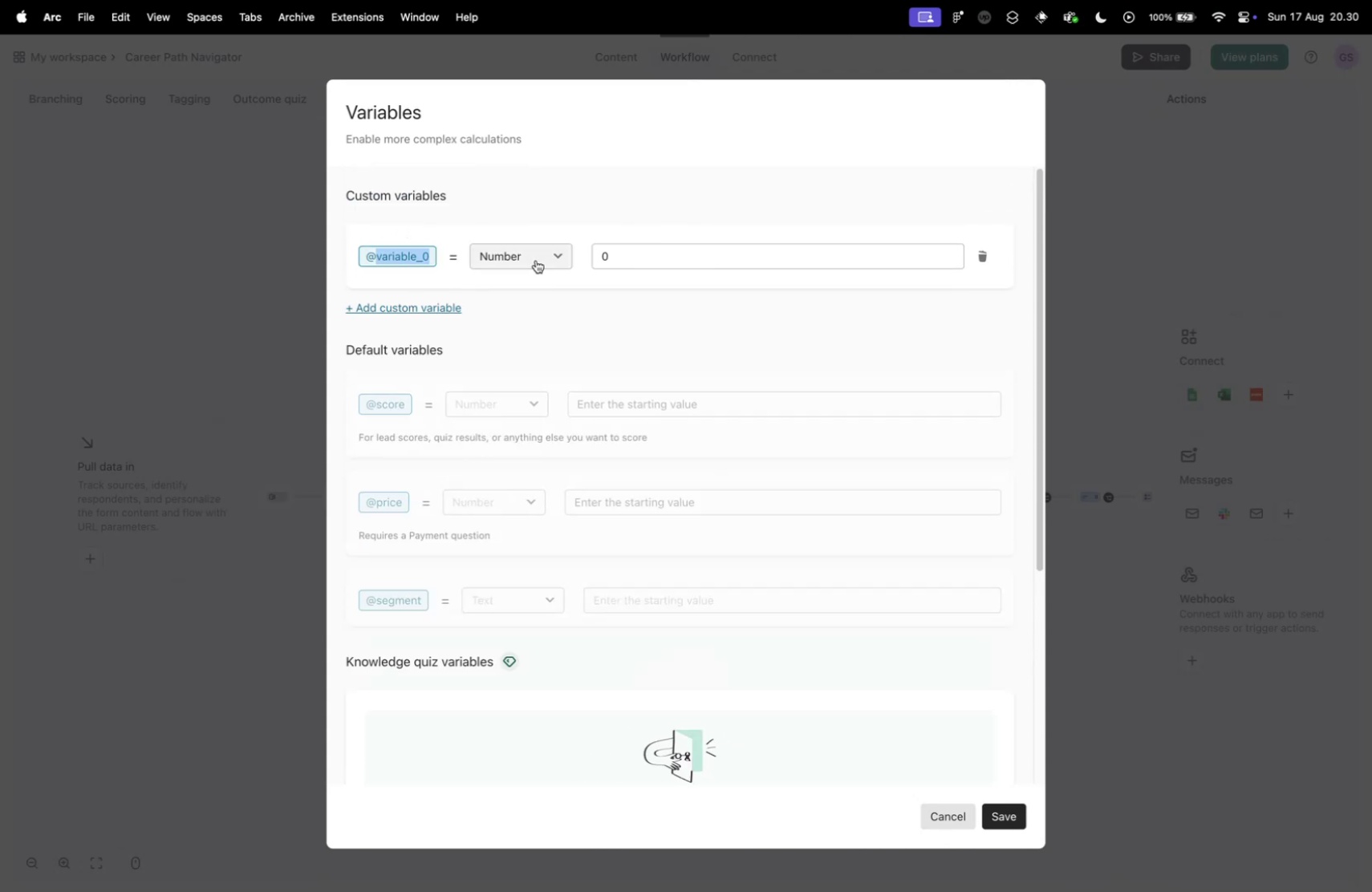 
key(Control+ControlLeft)
 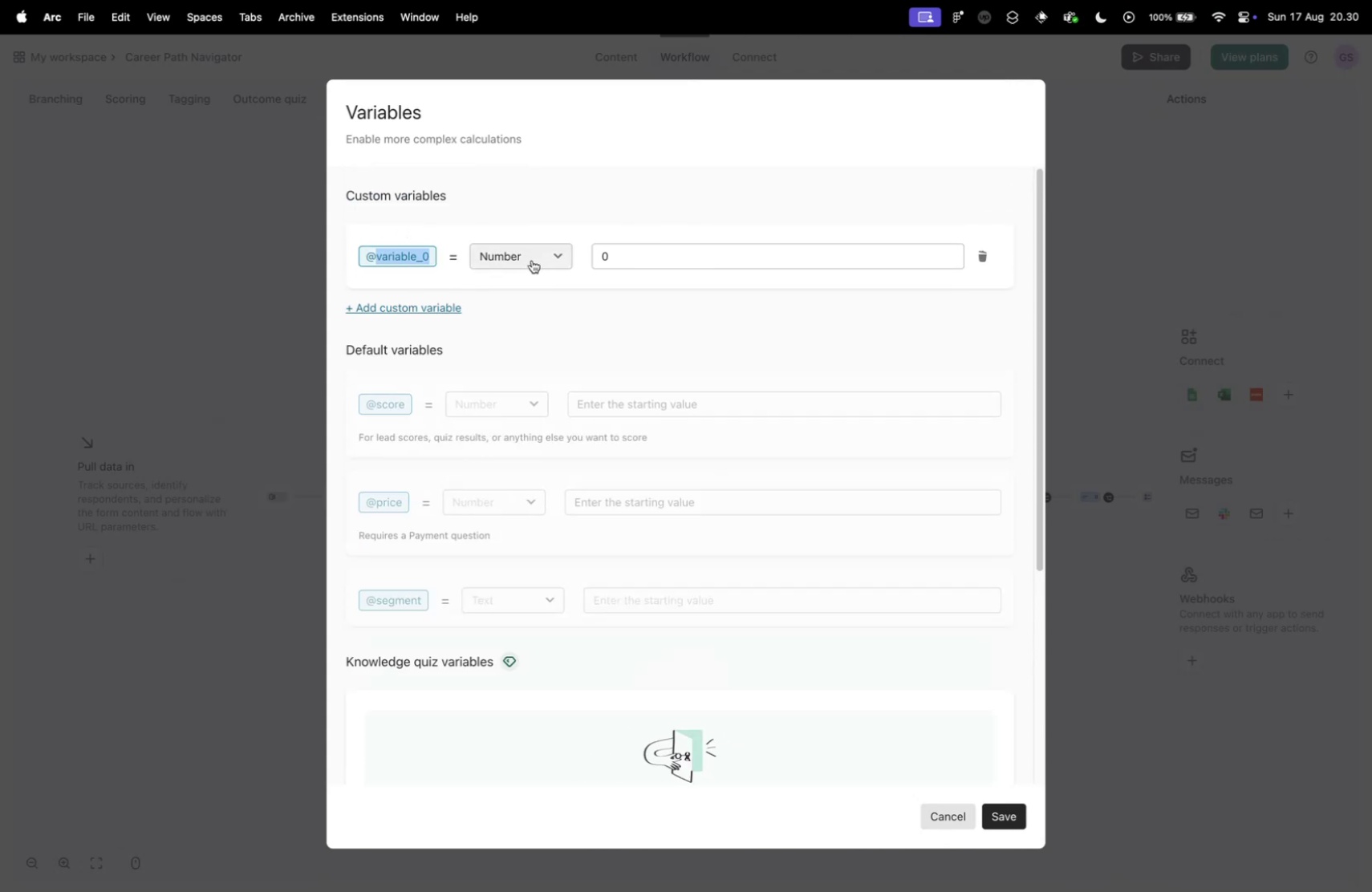 
key(Control+Tab)
 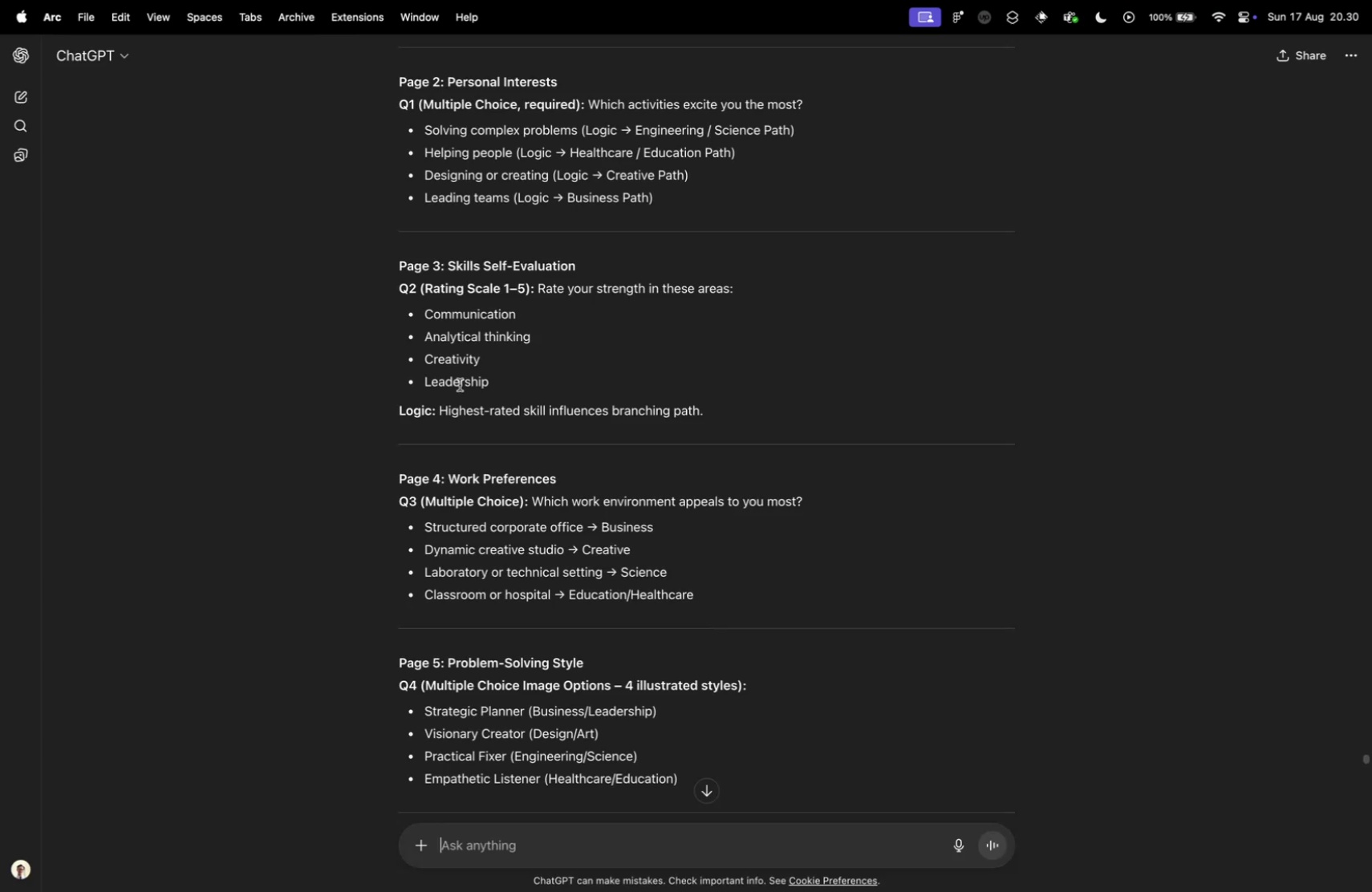 
scroll: coordinate [431, 412], scroll_direction: down, amount: 148.0
 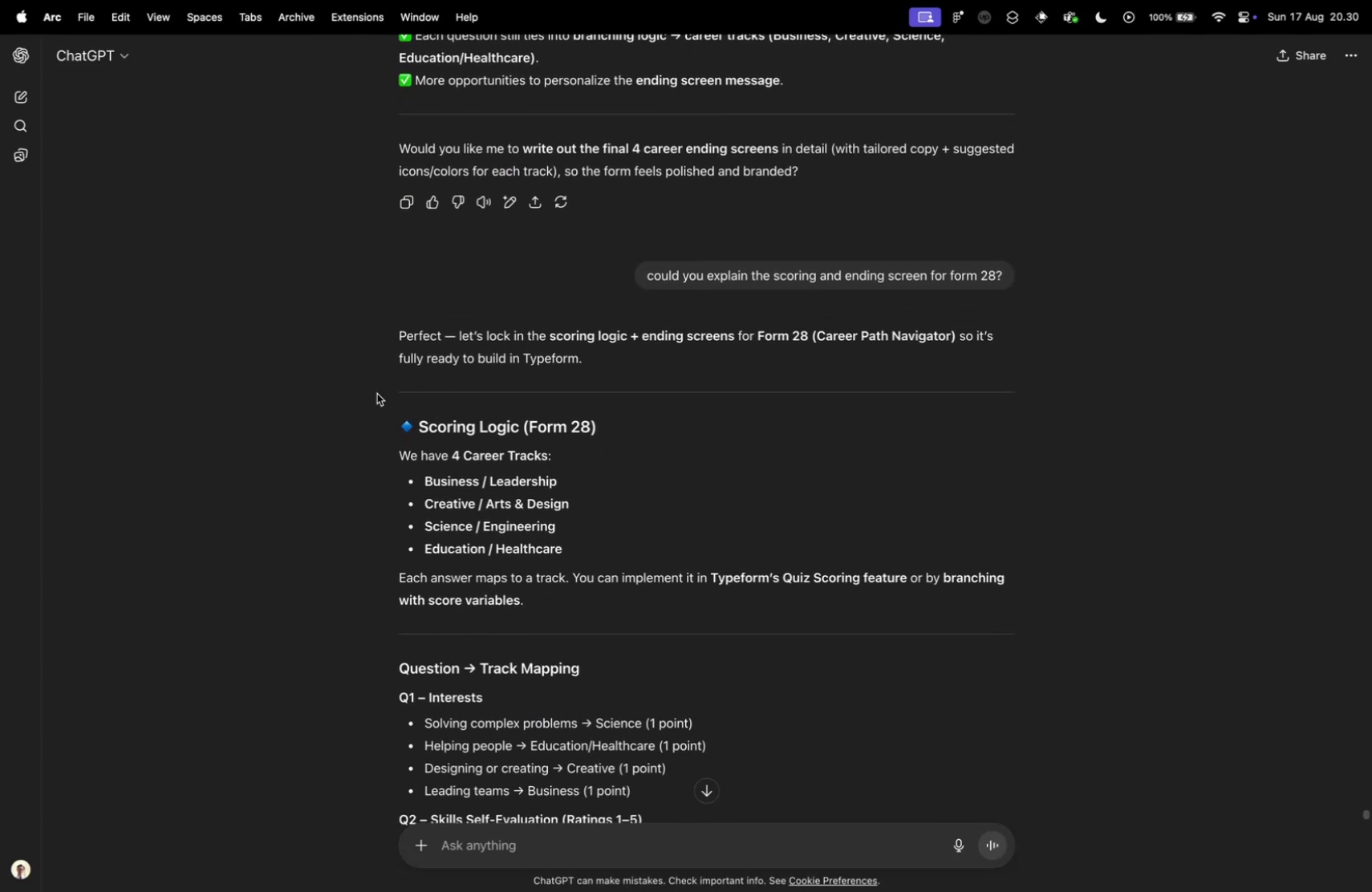 
key(Control+ControlLeft)
 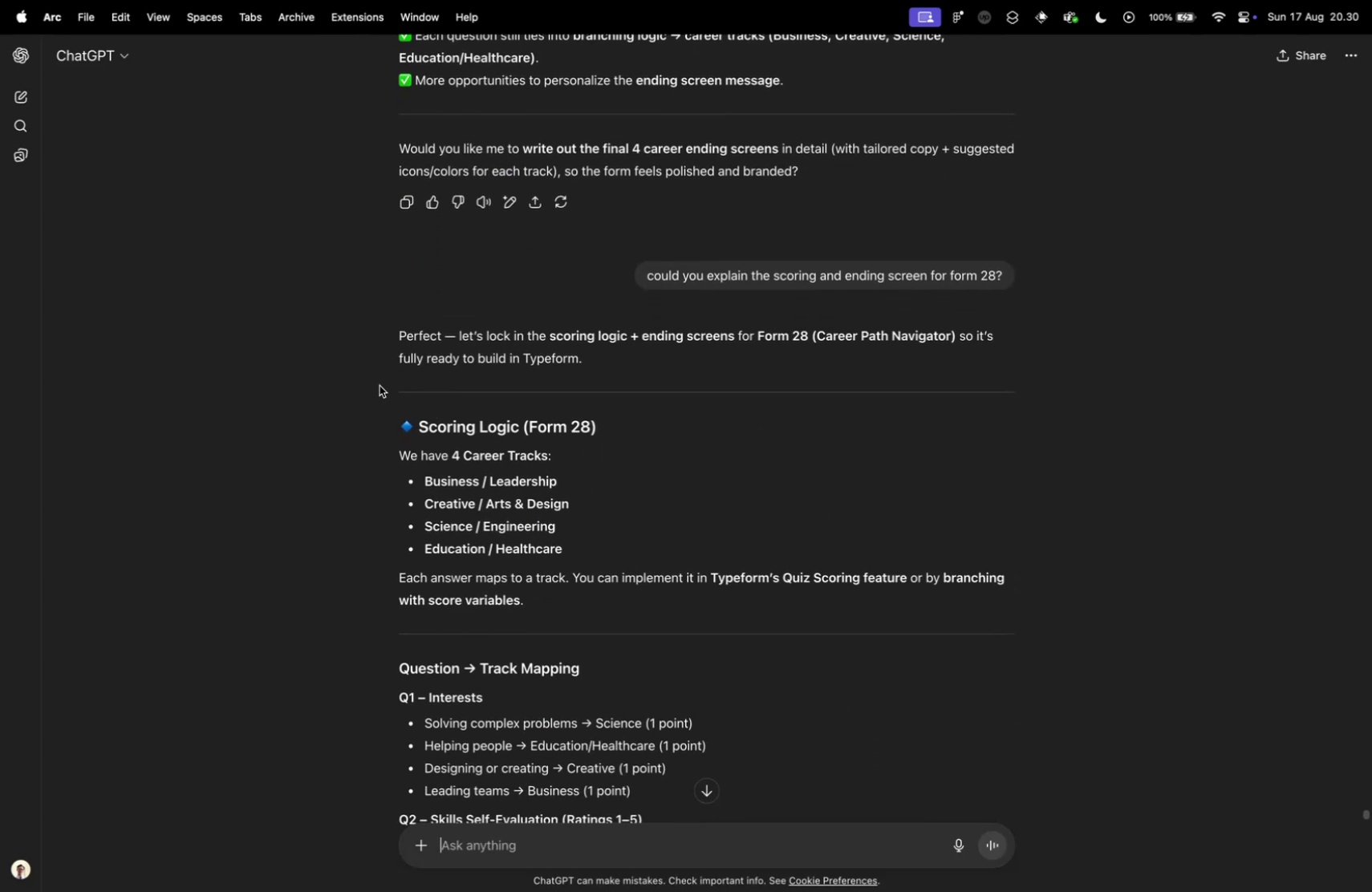 
key(Control+Tab)
 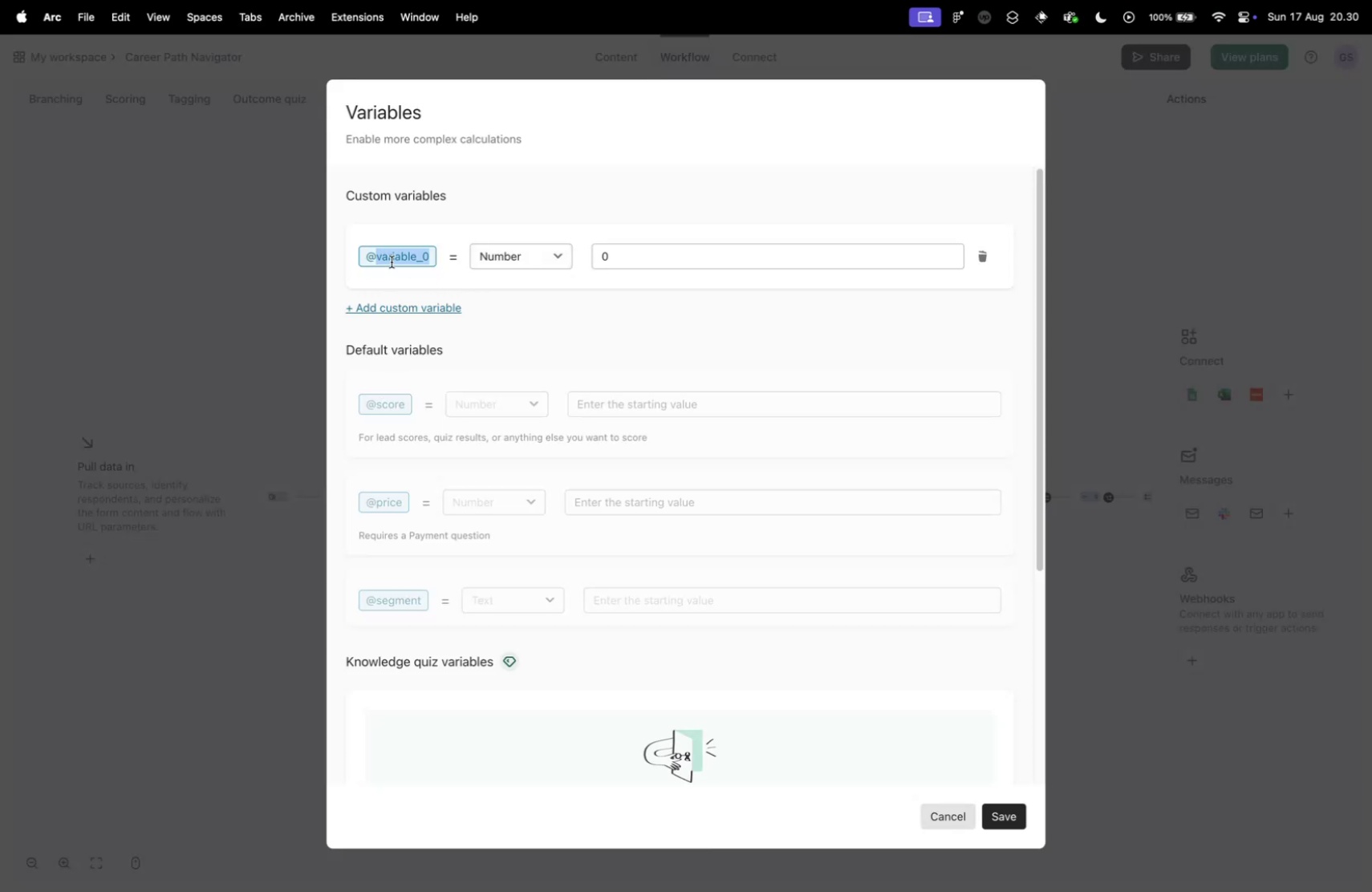 
type(business)
 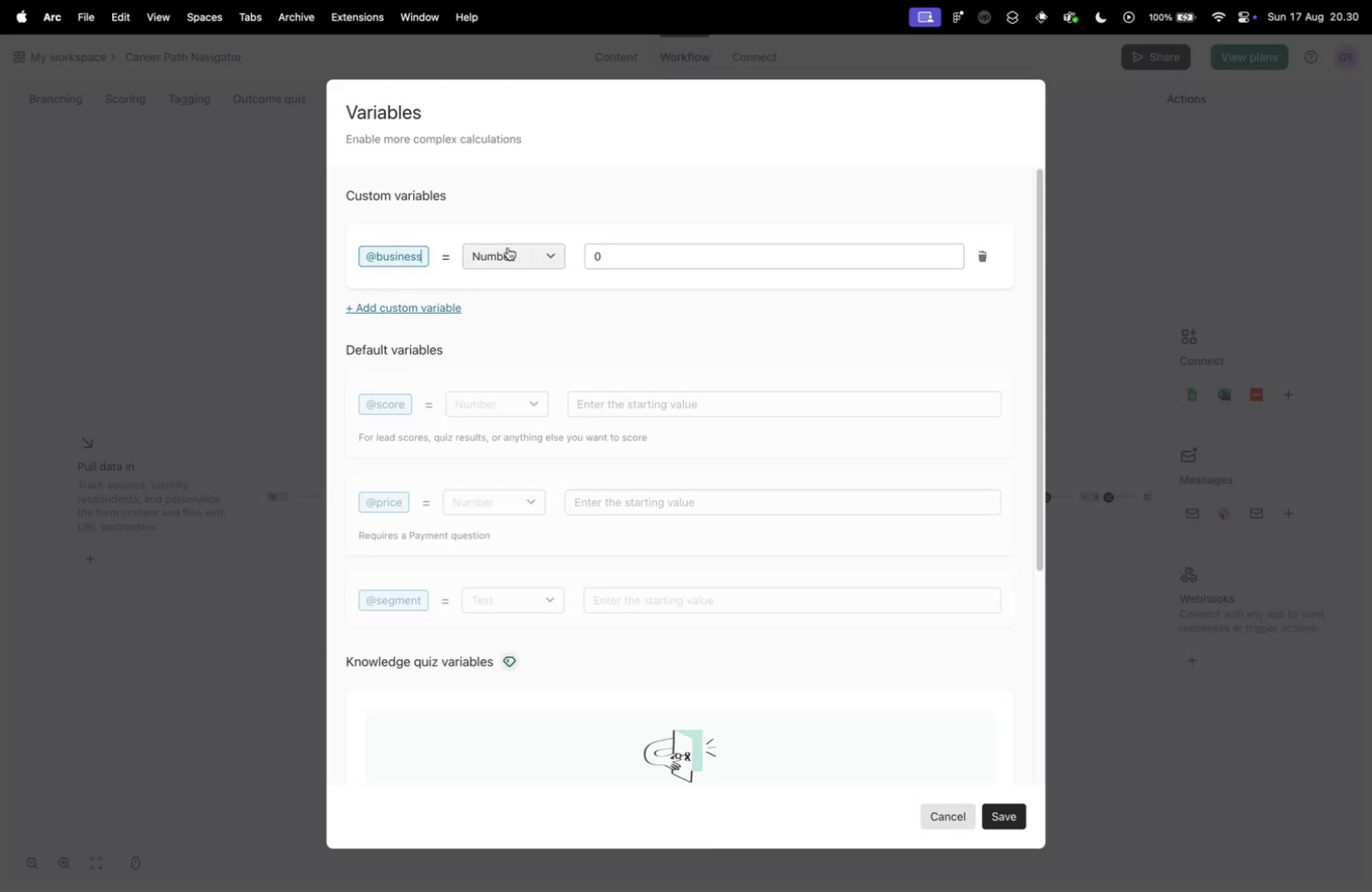 
left_click([518, 247])
 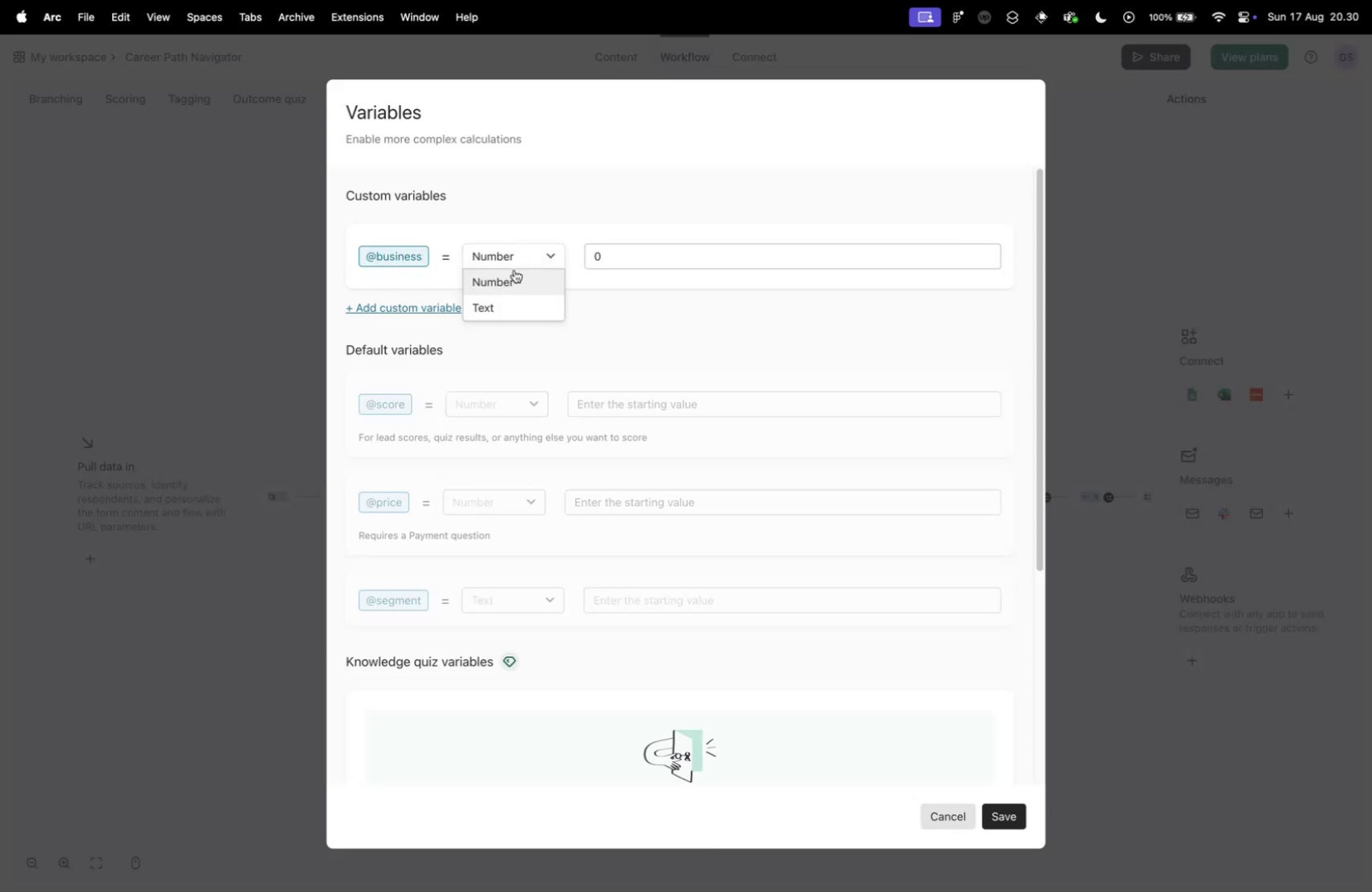 
left_click([510, 281])
 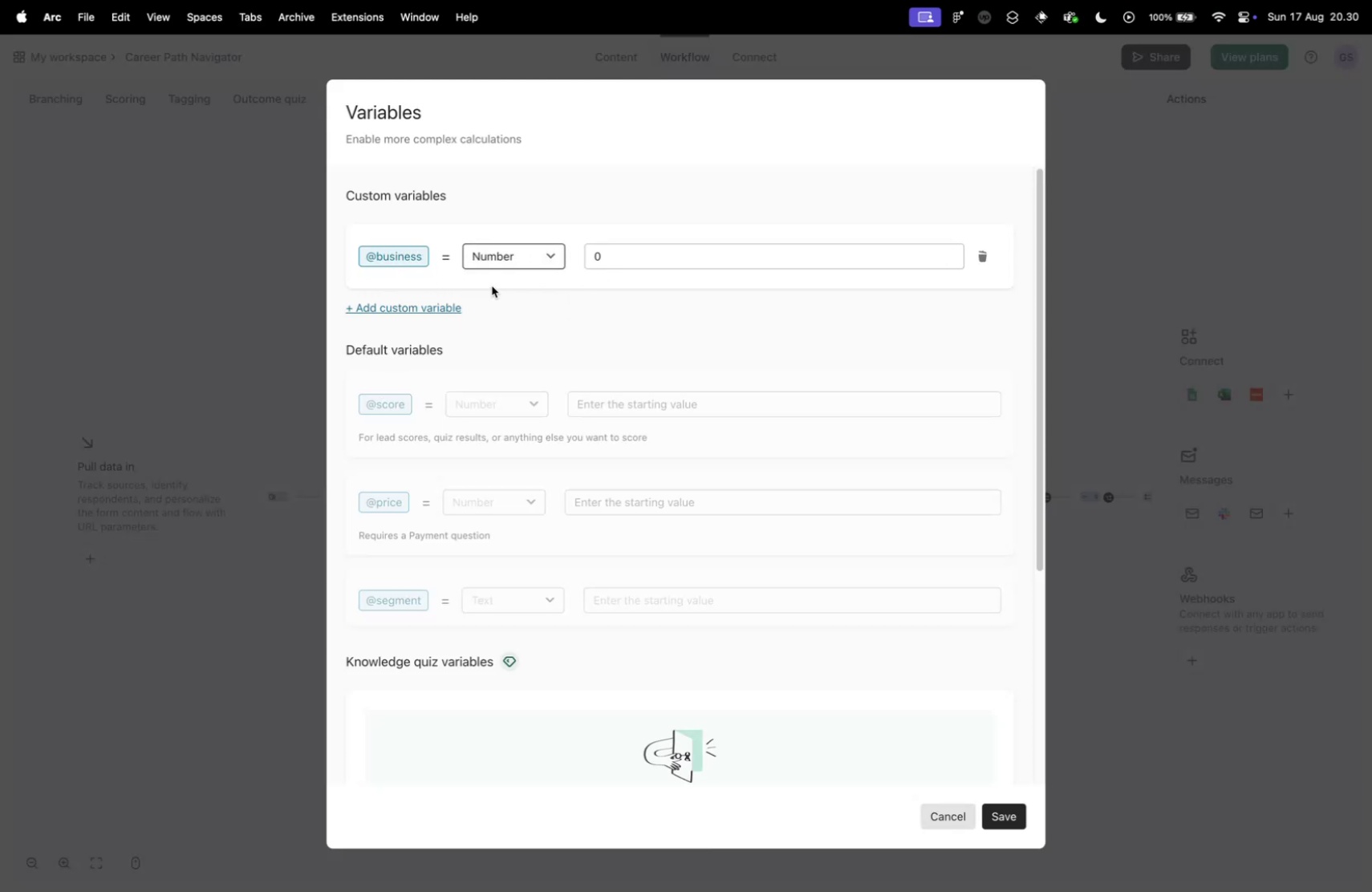 
left_click([489, 286])
 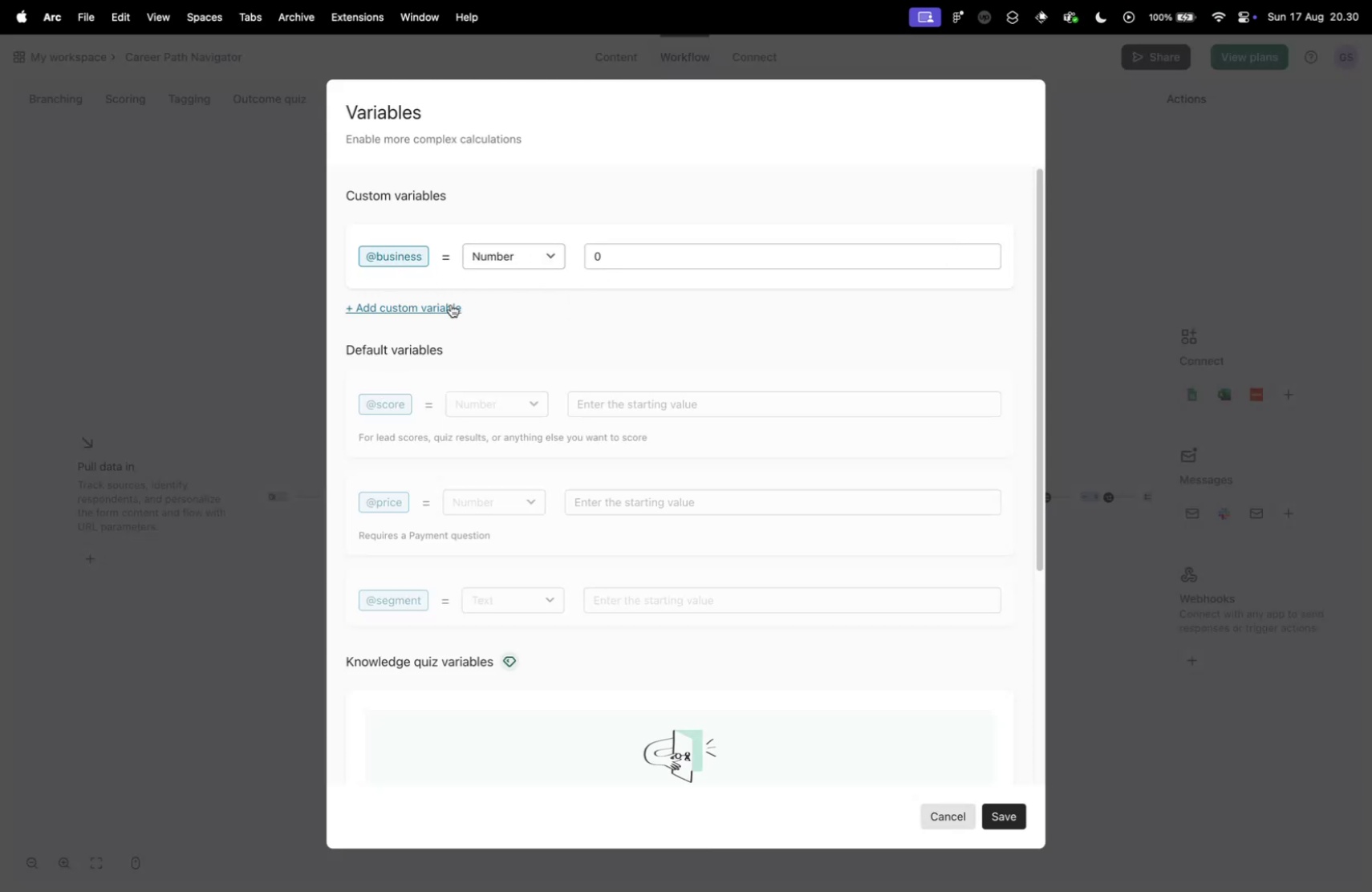 
left_click([449, 305])
 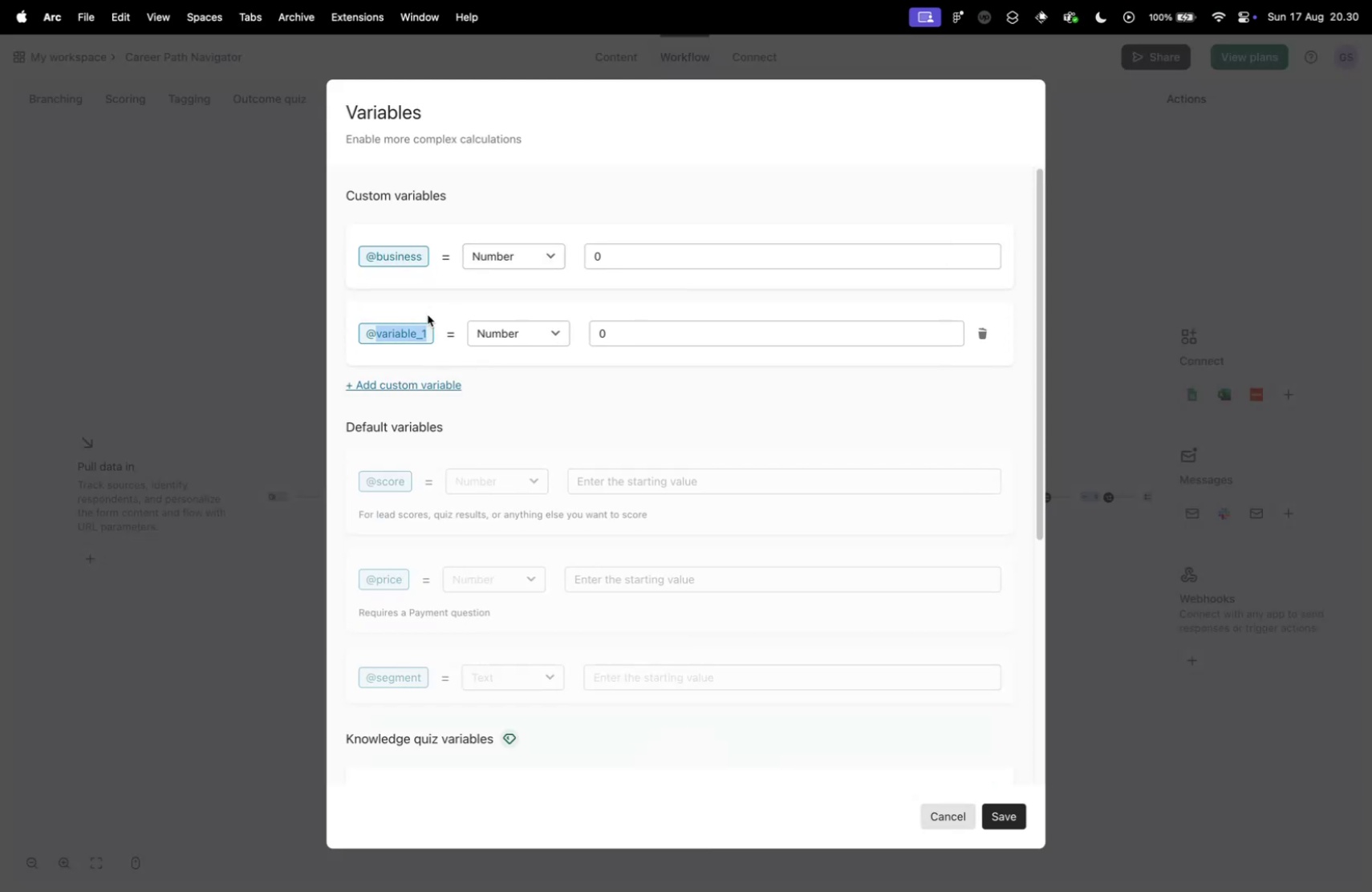 
hold_key(key=ShiftLeft, duration=0.36)
 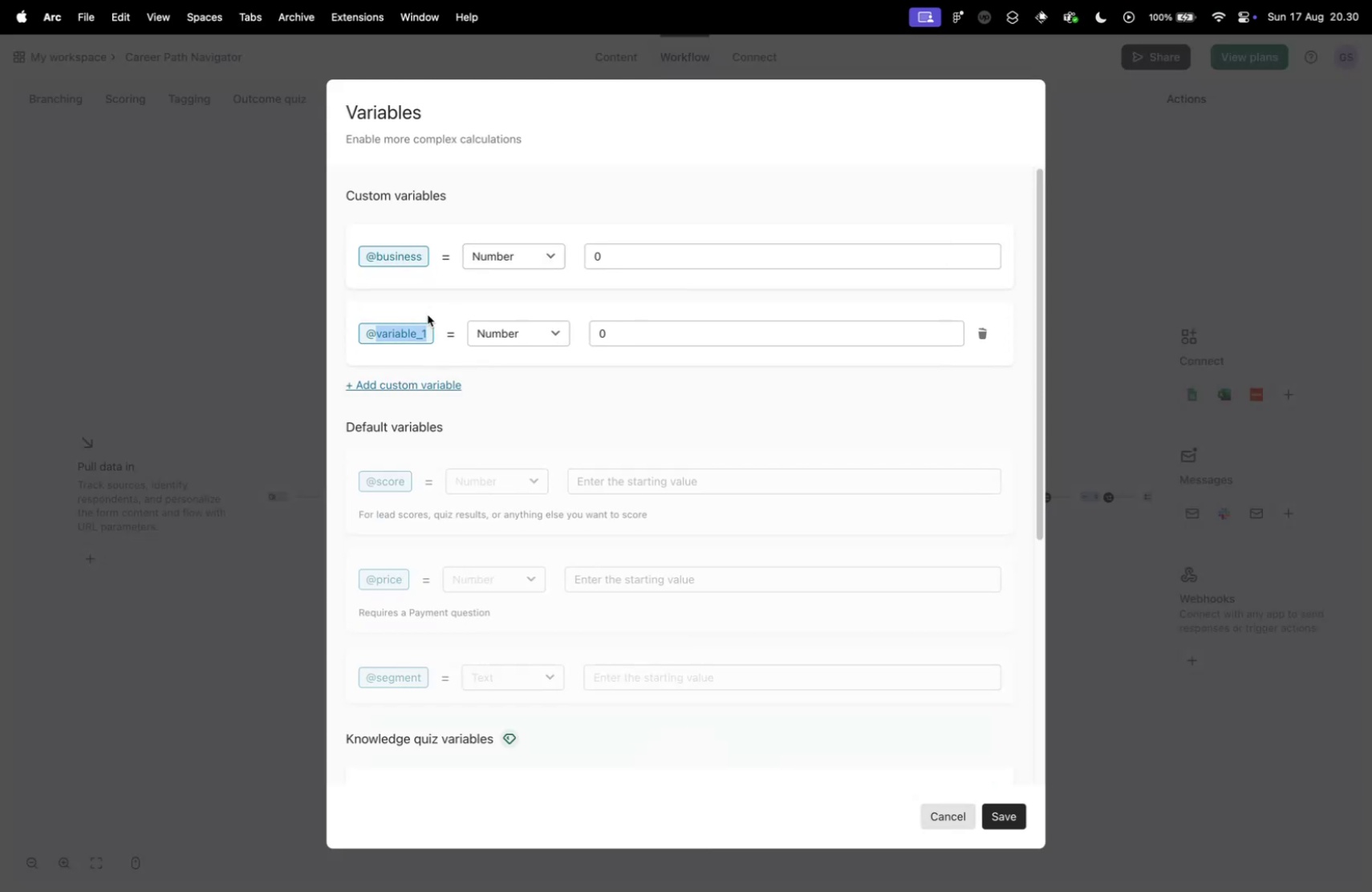 
type(creative)
 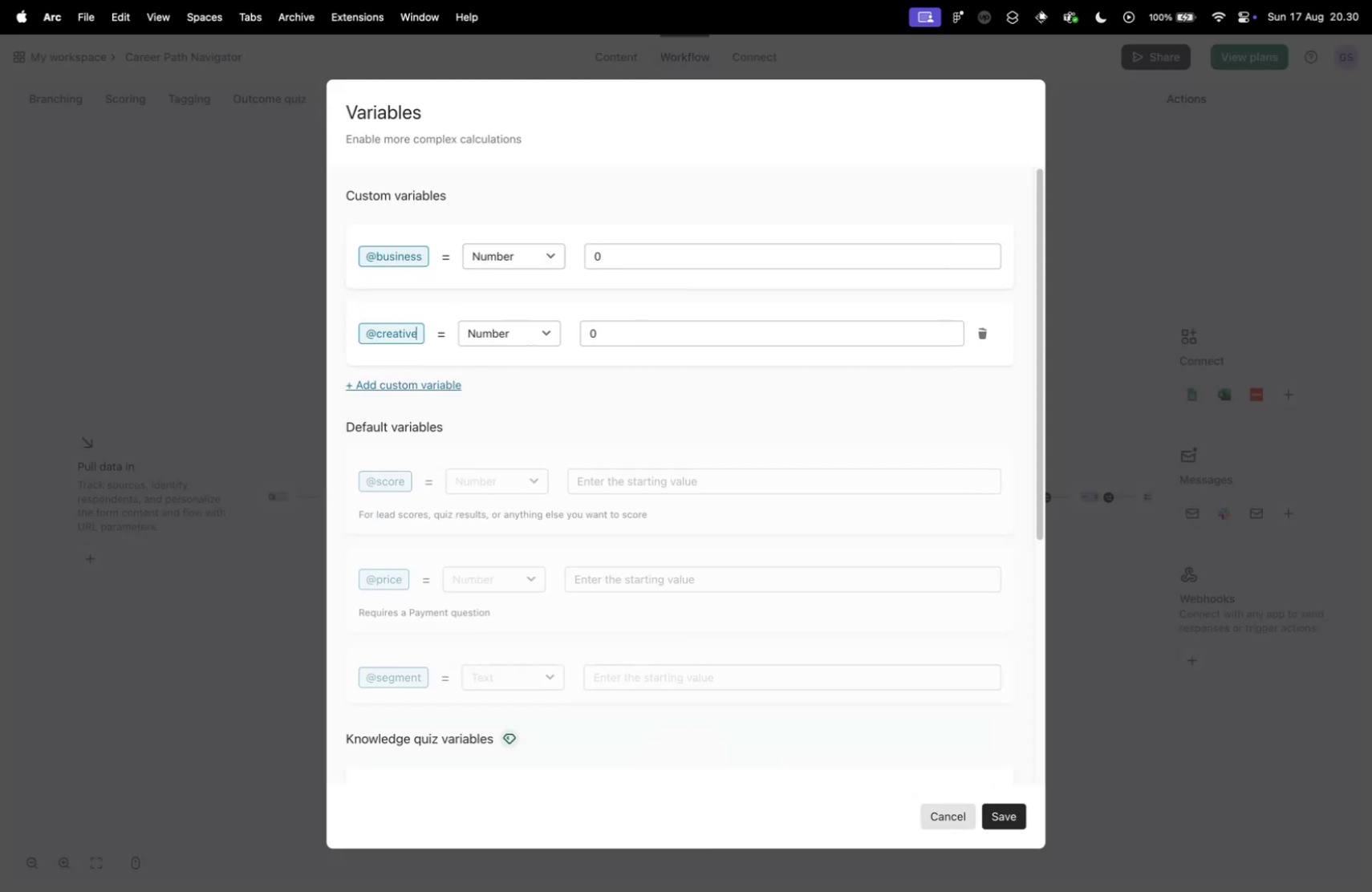 
key(Control+ControlLeft)
 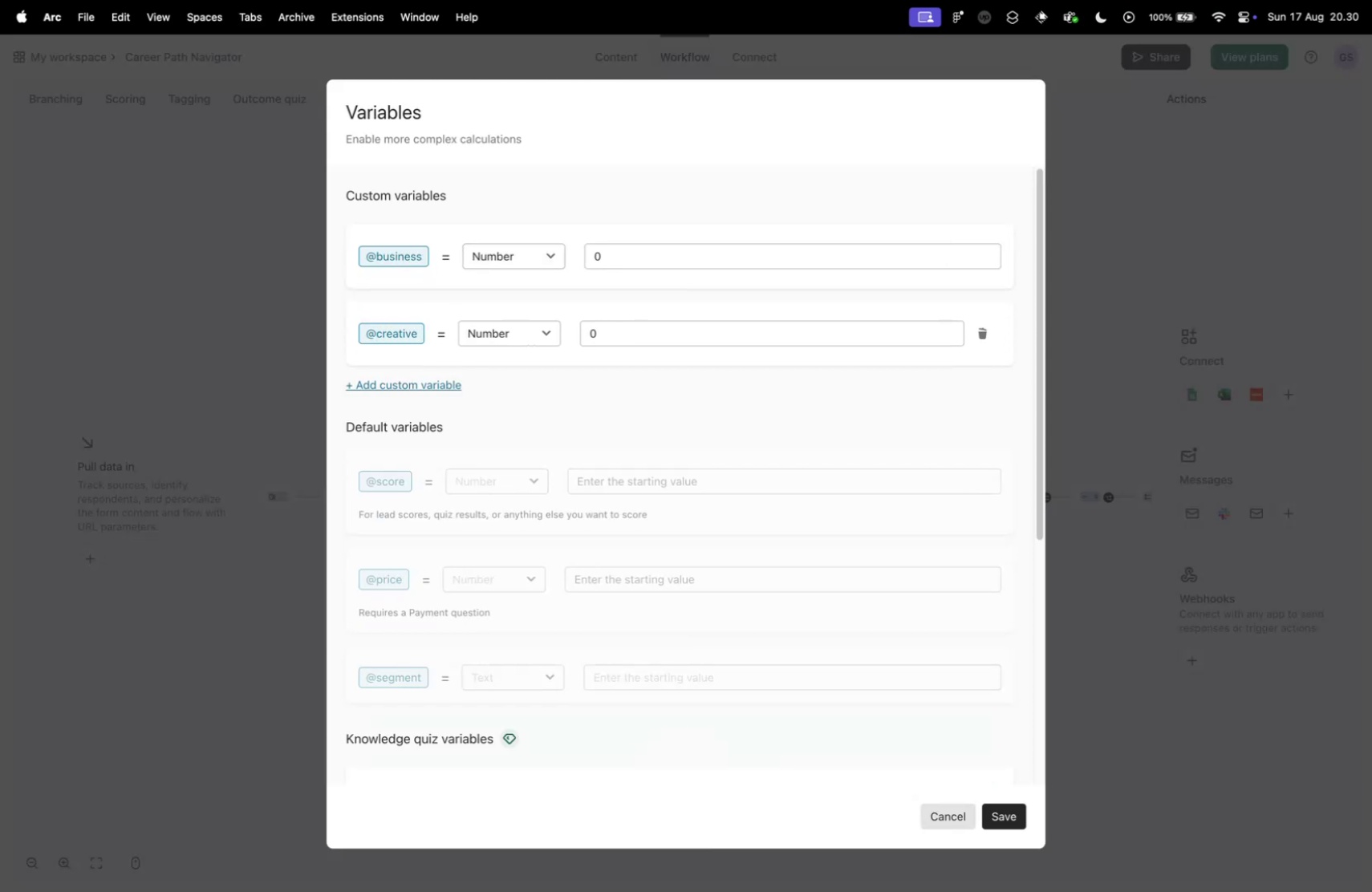 
key(Control+Tab)
 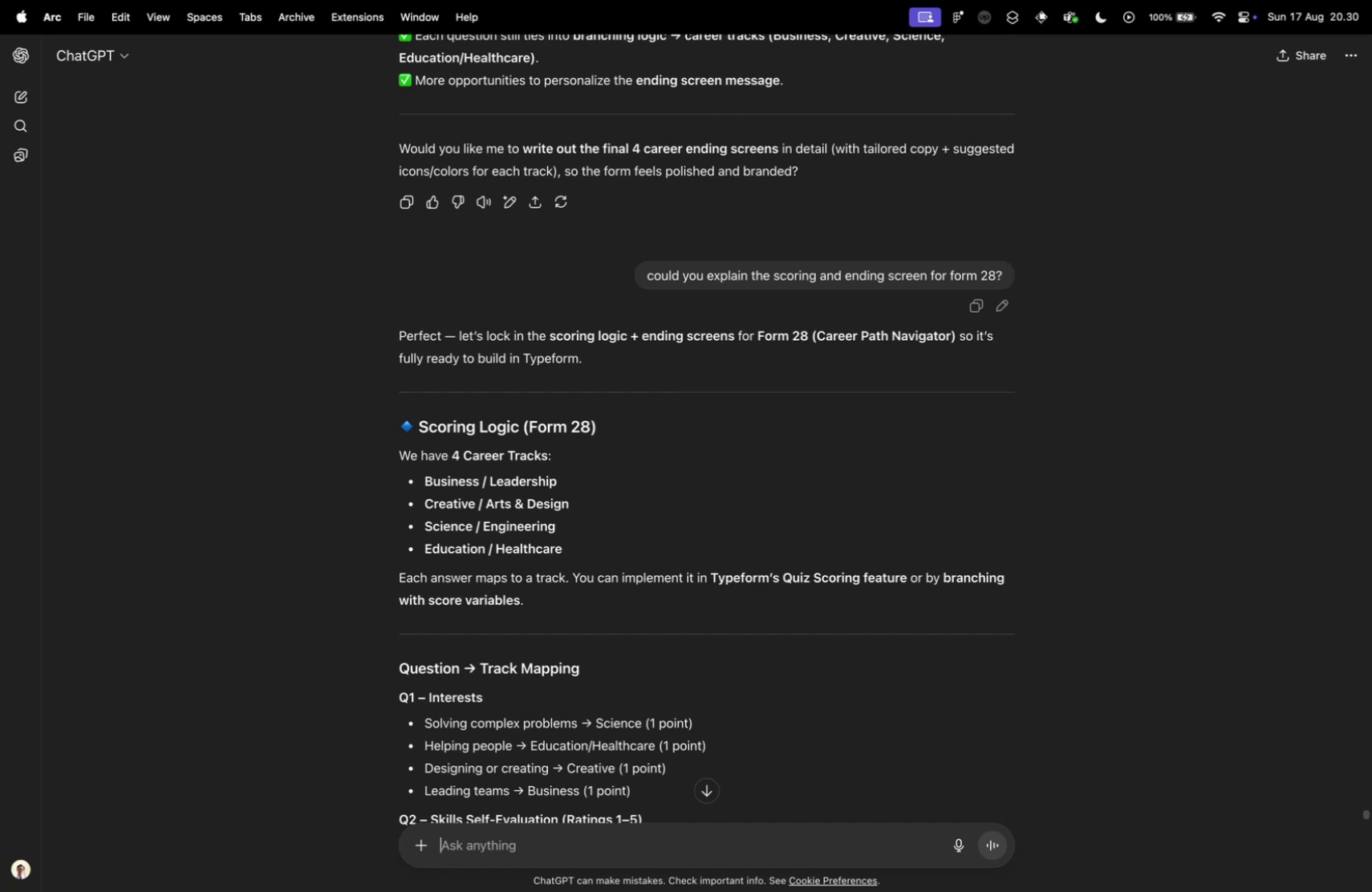 
key(Control+ControlLeft)
 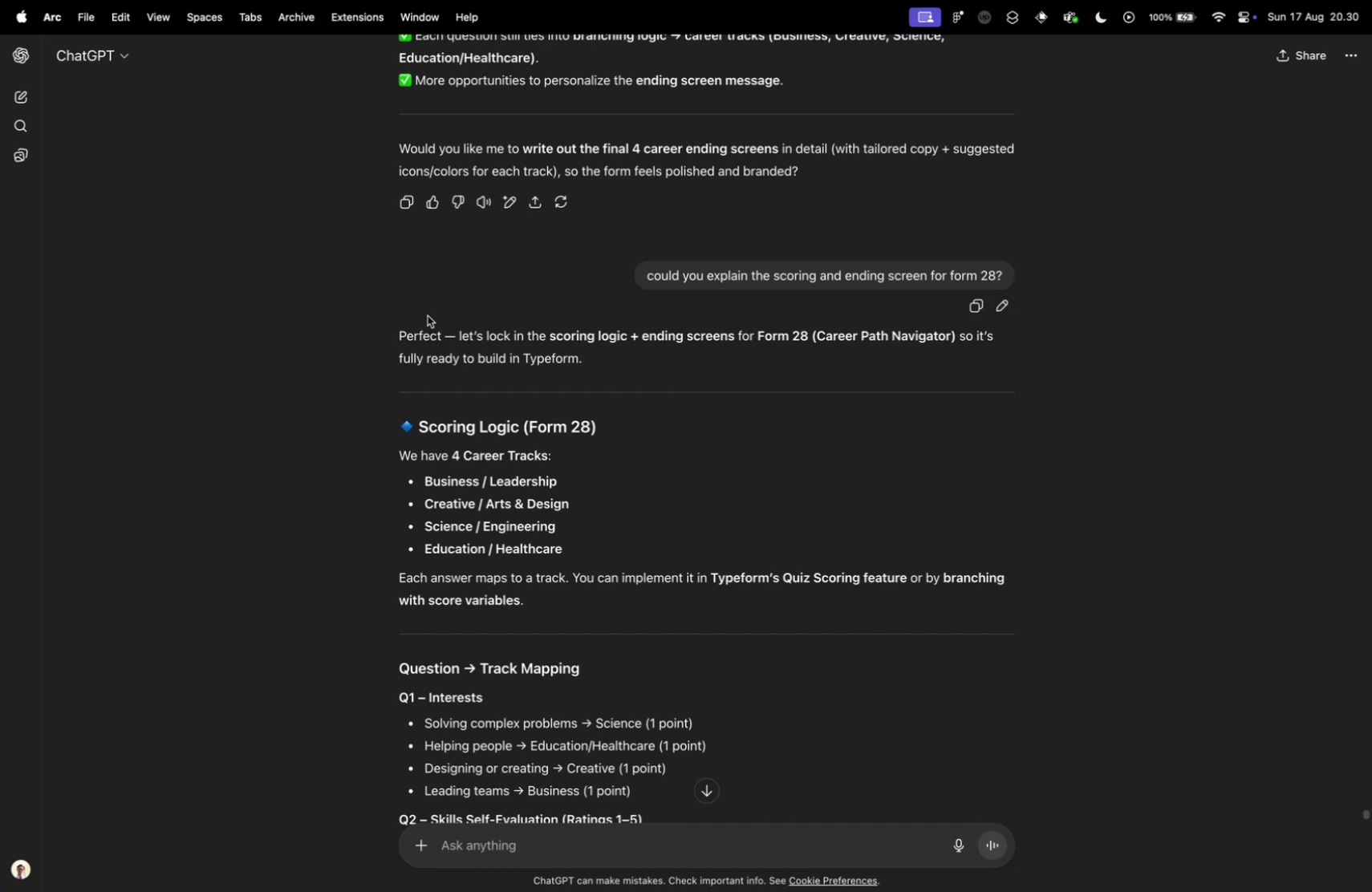 
key(Control+Tab)
 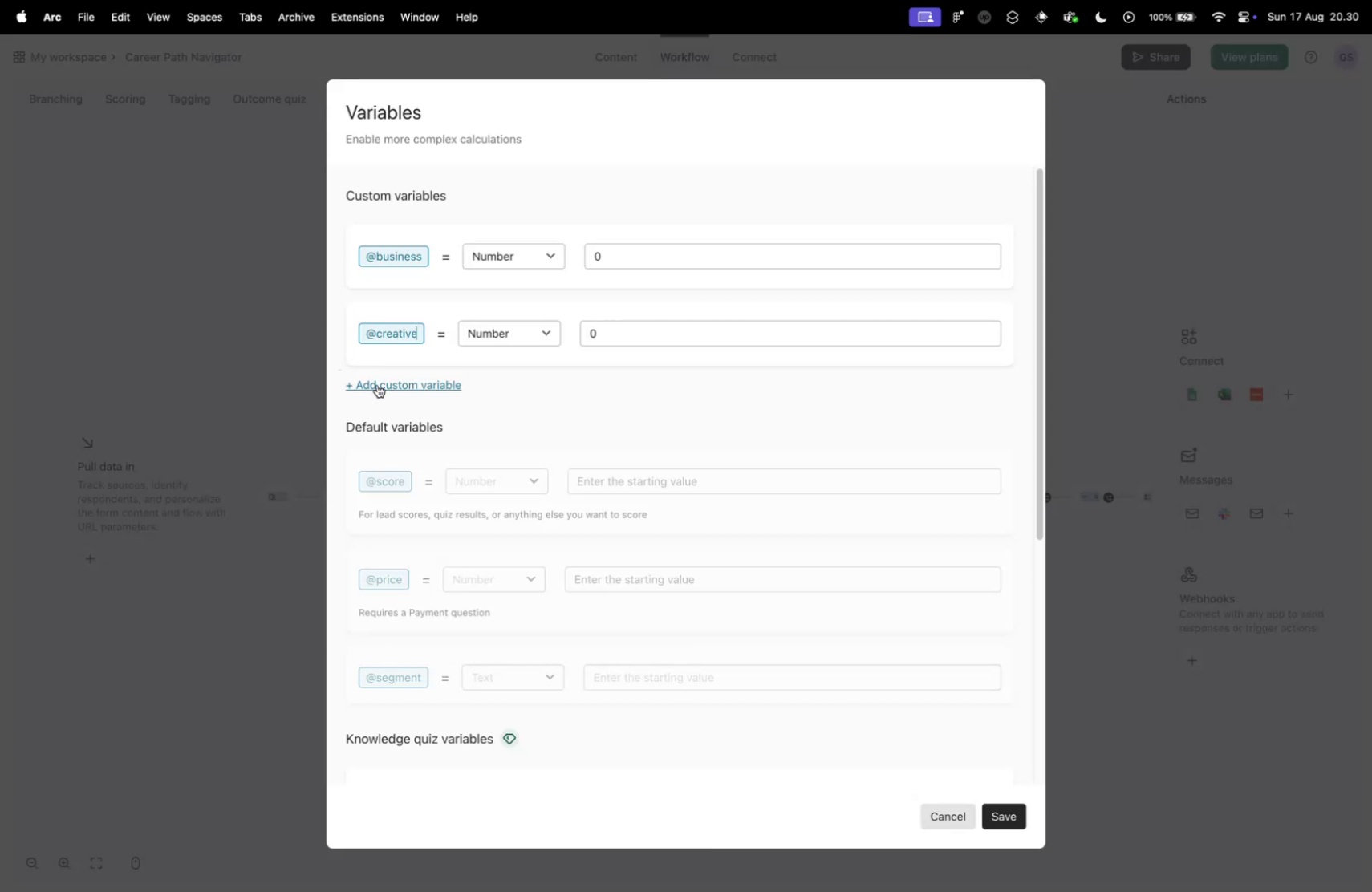 
left_click([380, 384])
 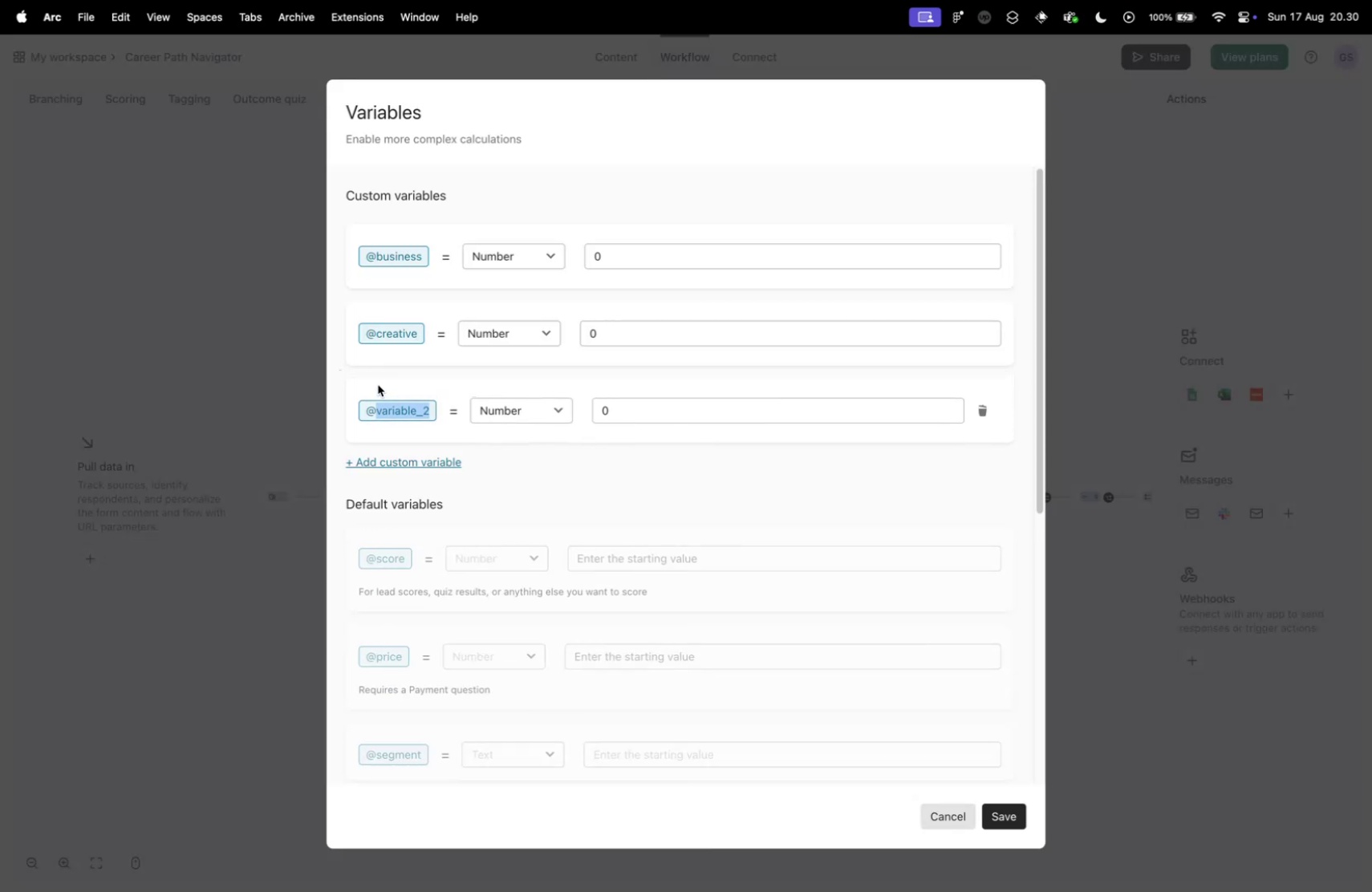 
type(science)
 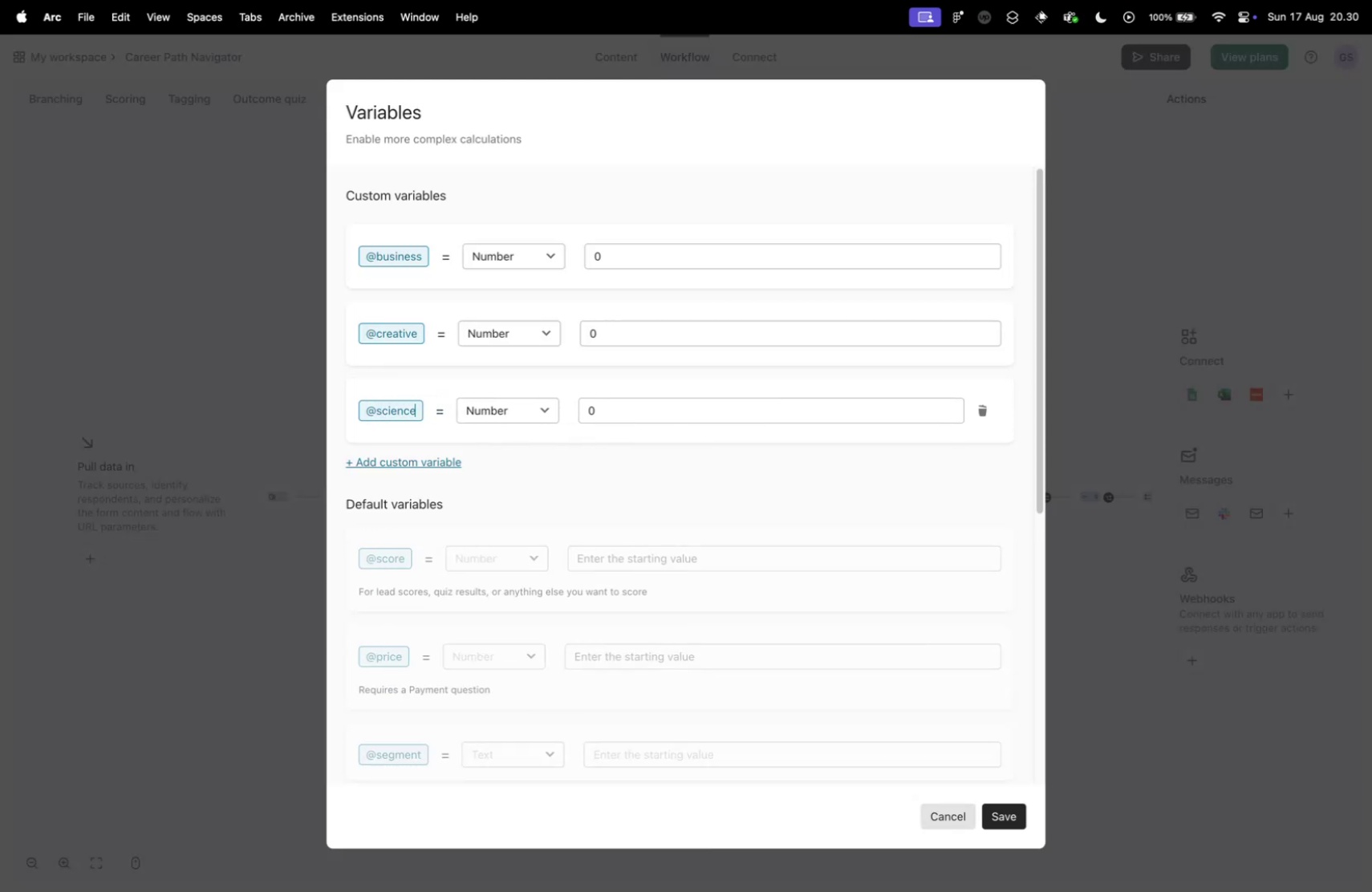 
key(Control+ControlLeft)
 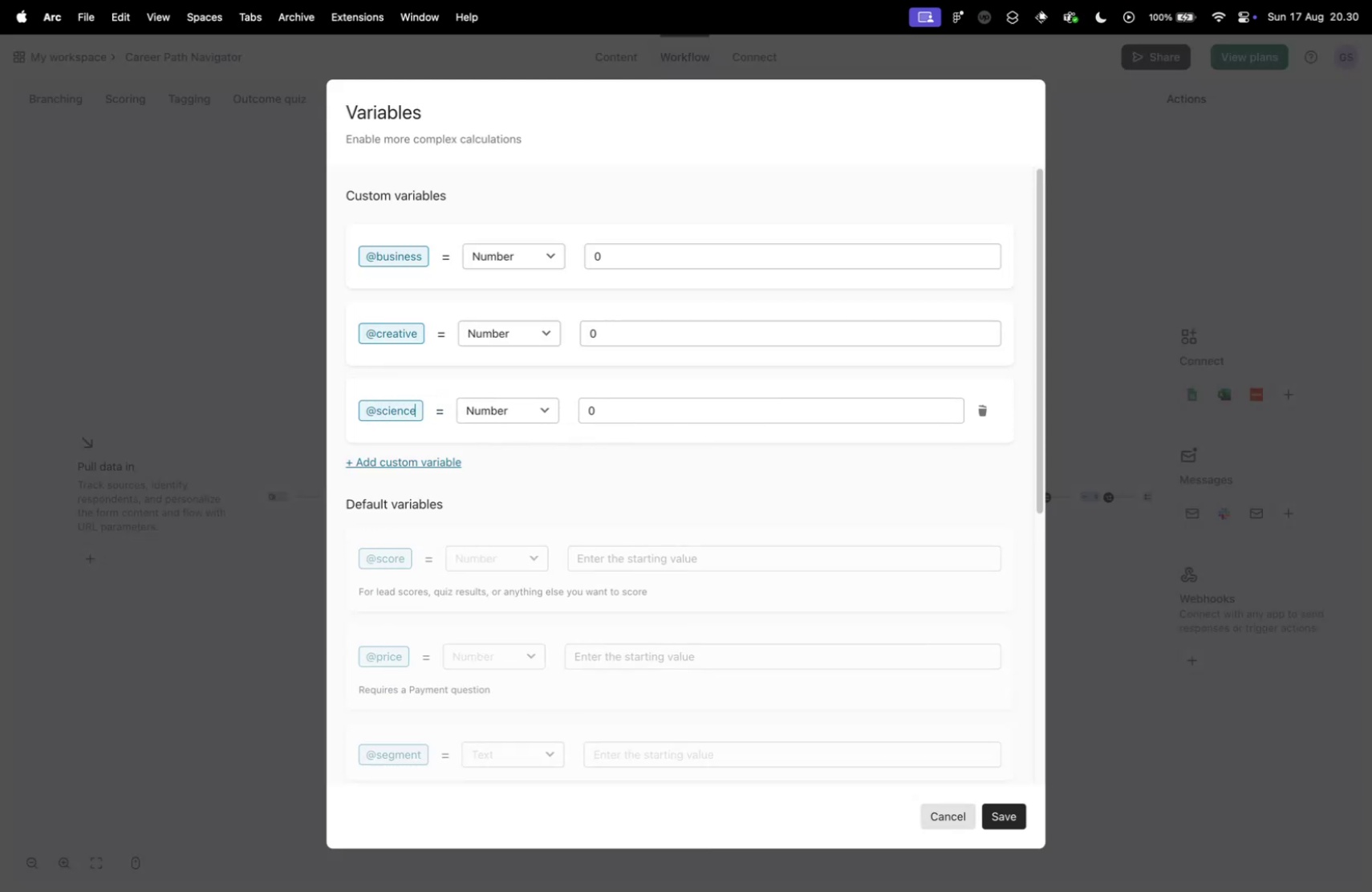 
key(Control+Tab)
 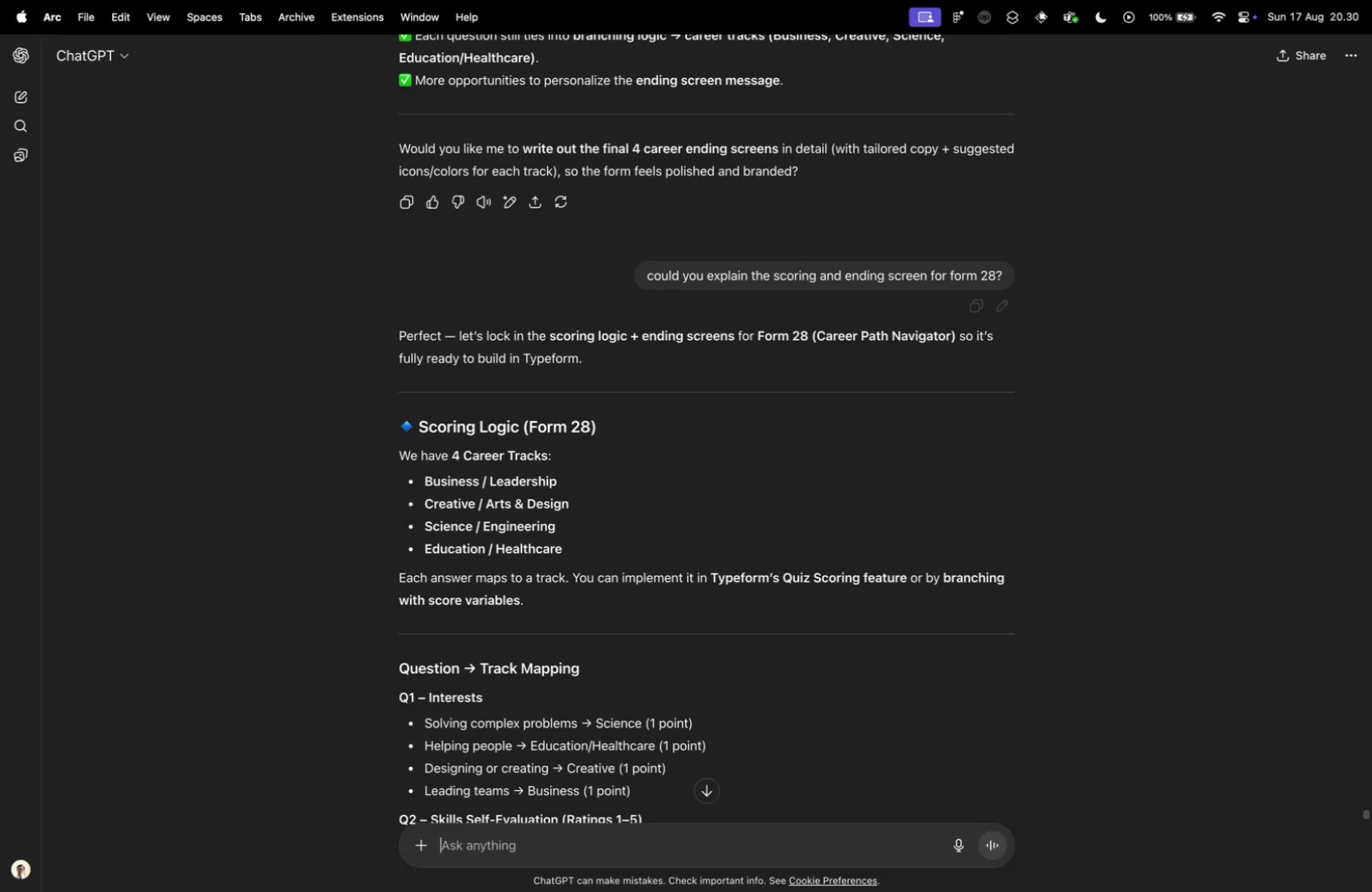 
key(Control+ControlLeft)
 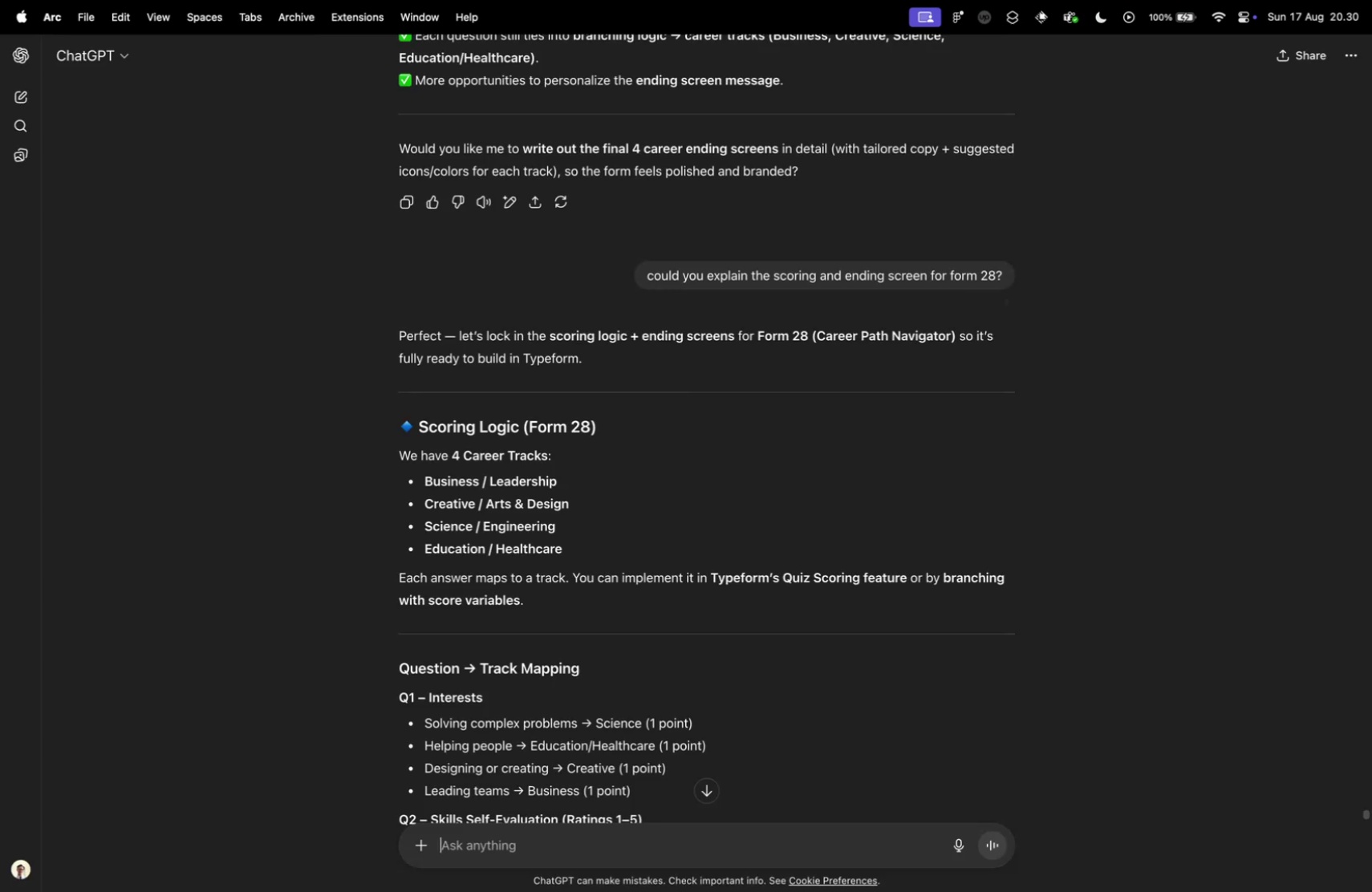 
key(Control+Tab)
 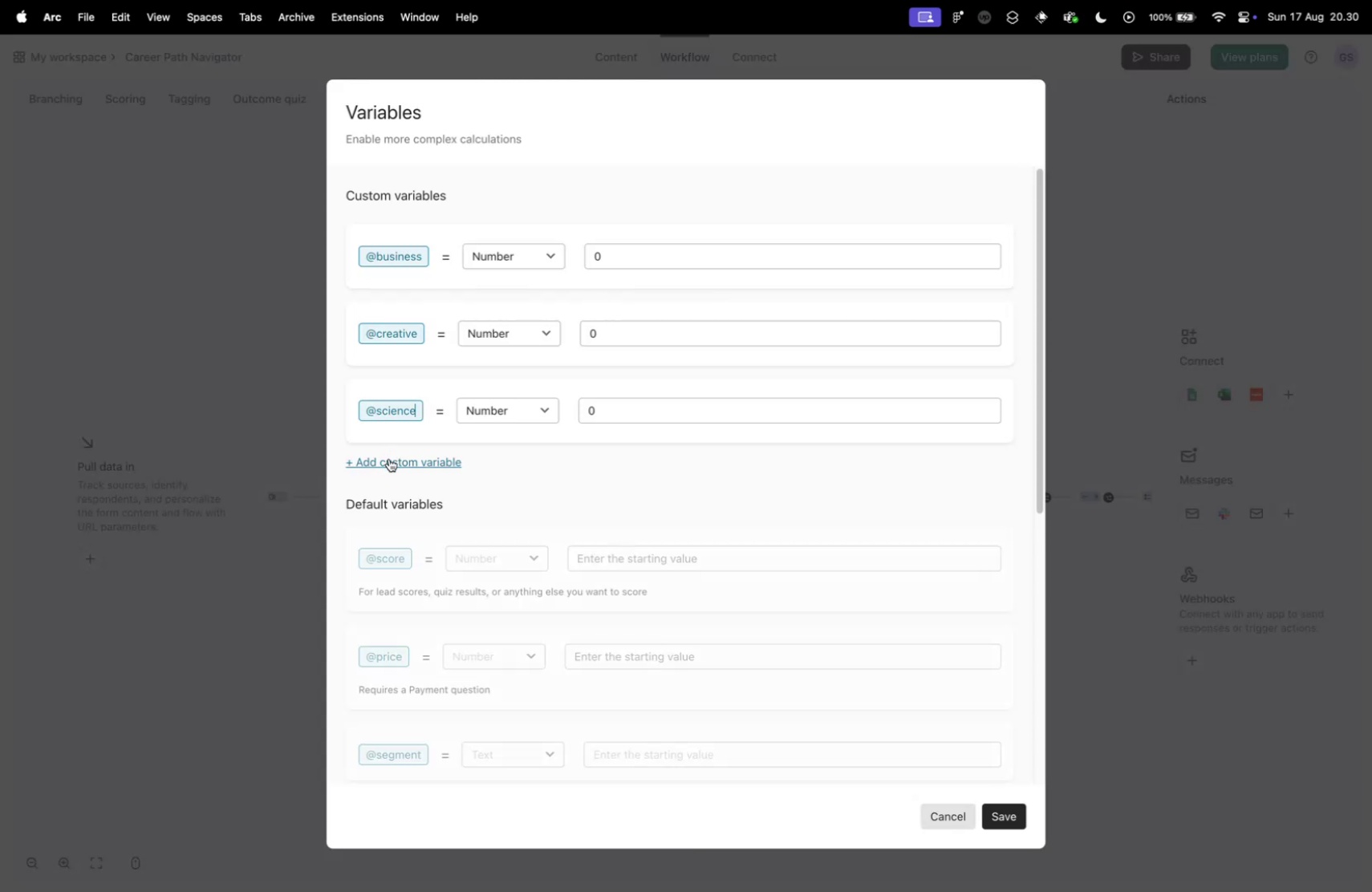 
left_click([389, 459])
 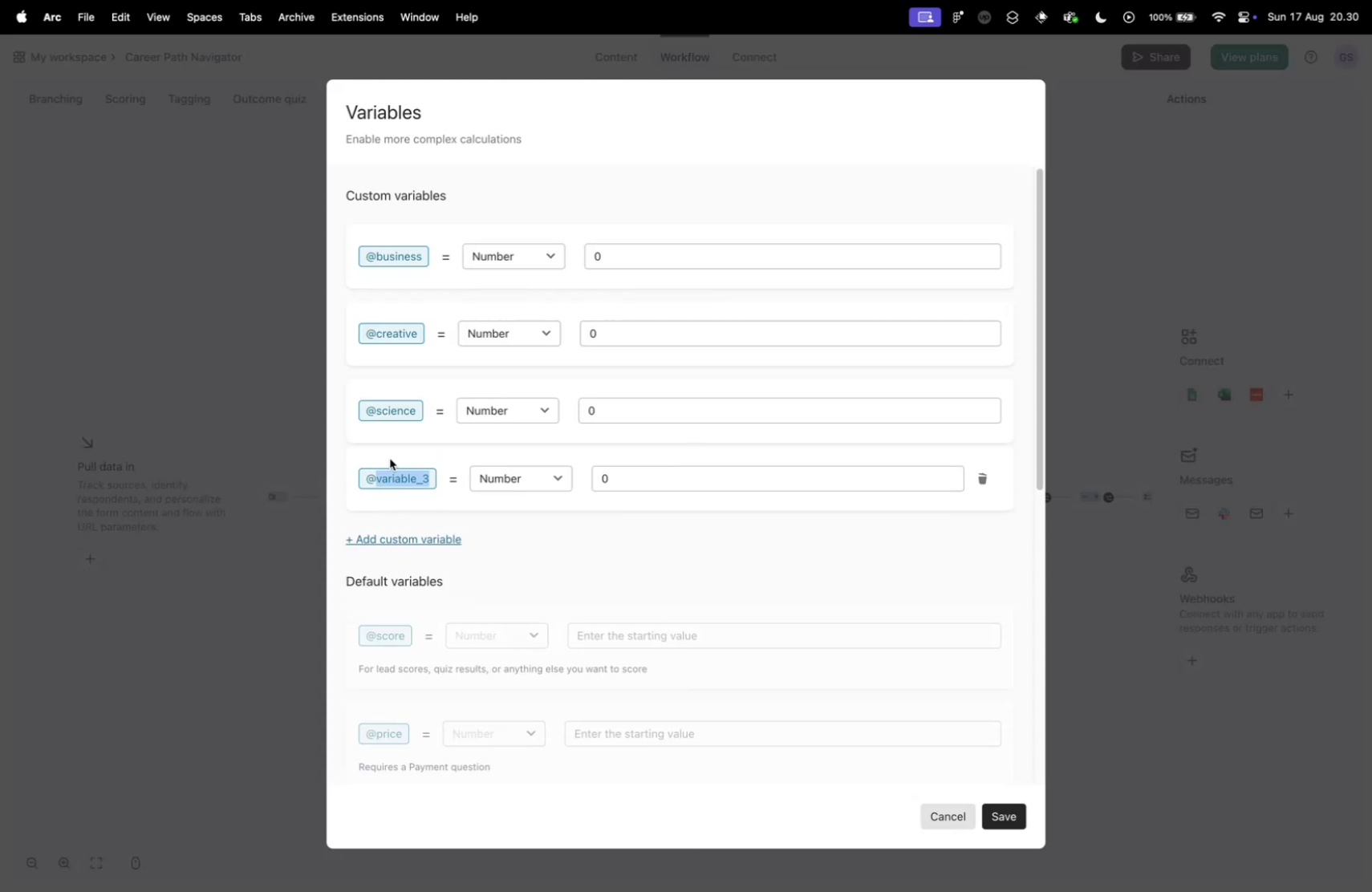 
type(educationm)
key(Backspace)
 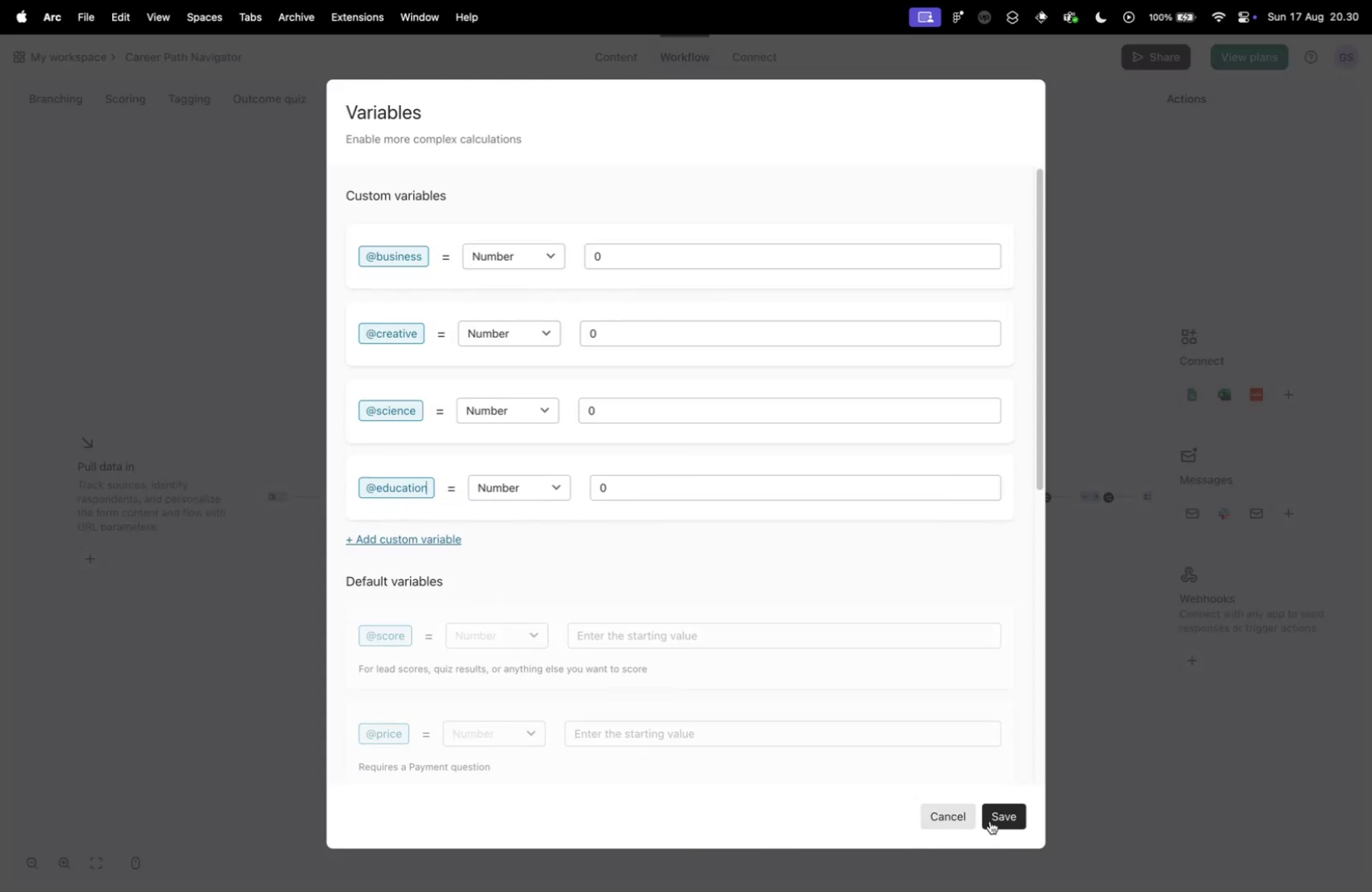 
left_click([1005, 814])
 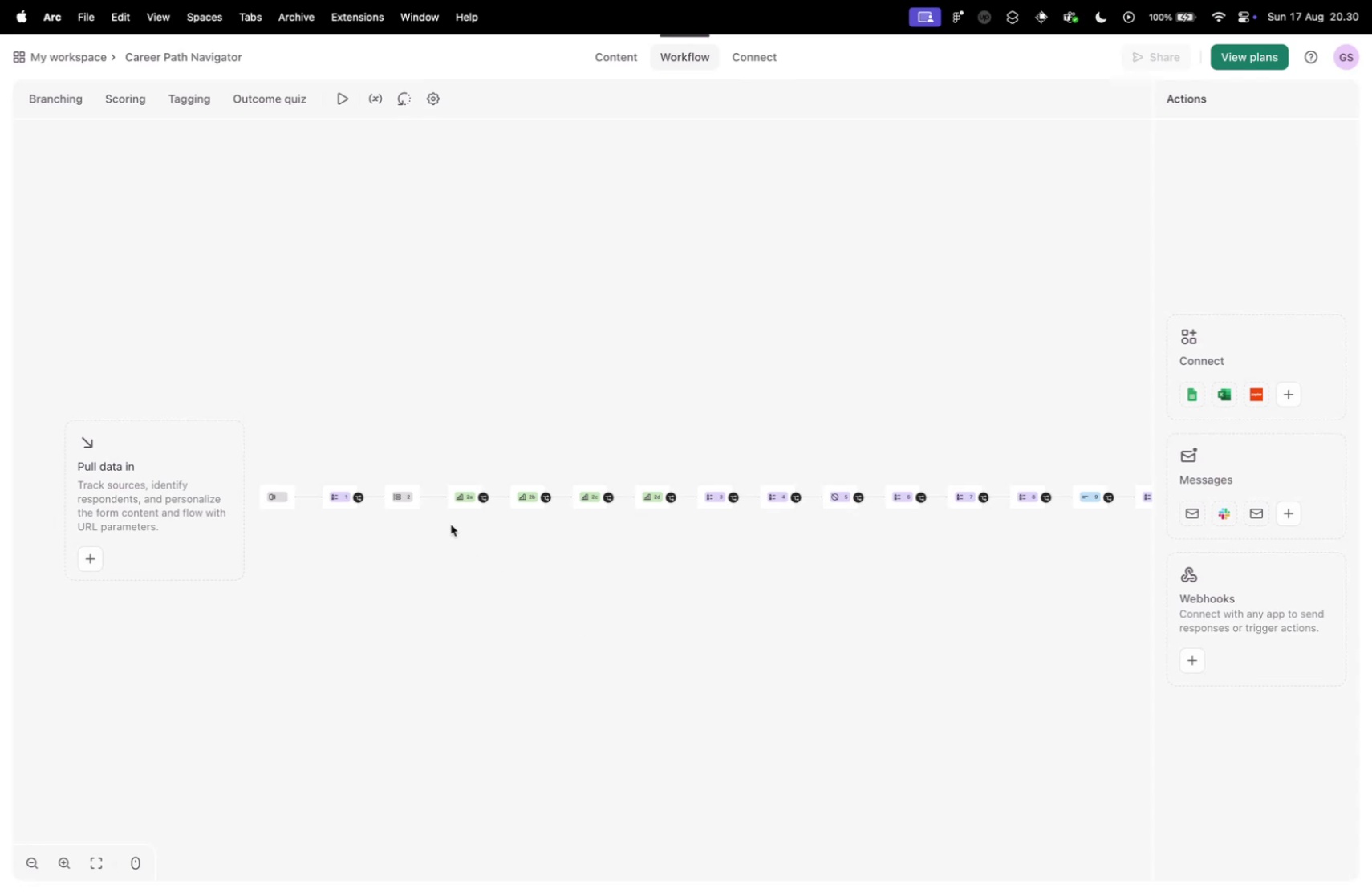 
scroll: coordinate [441, 549], scroll_direction: up, amount: 25.0
 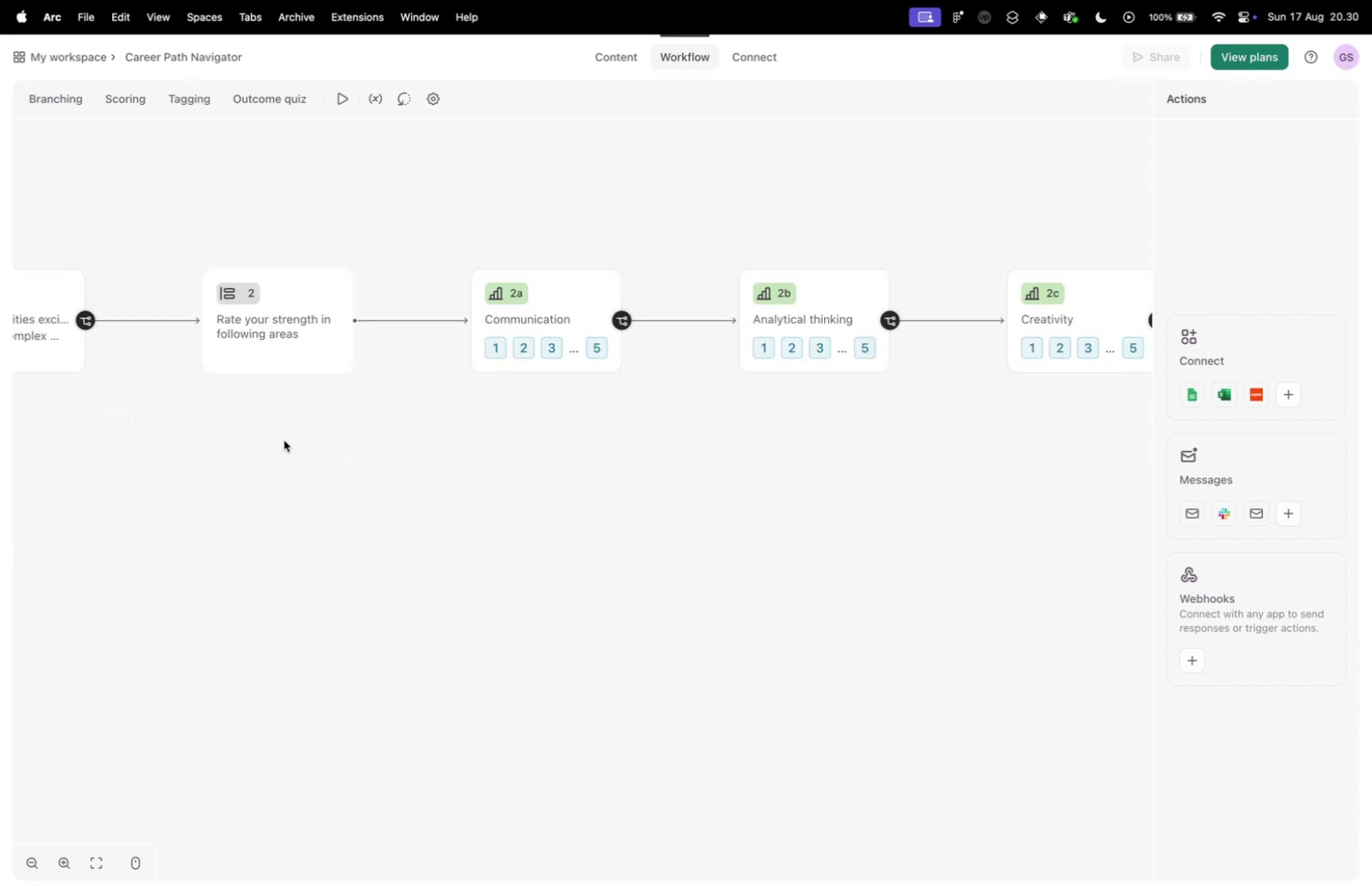 
left_click_drag(start_coordinate=[188, 431], to_coordinate=[384, 452])
 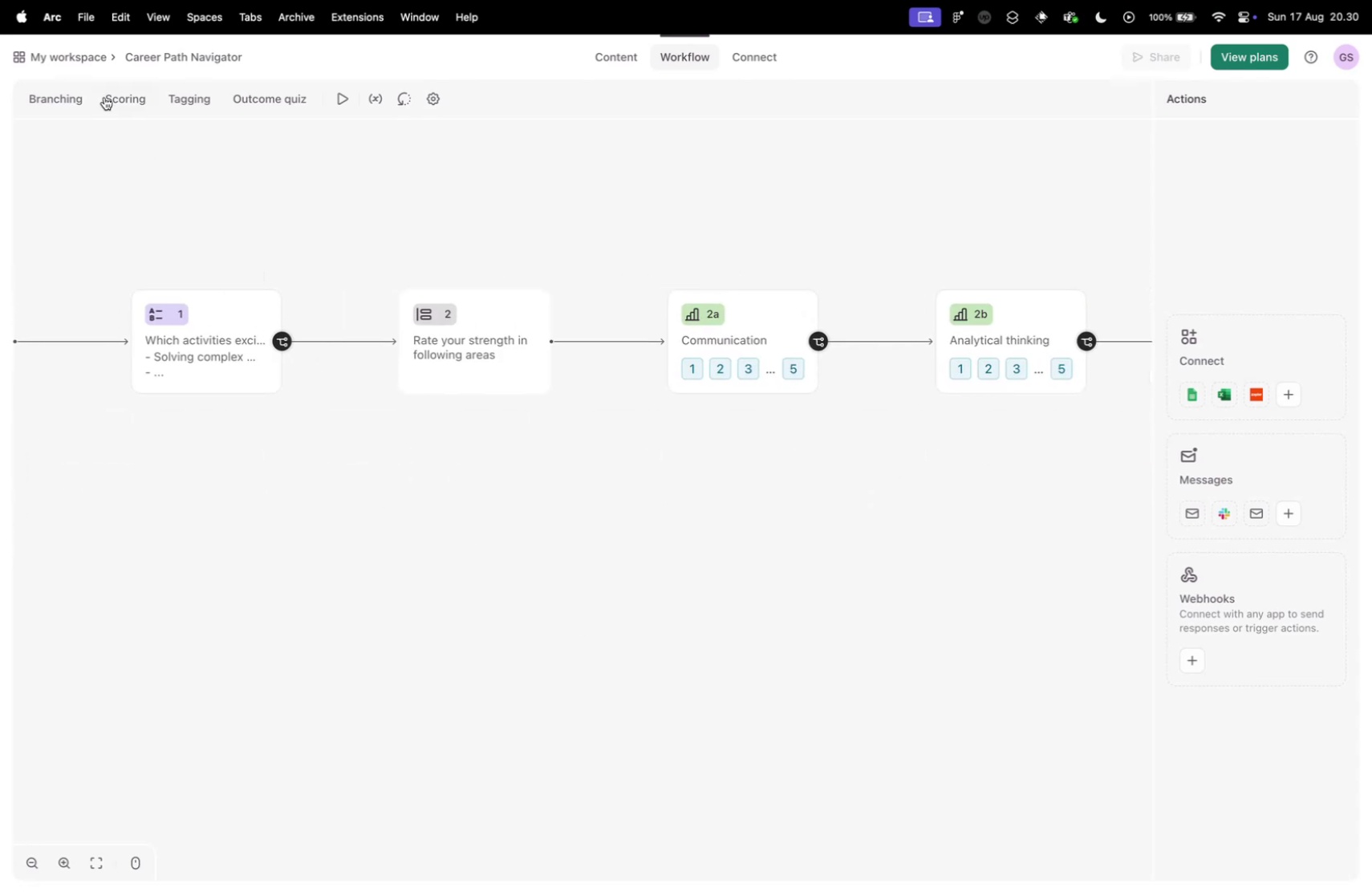 
left_click([104, 97])
 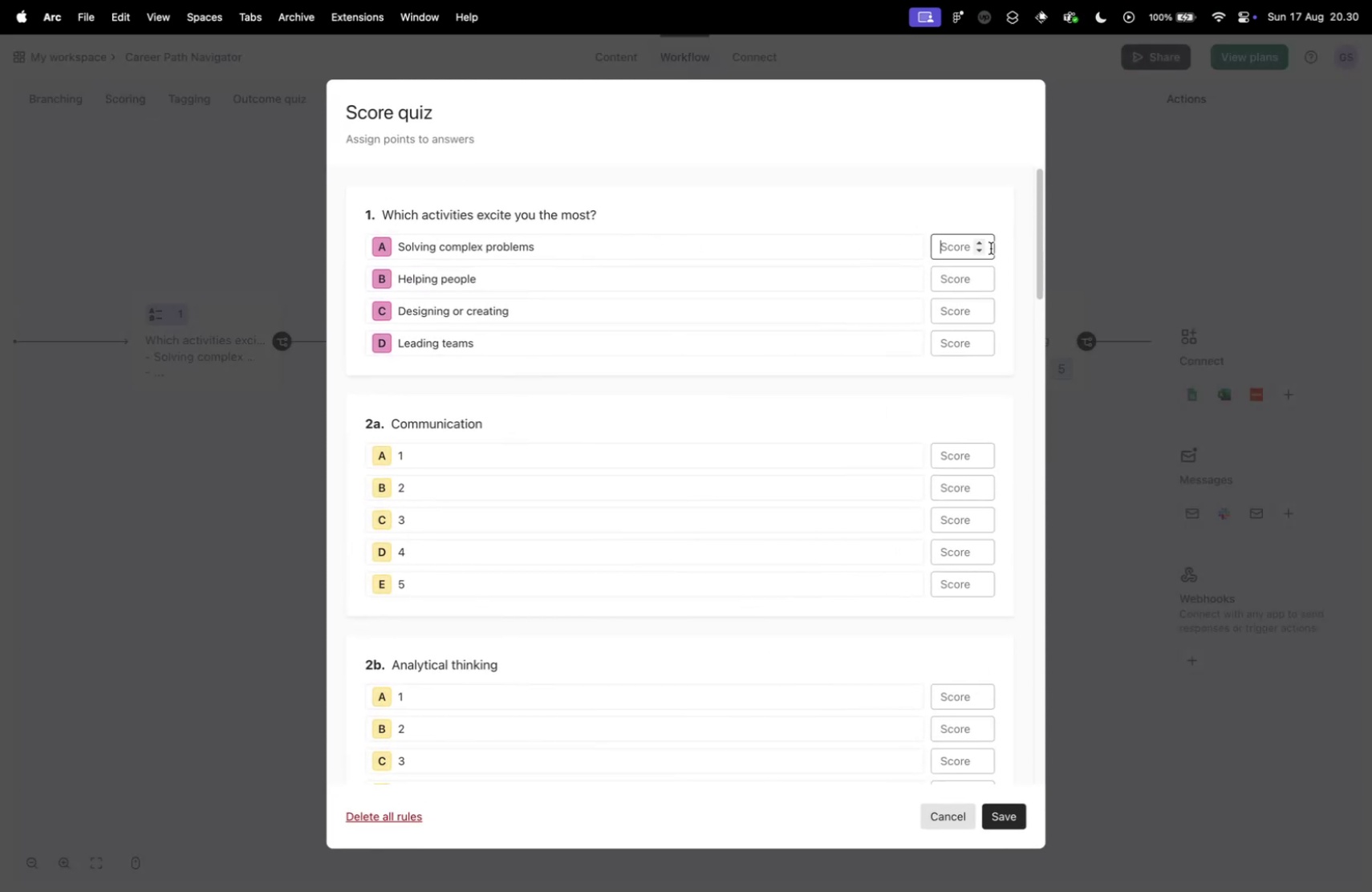 
double_click([972, 249])
 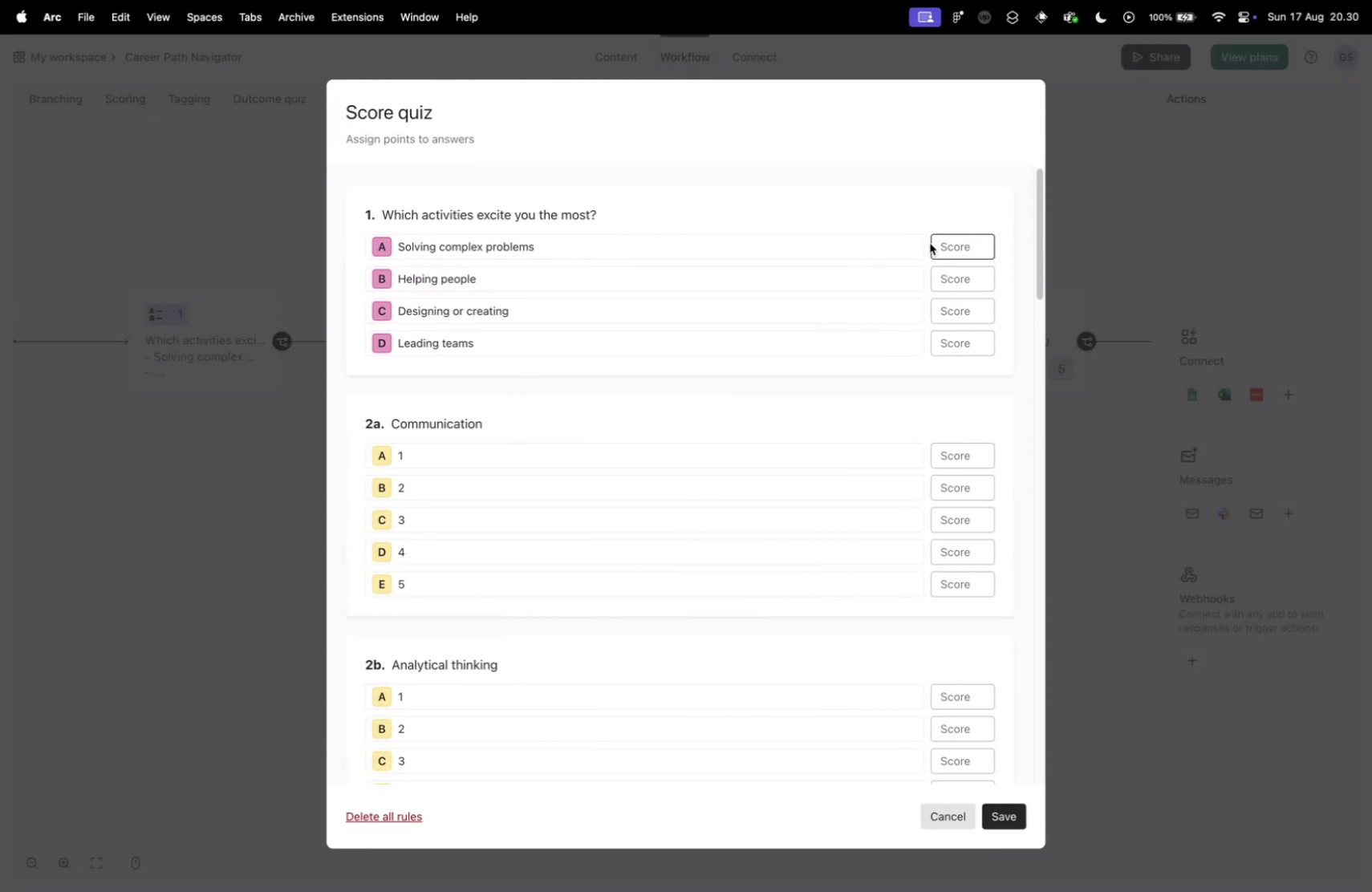 
triple_click([974, 241])
 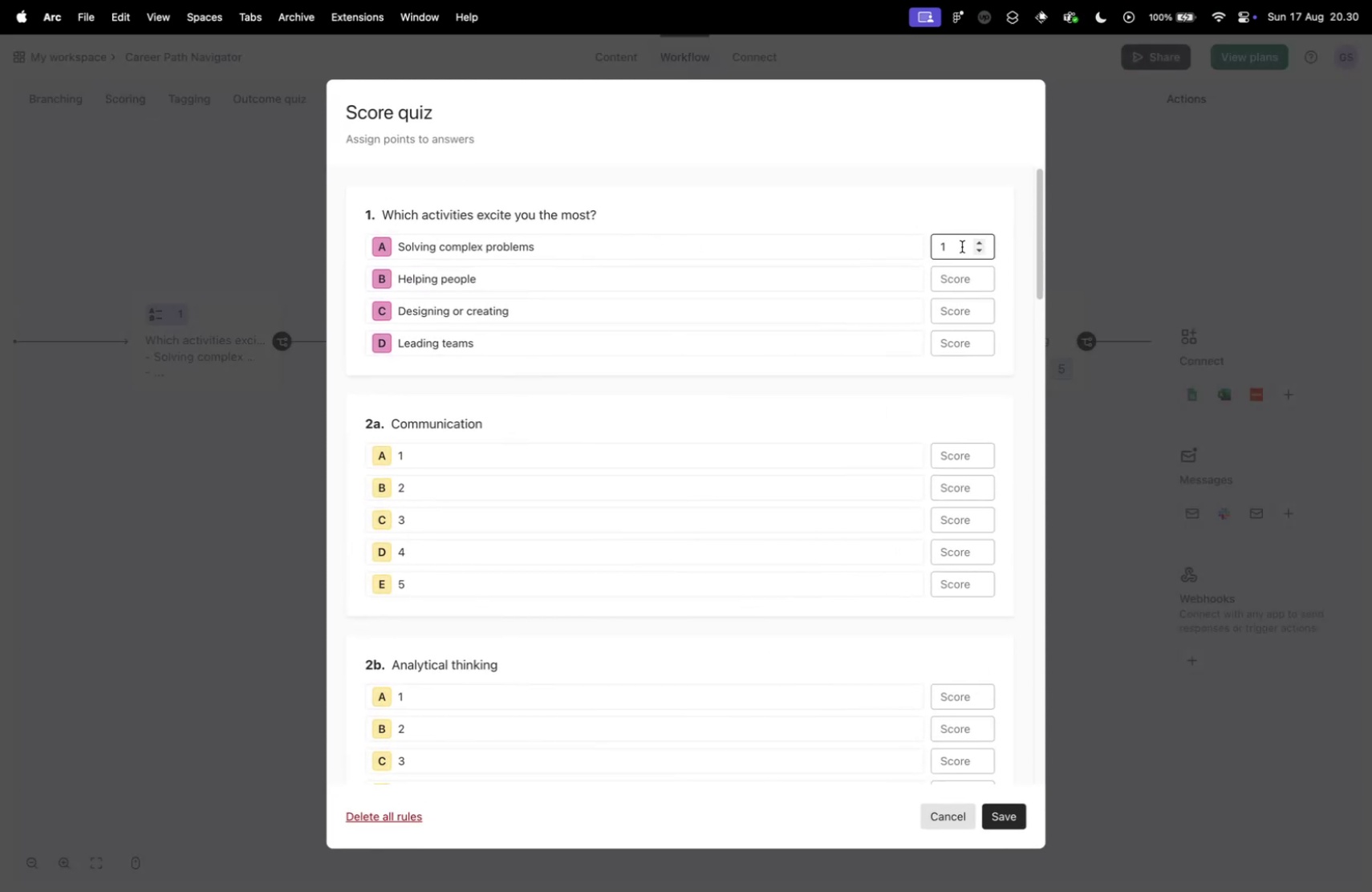 
key(1)
 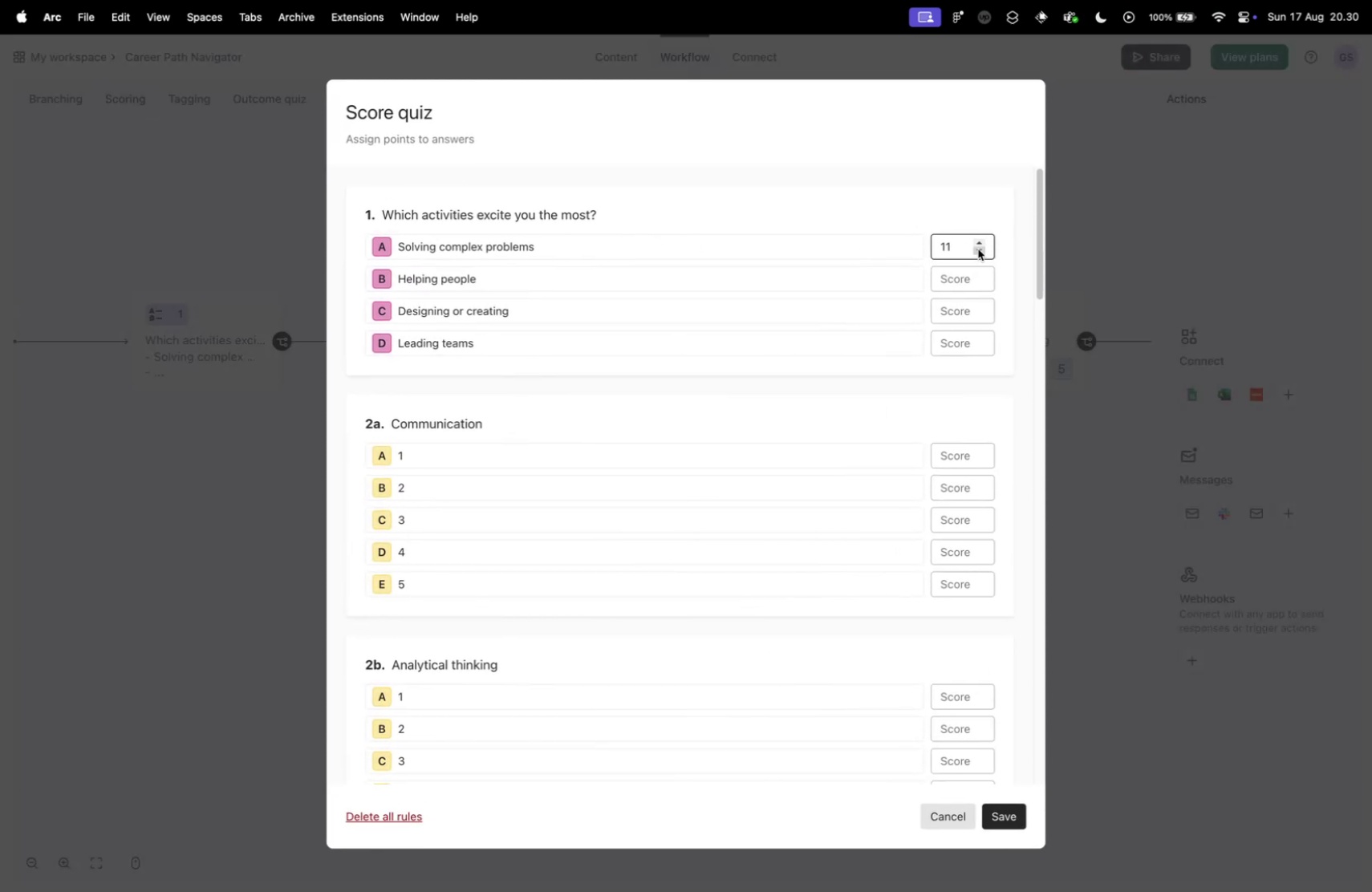 
left_click([979, 249])
 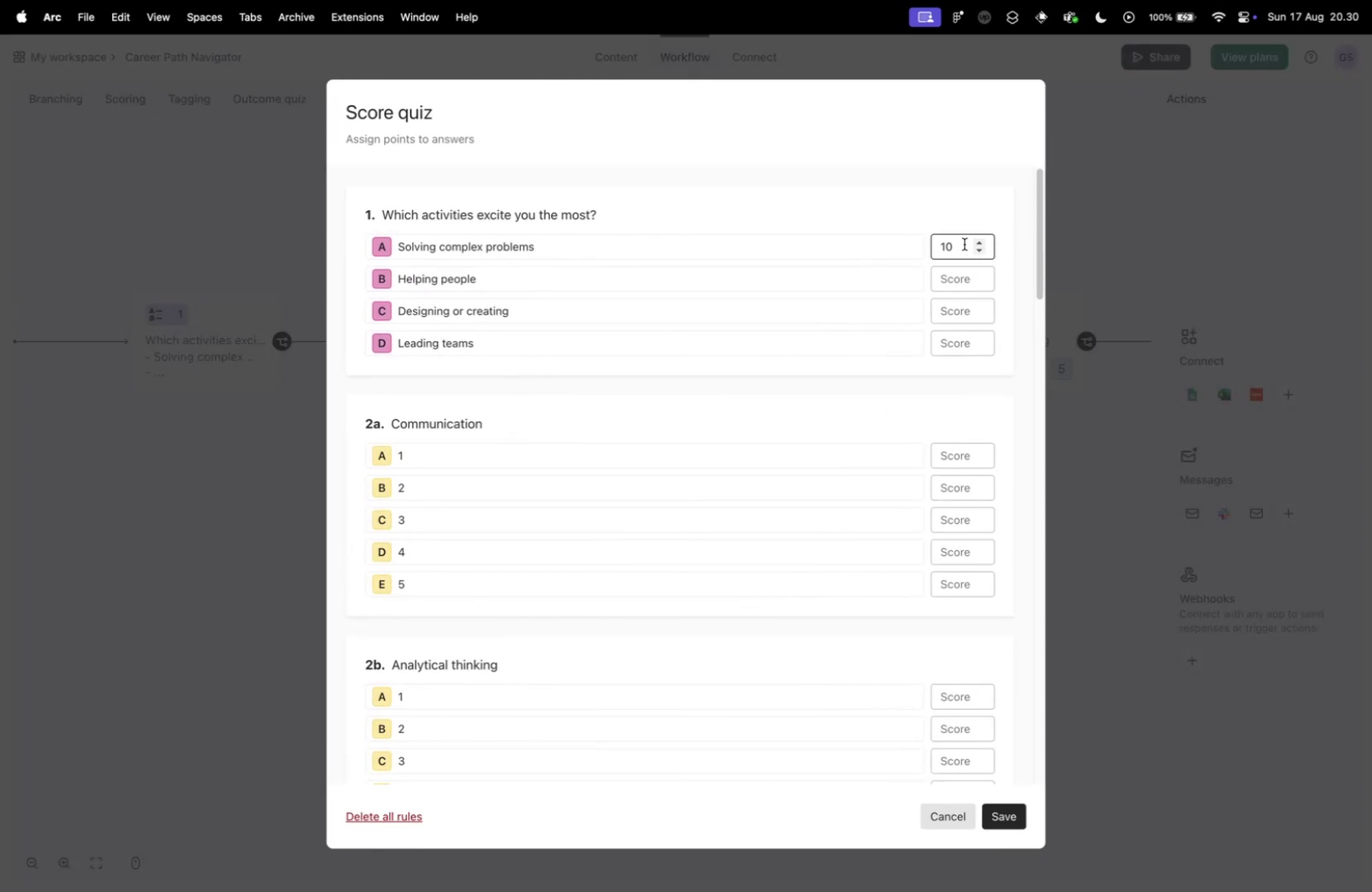 
double_click([964, 244])
 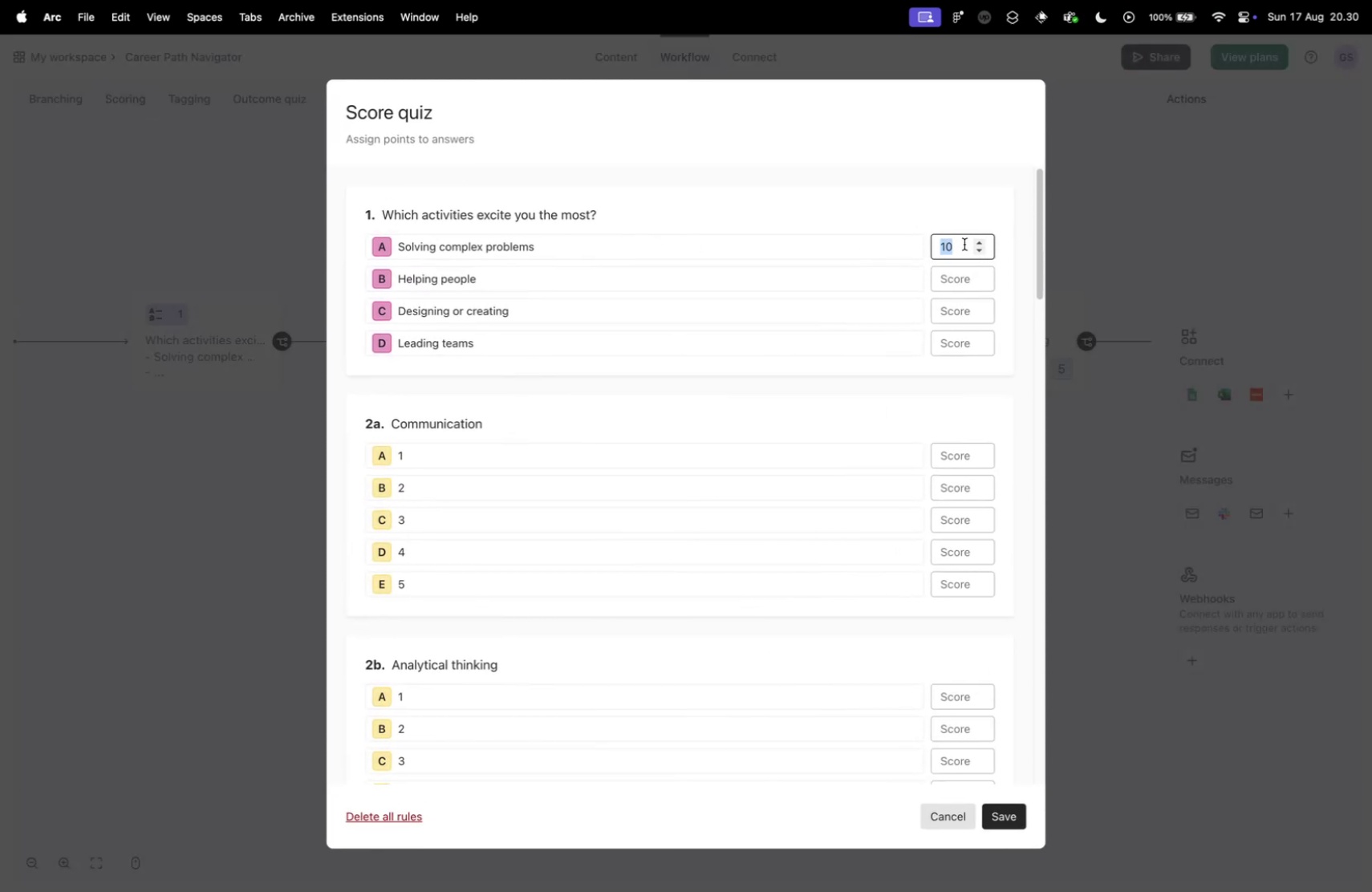 
triple_click([964, 244])
 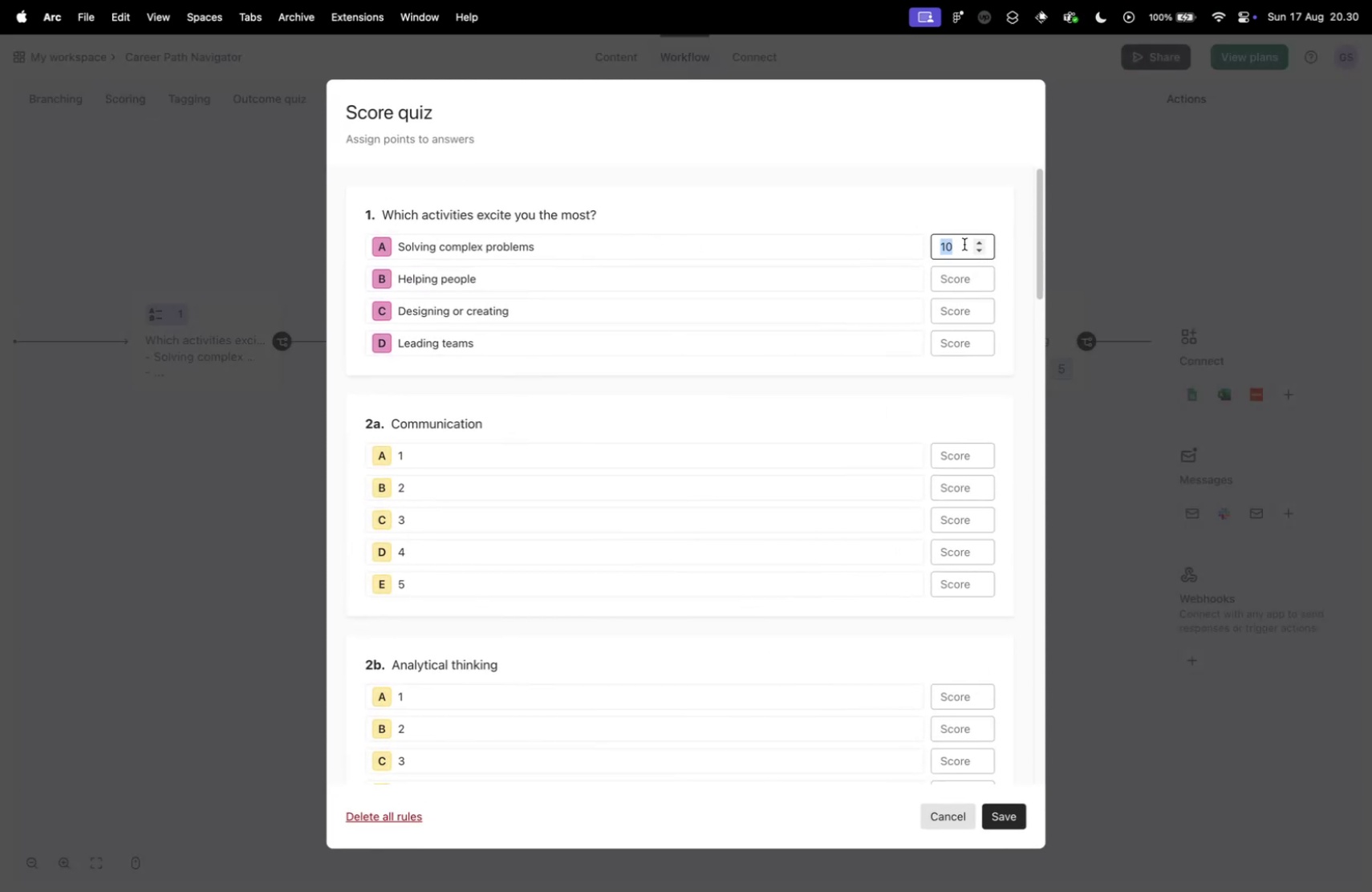 
key(1)
 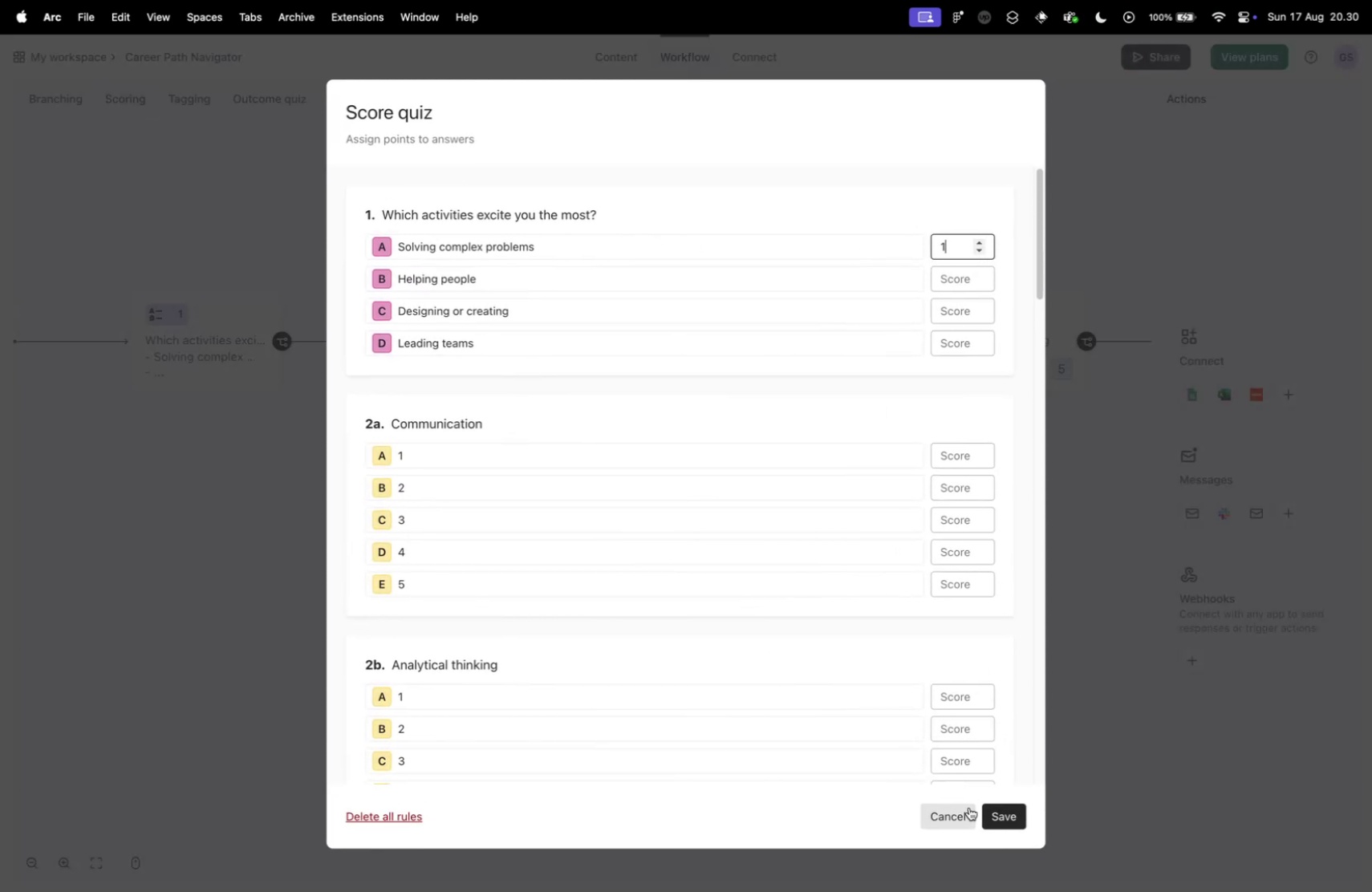 
left_click([939, 810])
 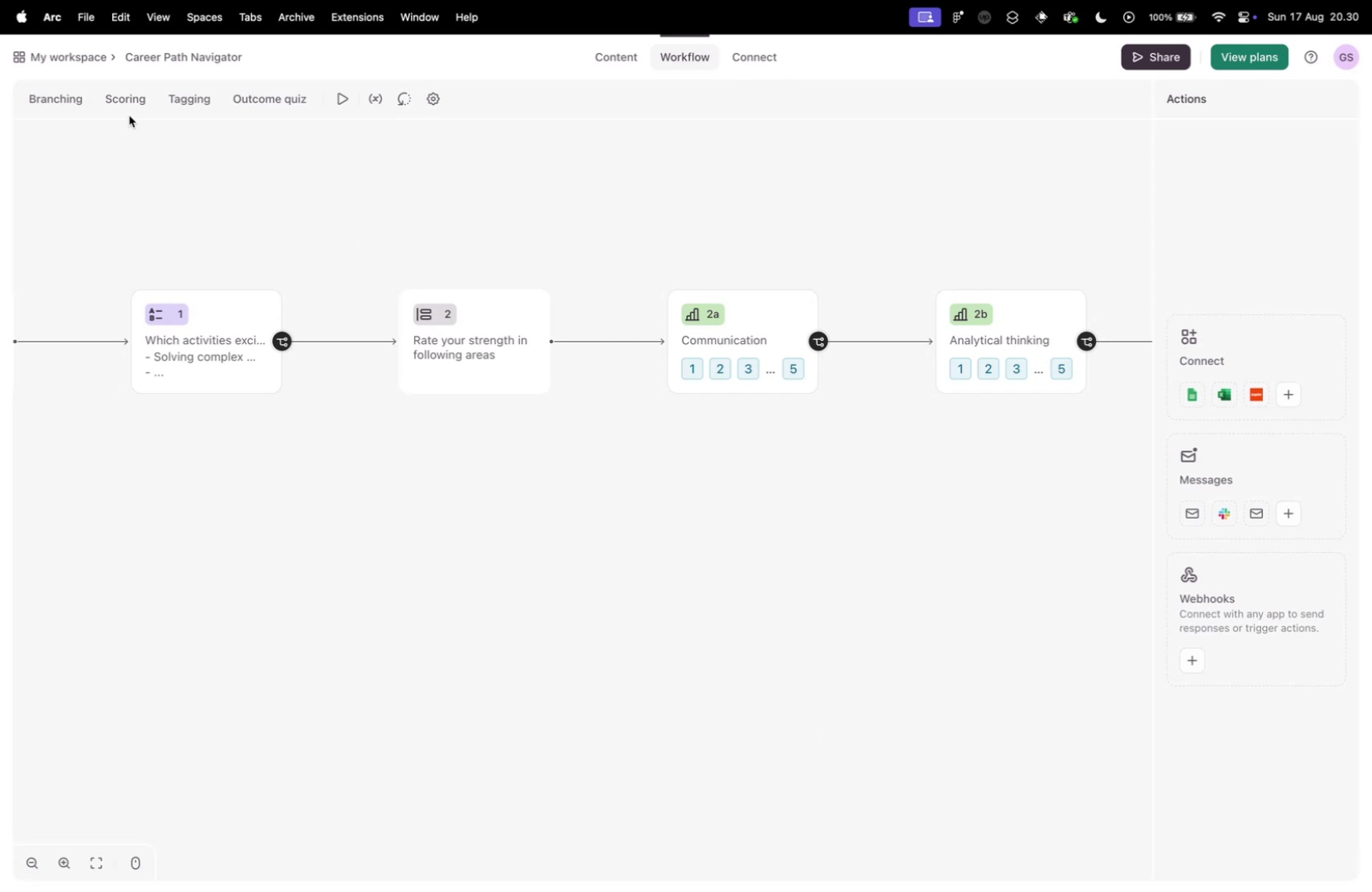 
left_click([132, 105])
 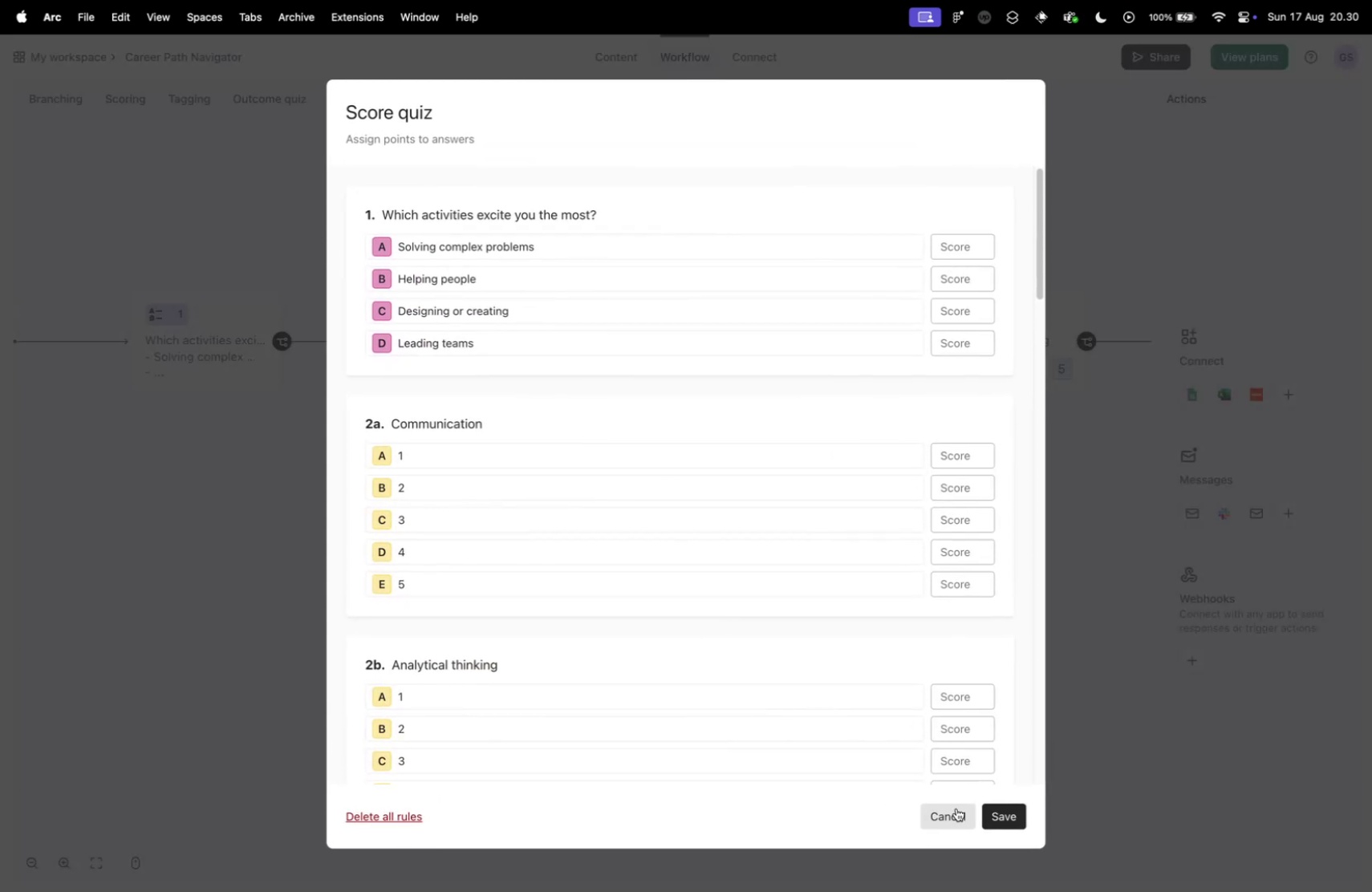 
left_click([958, 811])
 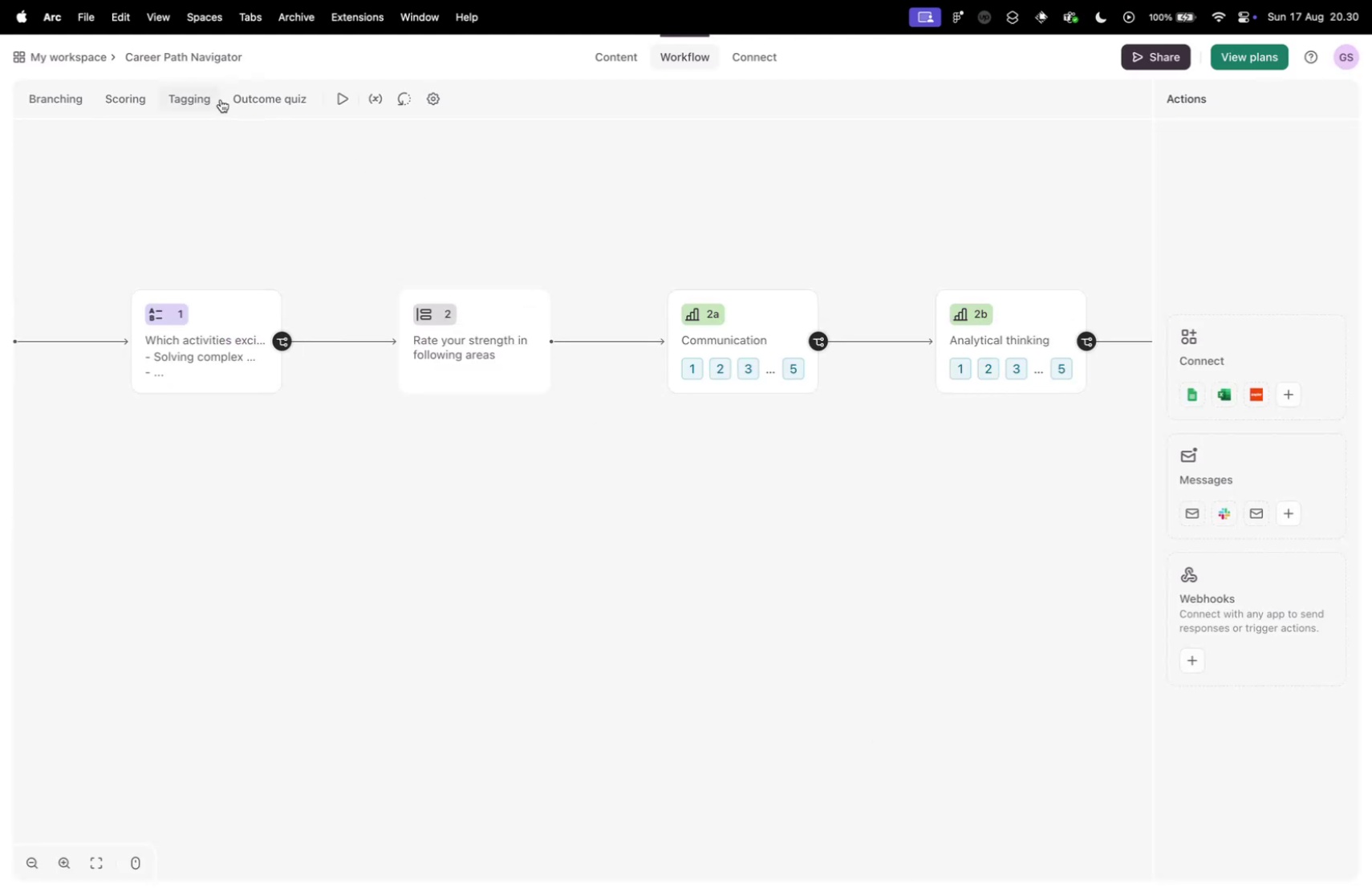 
left_click([253, 100])
 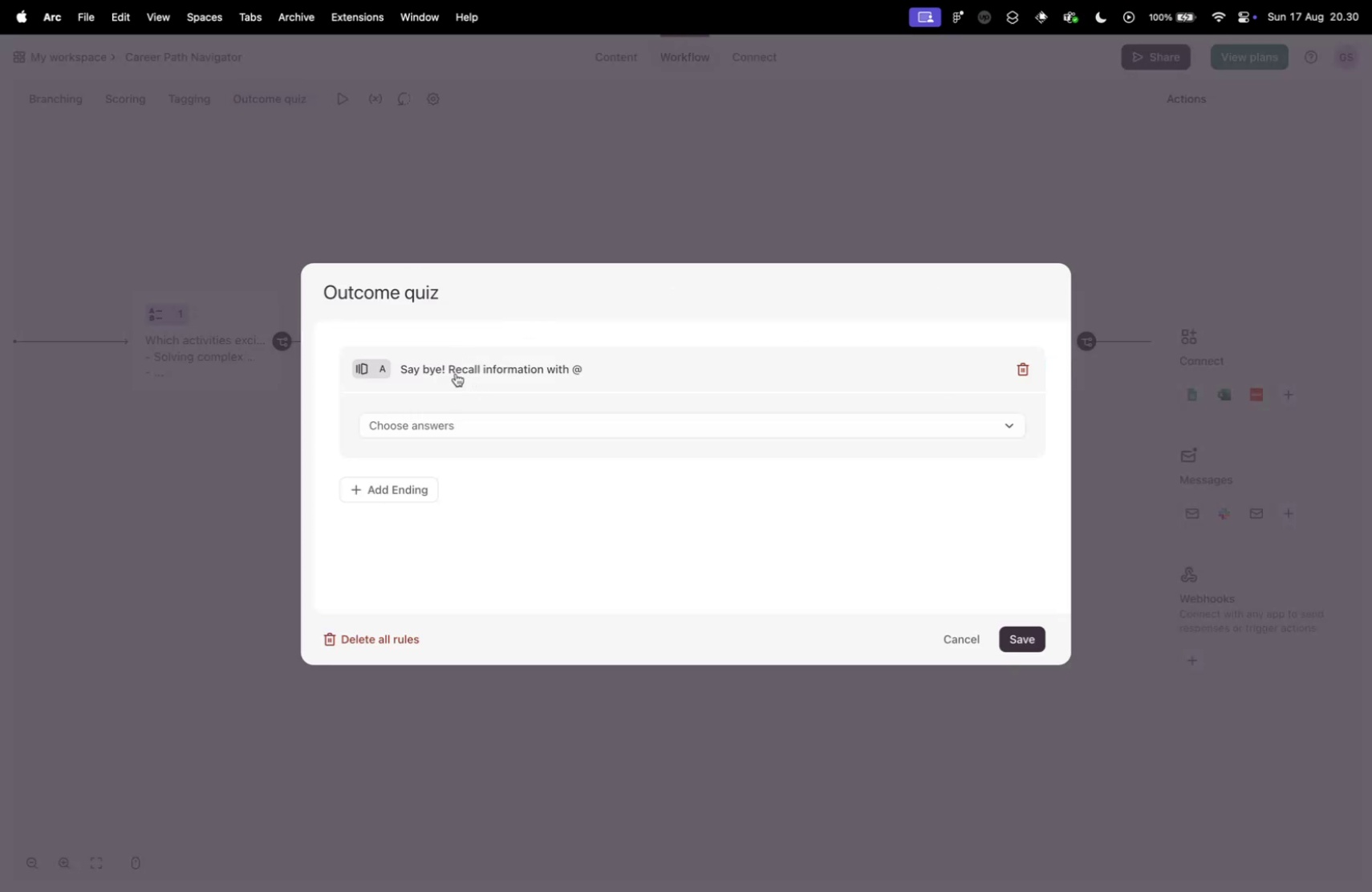 
left_click([453, 372])
 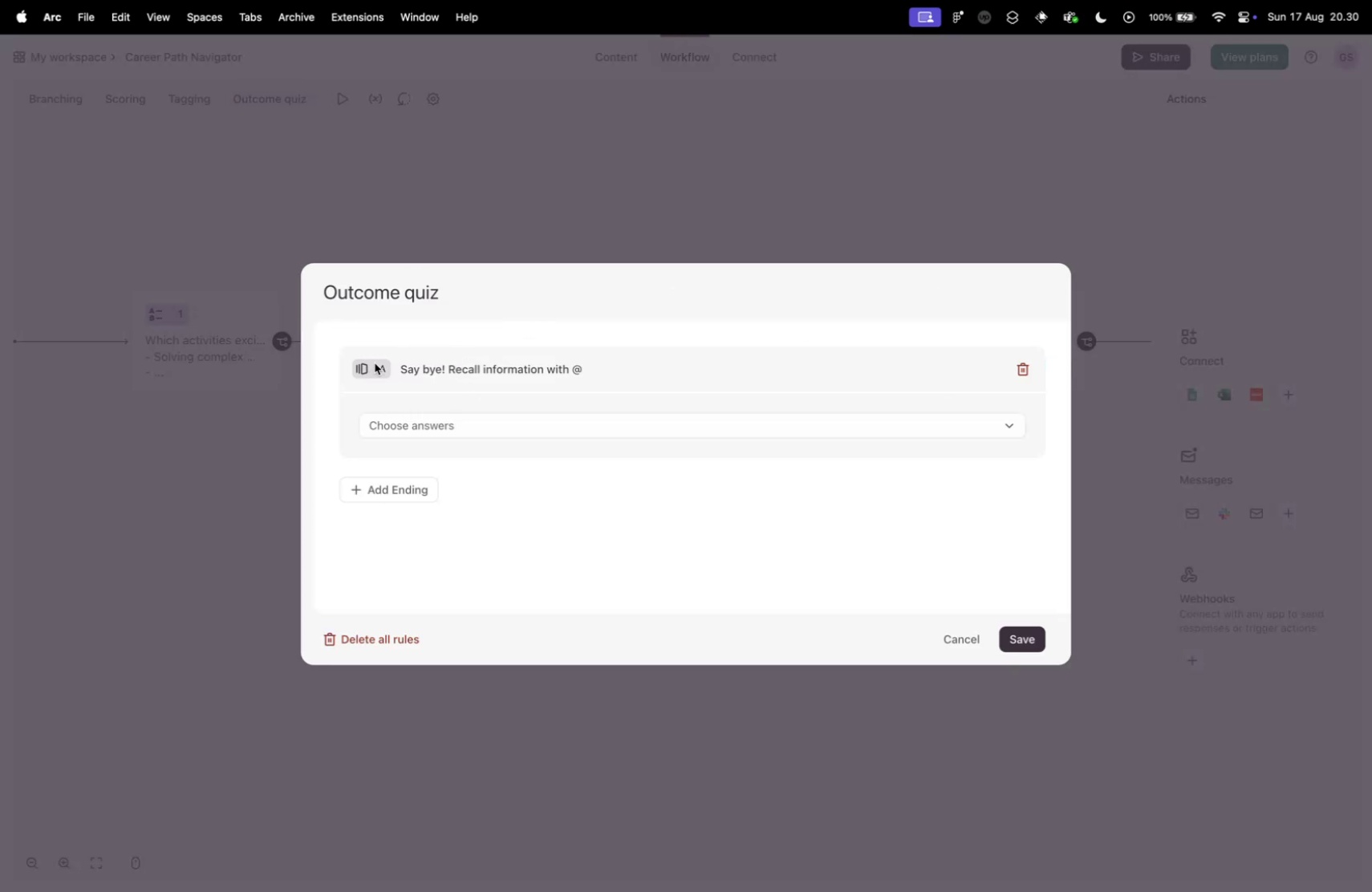 
left_click([385, 373])
 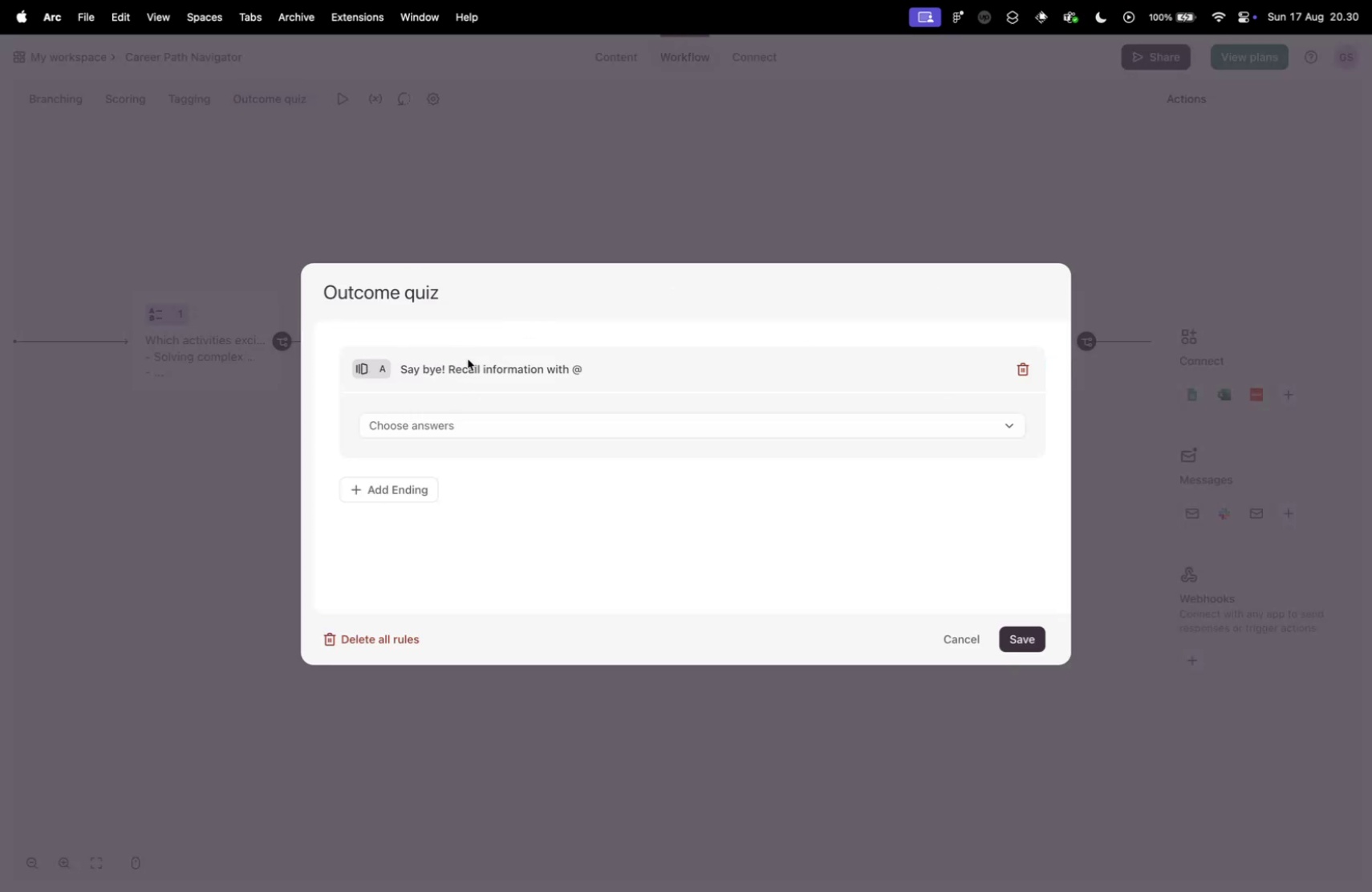 
left_click([468, 359])
 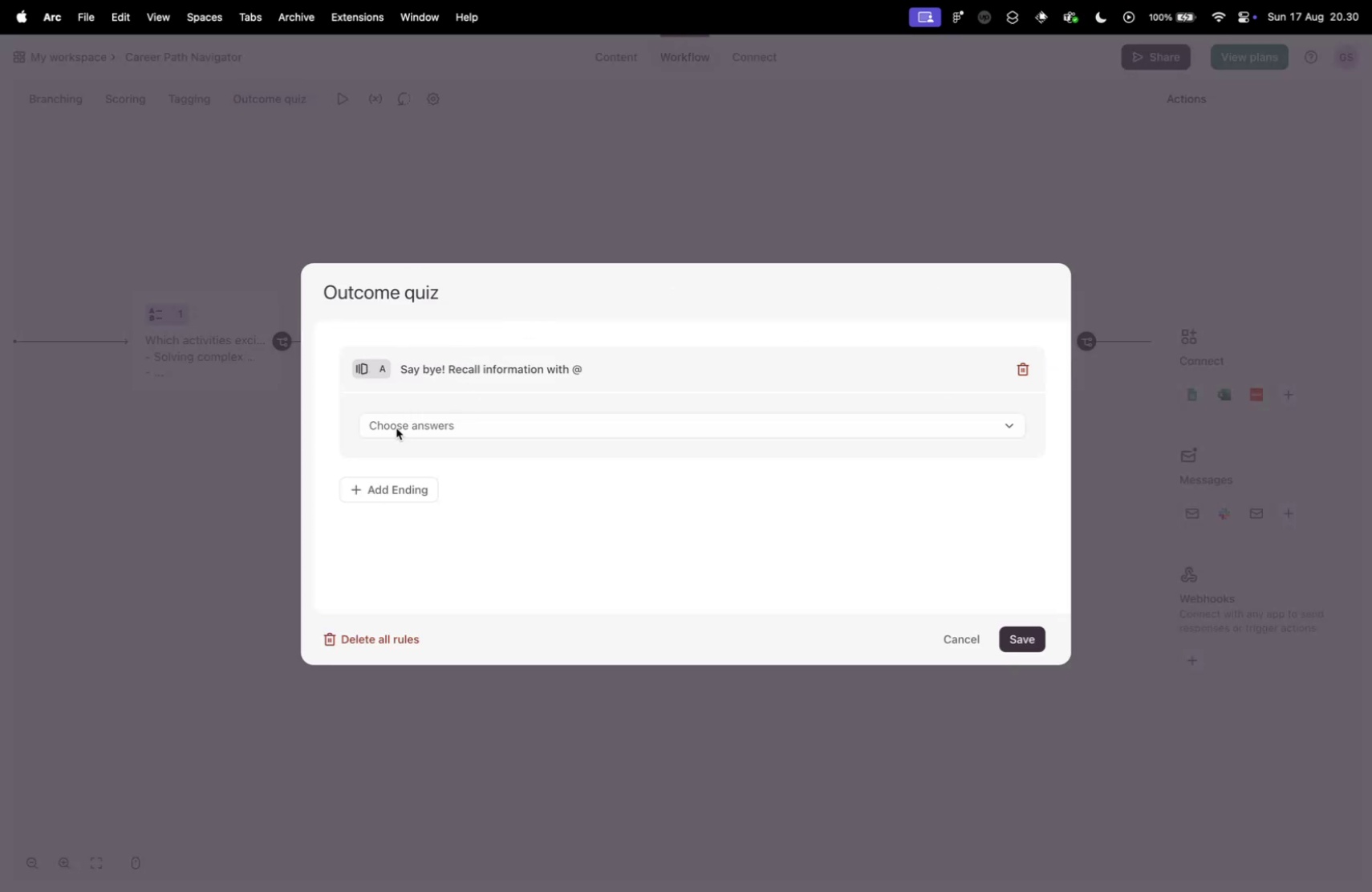 
left_click([395, 423])
 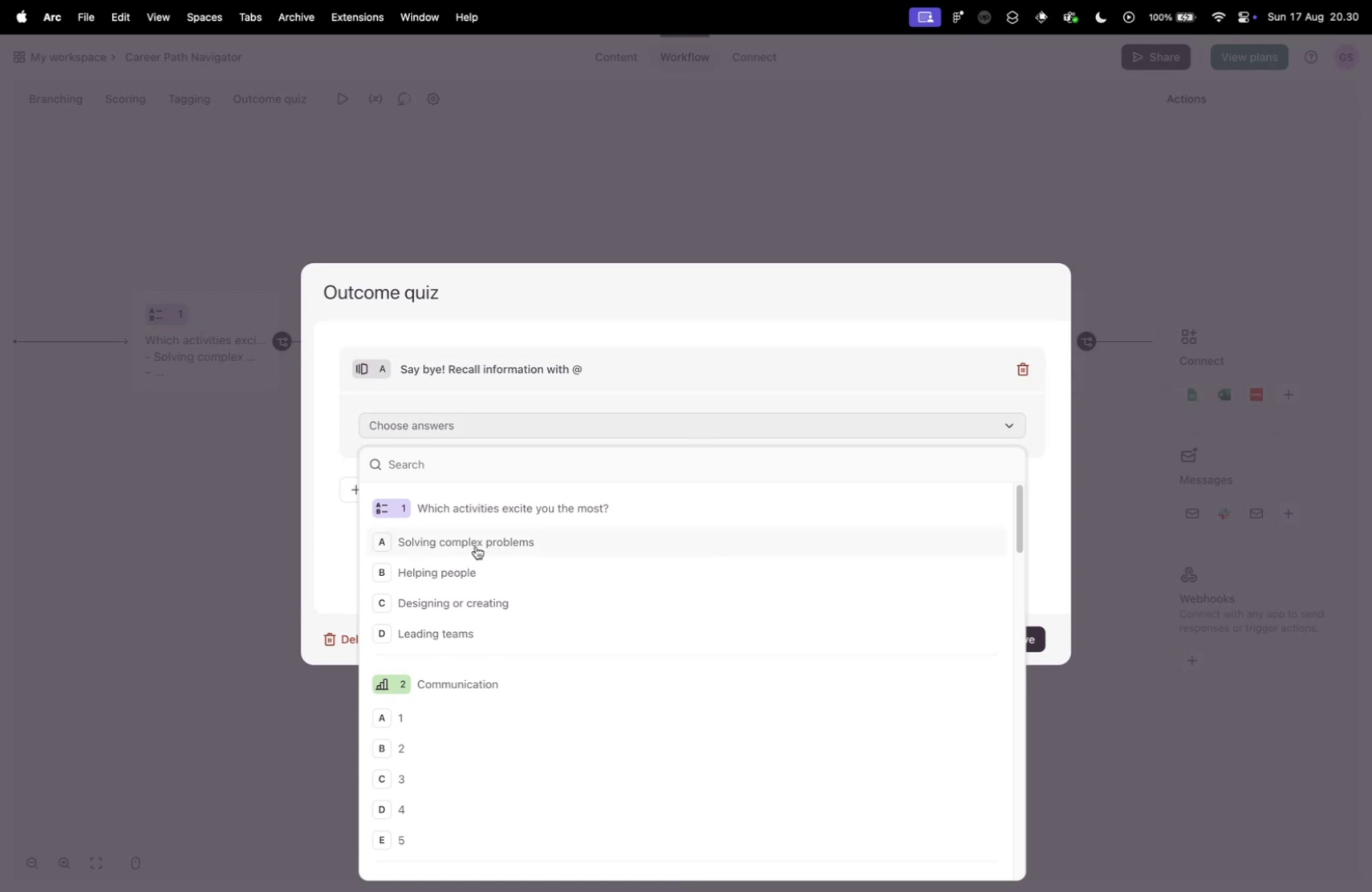 
left_click([477, 545])
 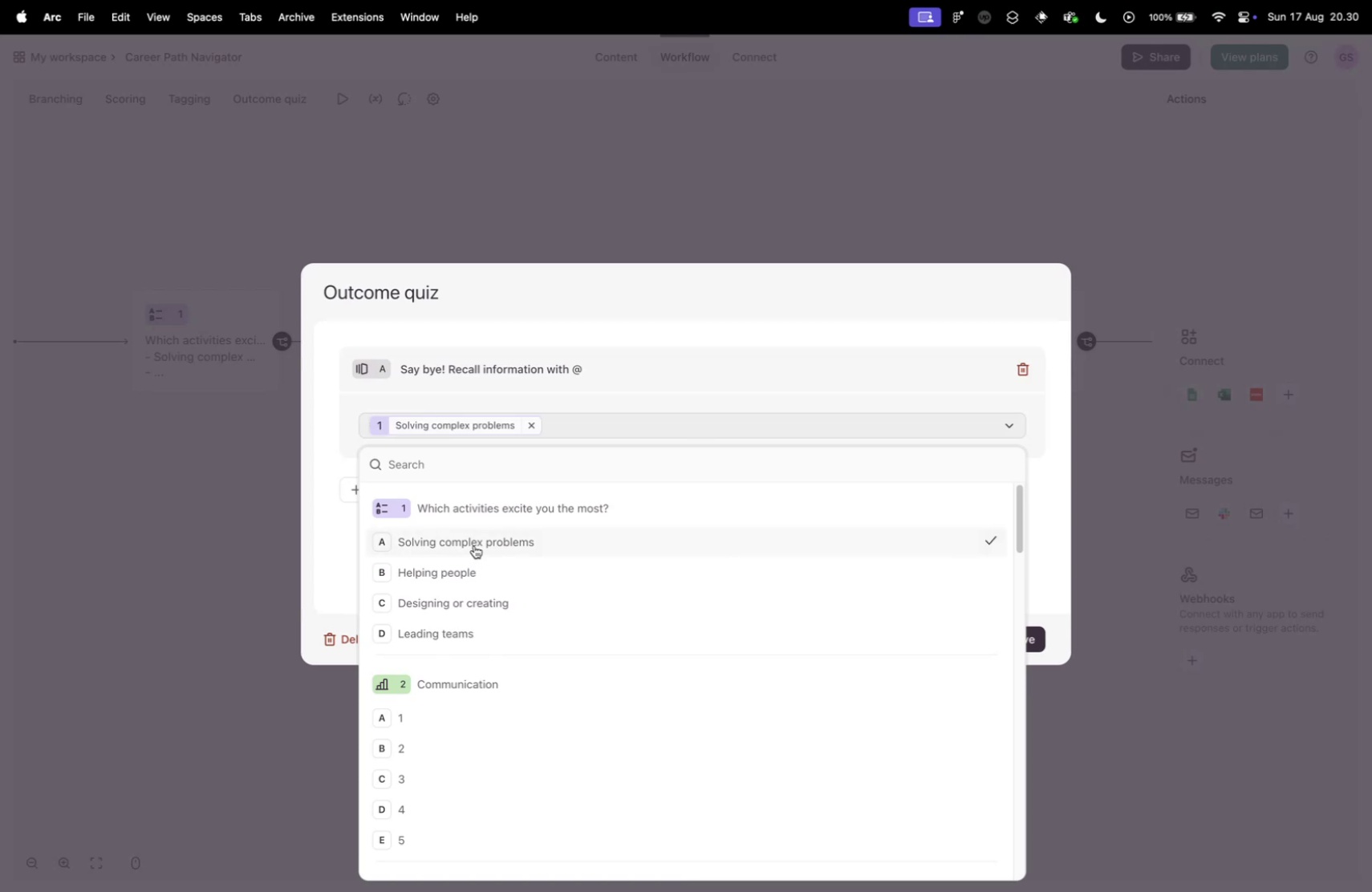 
scroll: coordinate [486, 683], scroll_direction: down, amount: 32.0
 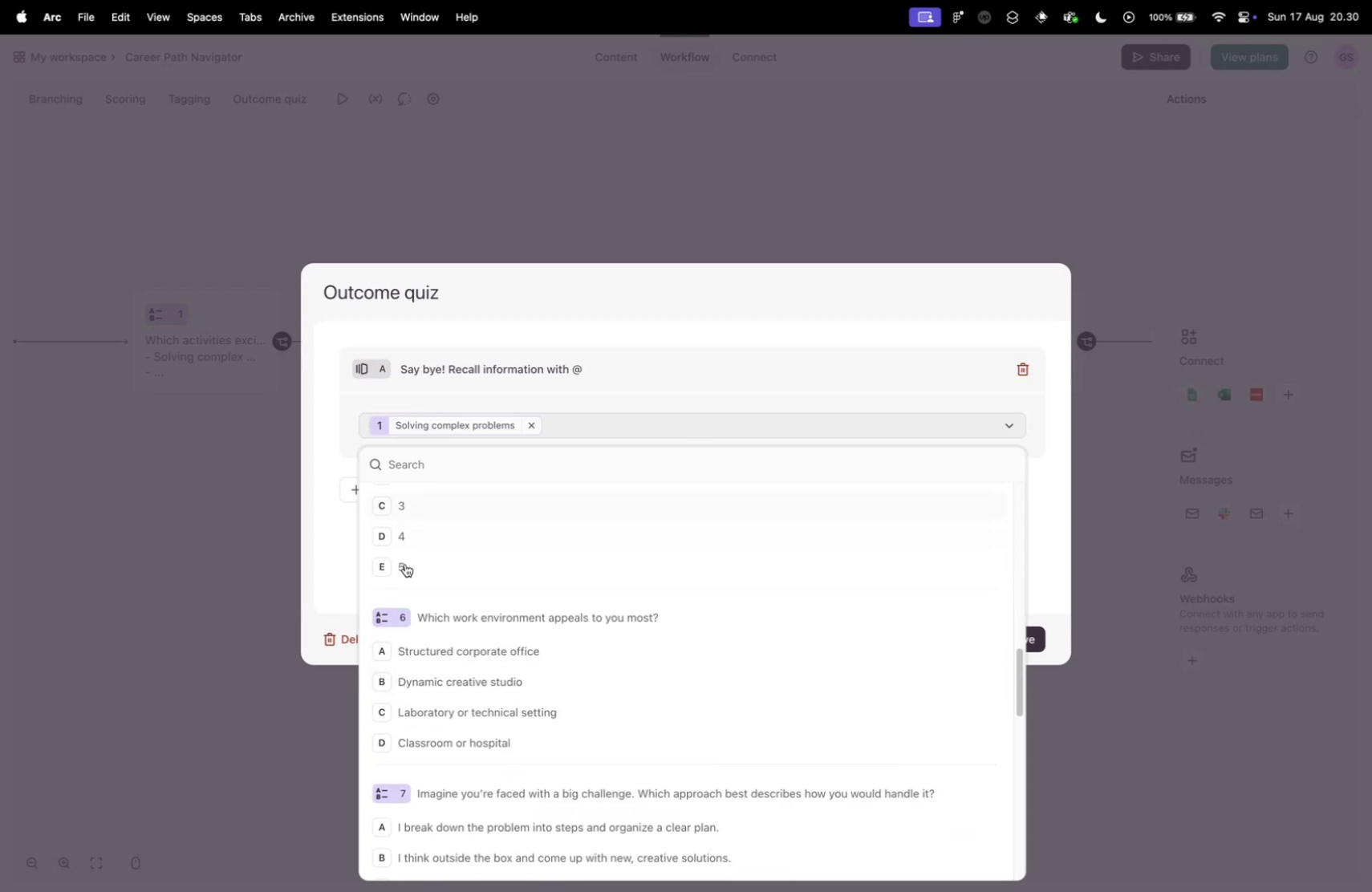 
scroll: coordinate [434, 628], scroll_direction: up, amount: 4.0
 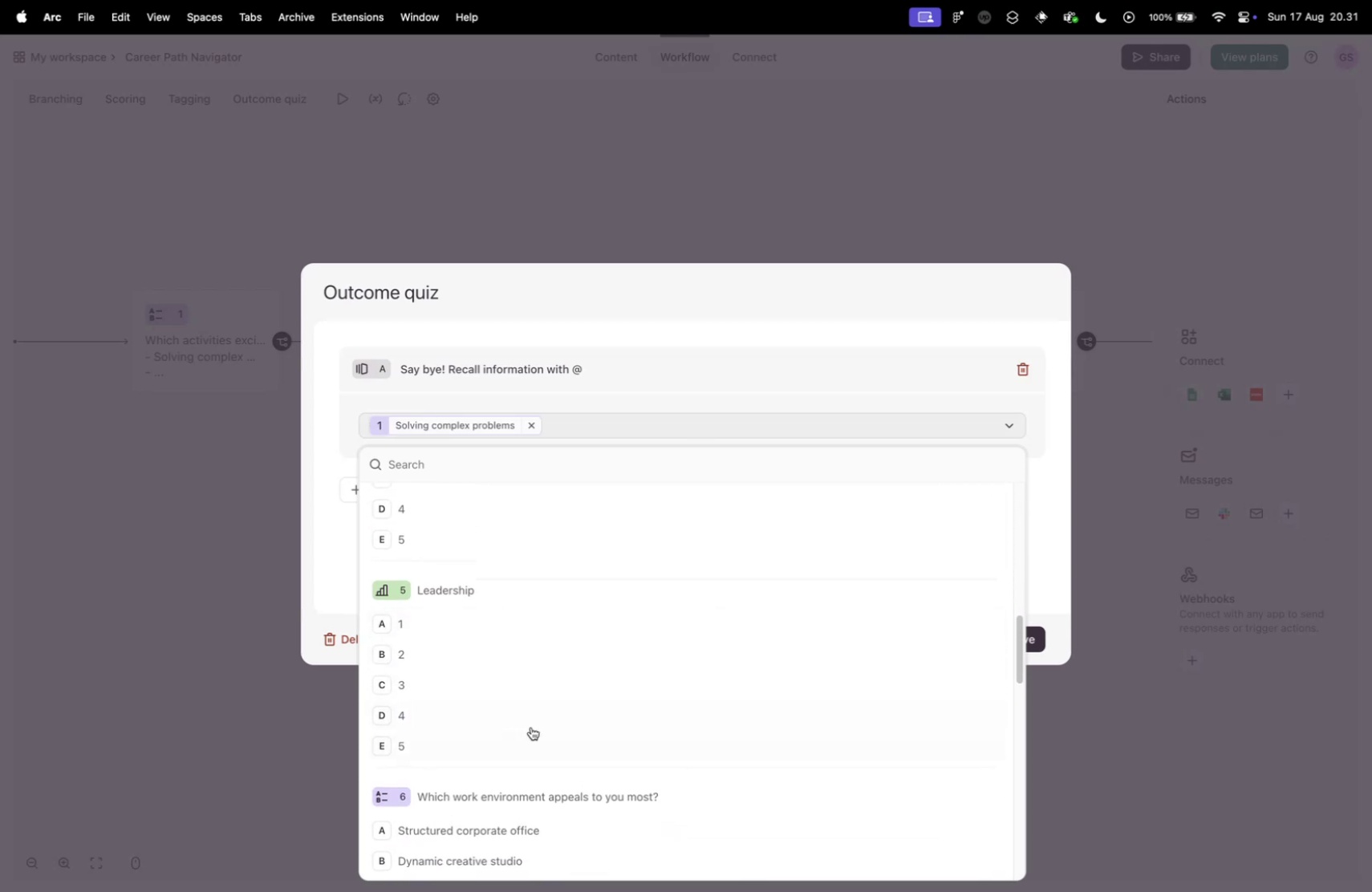 
scroll: coordinate [537, 723], scroll_direction: down, amount: 4.0
 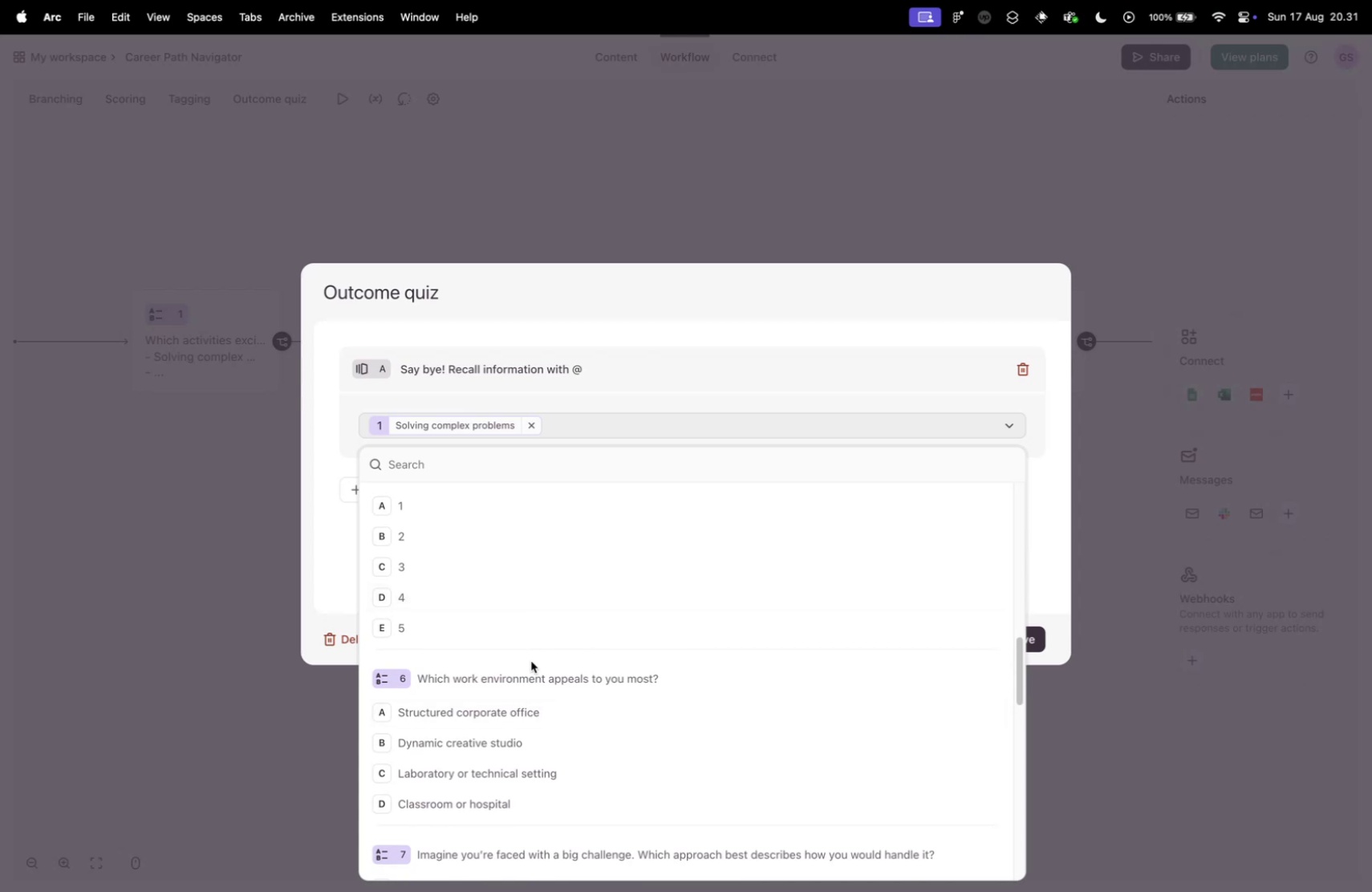 
wait(7.2)
 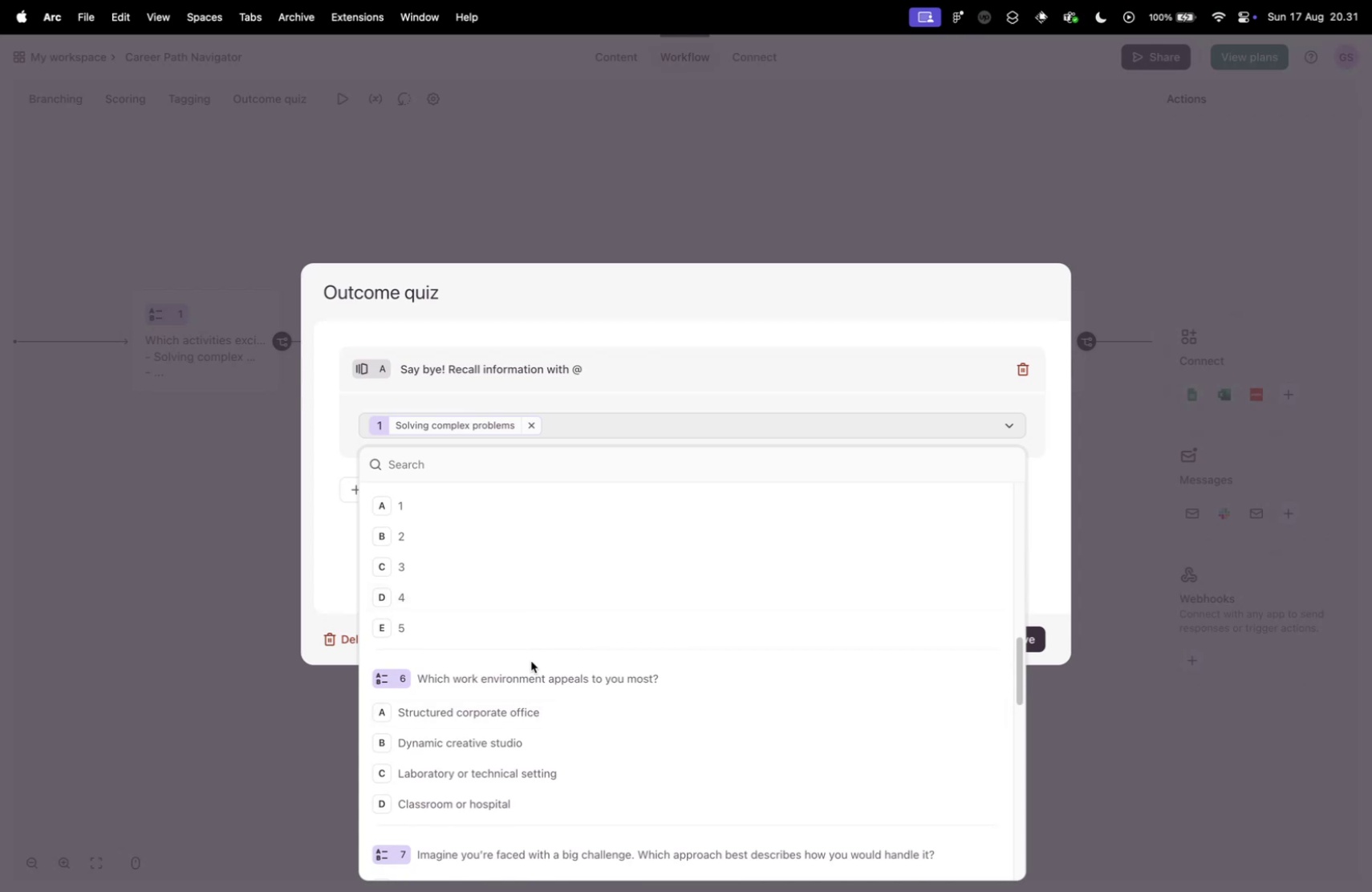 
scroll: coordinate [523, 674], scroll_direction: down, amount: 72.0
 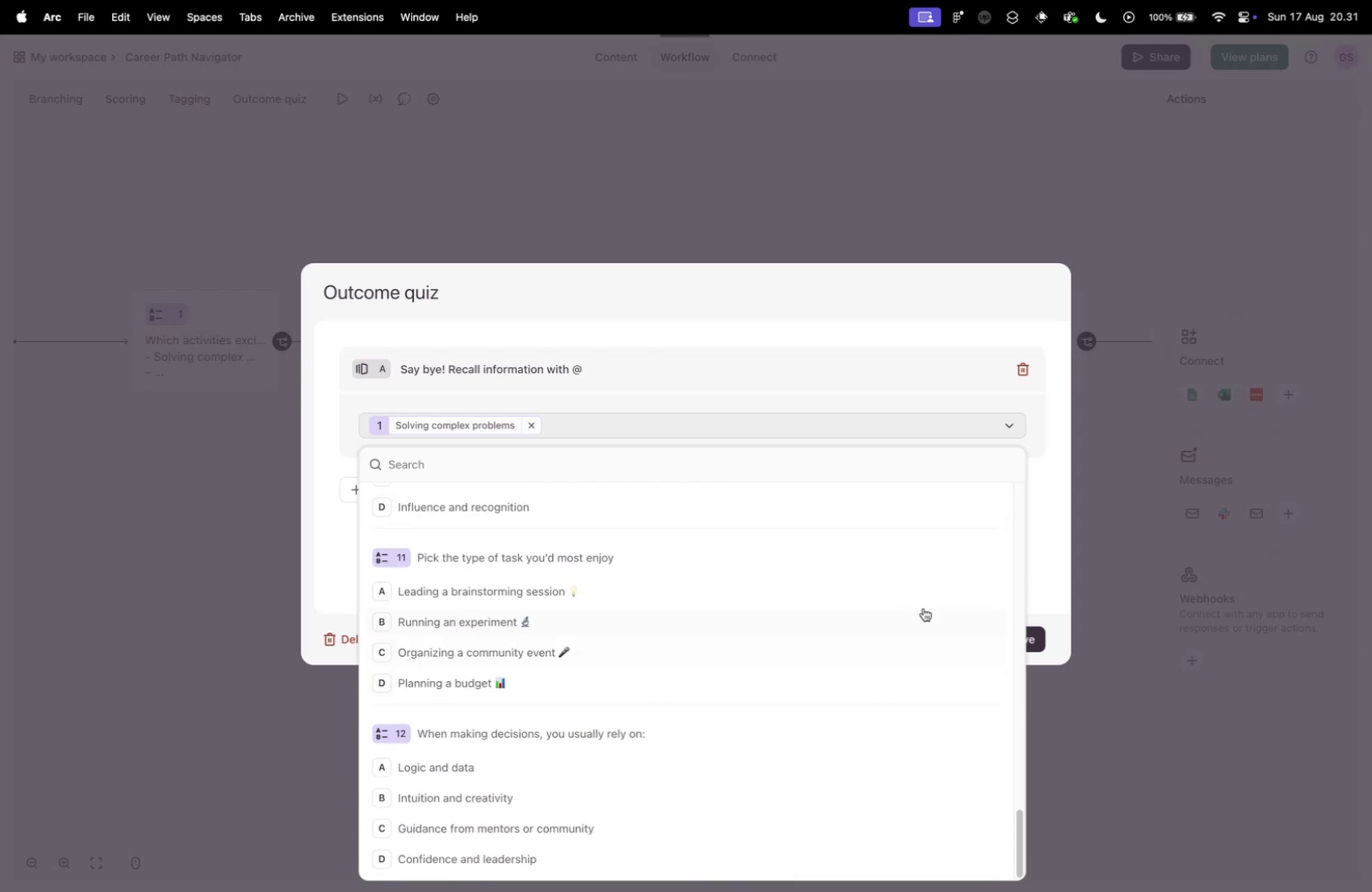 
left_click([1075, 518])
 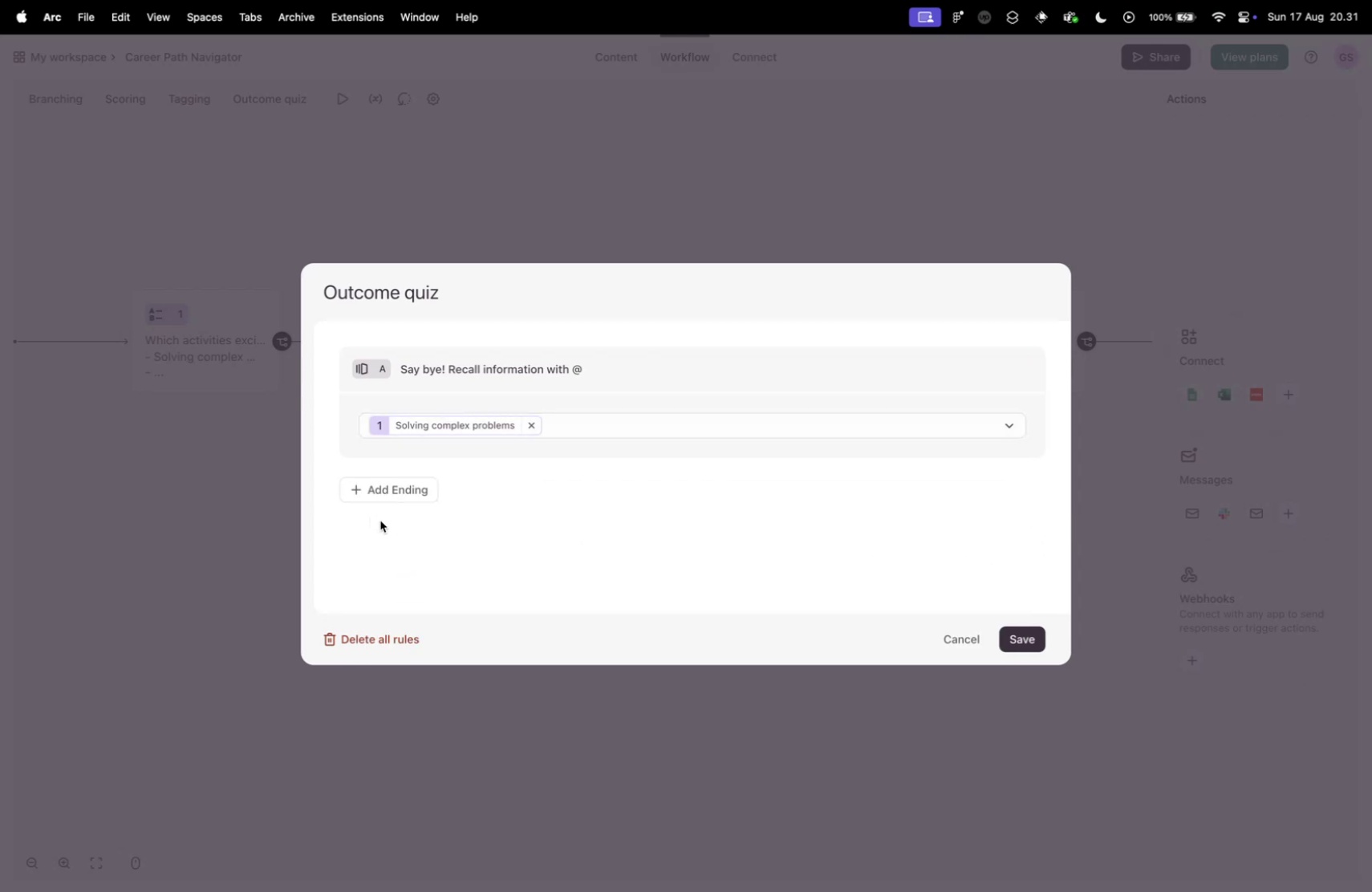 
left_click([383, 651])
 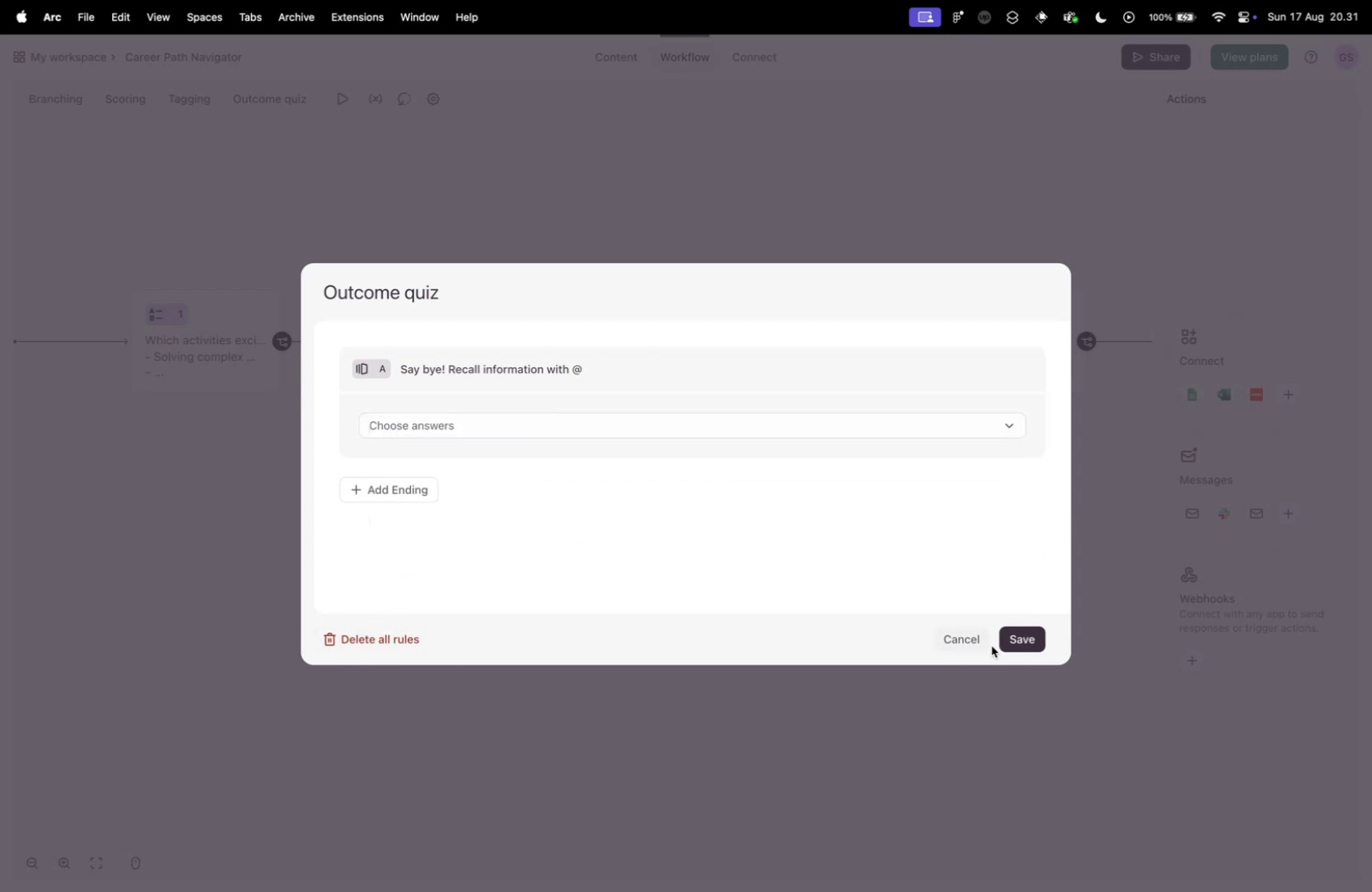 
left_click([967, 639])
 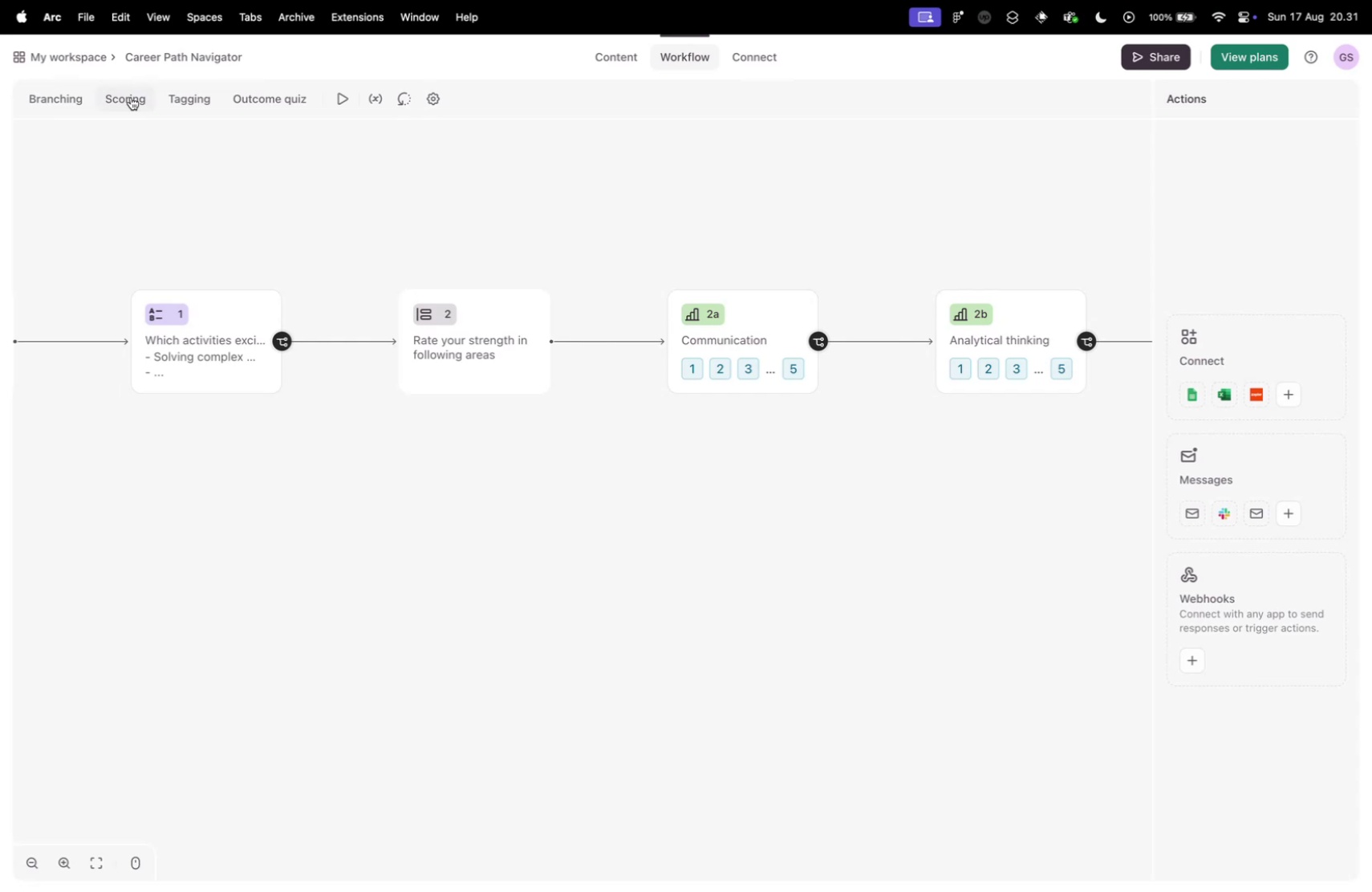 
left_click([131, 97])
 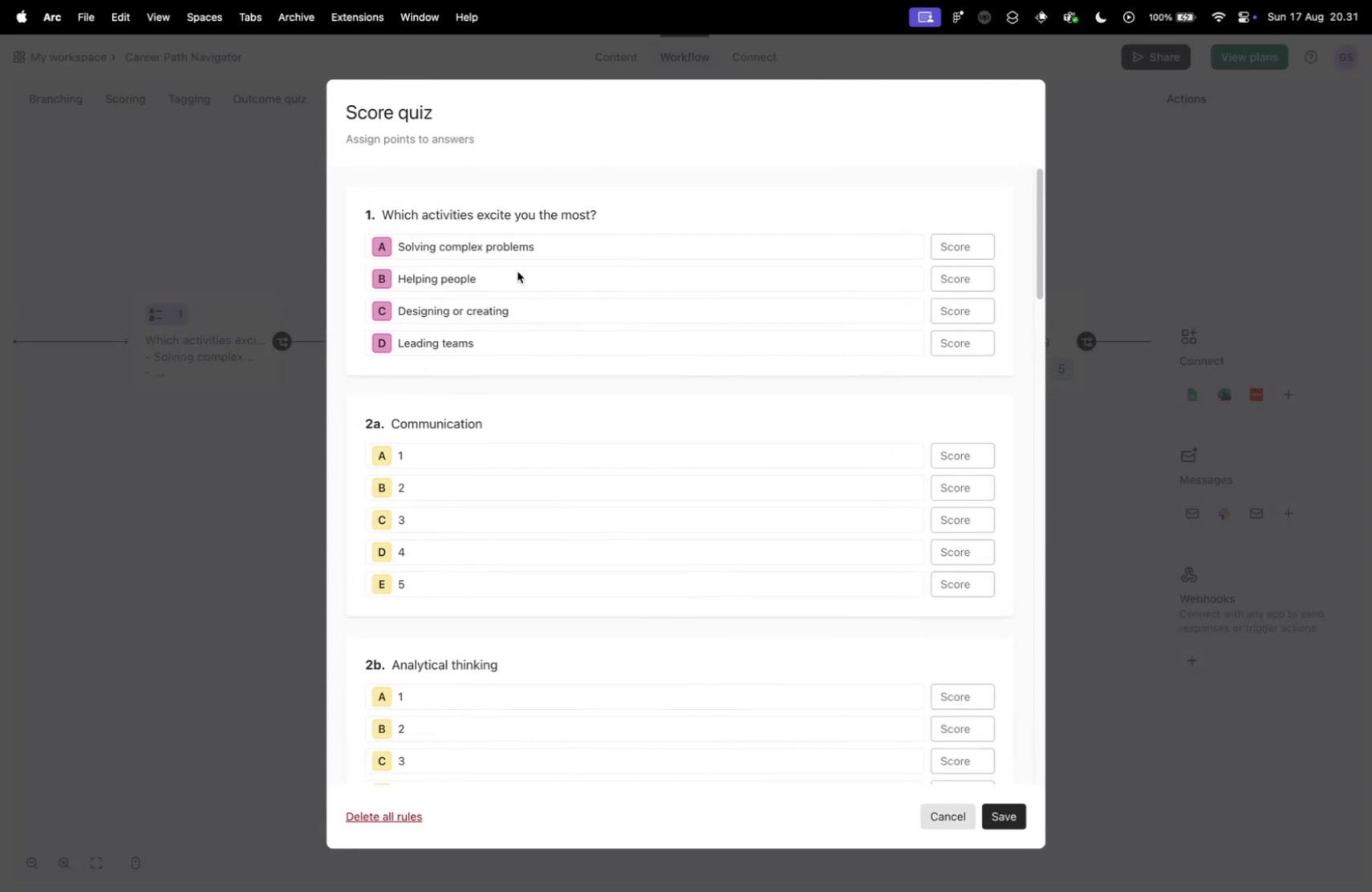 
scroll: coordinate [740, 373], scroll_direction: down, amount: 50.0
 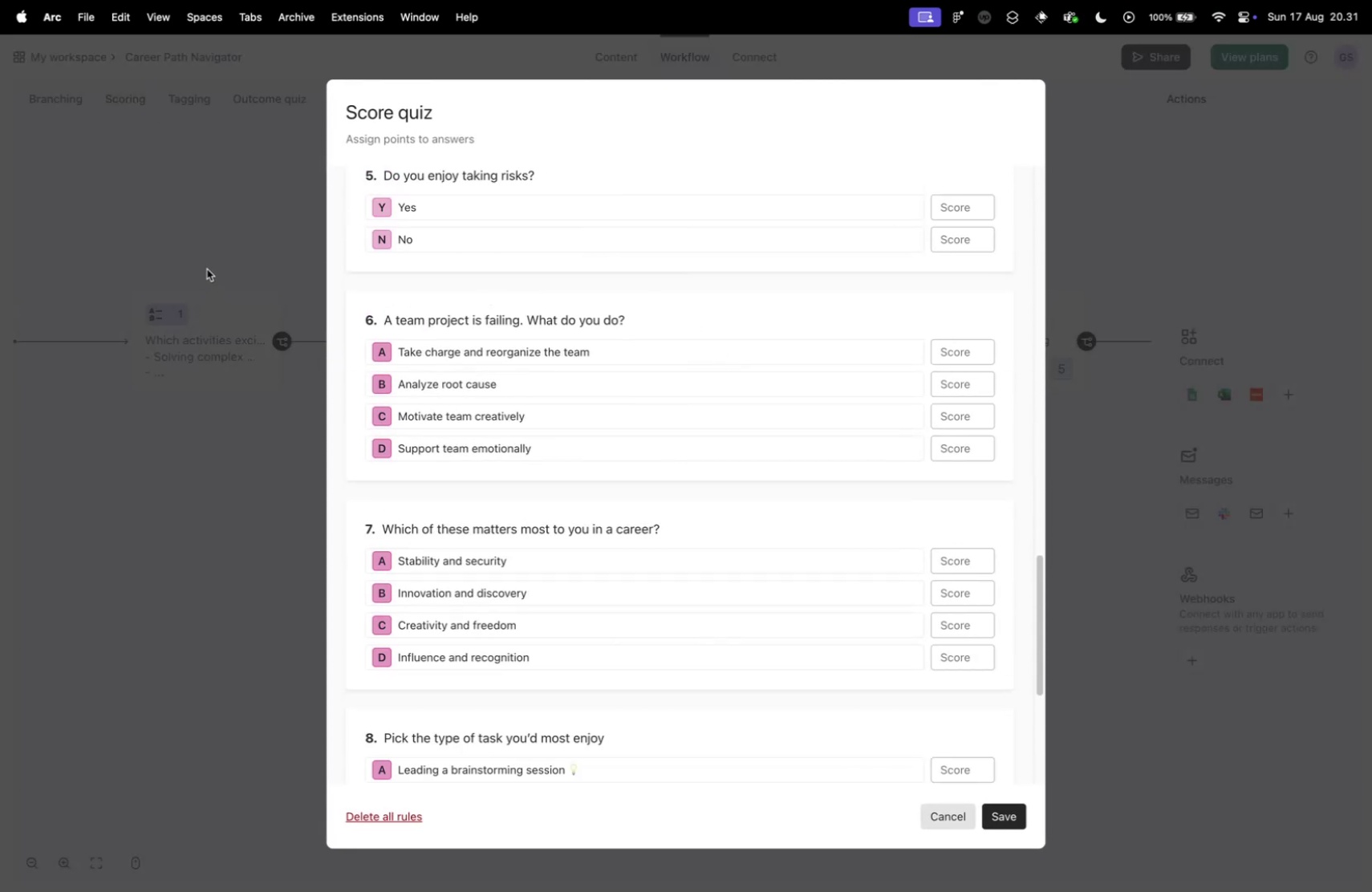 
left_click([206, 266])
 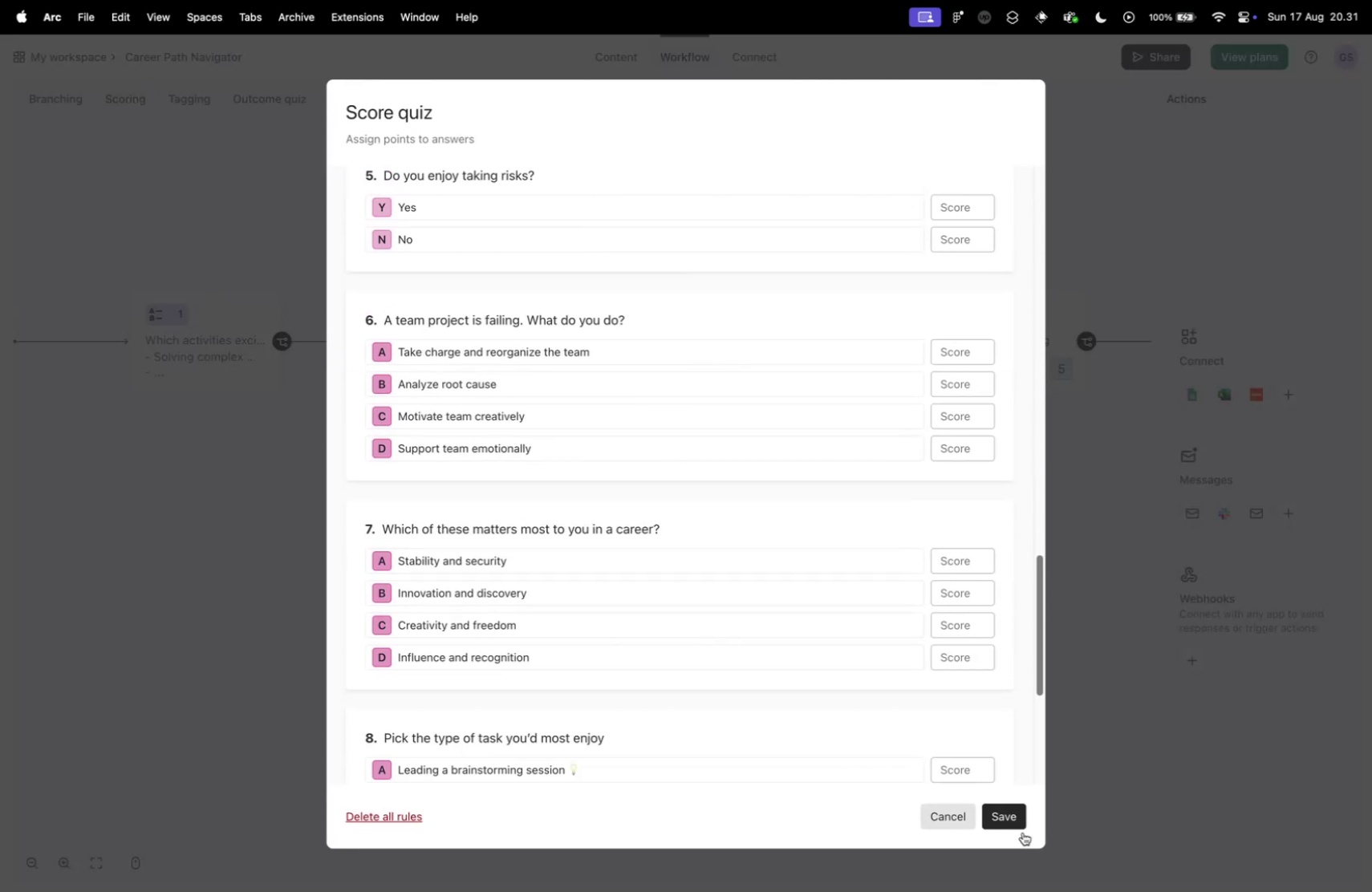 
left_click([953, 816])
 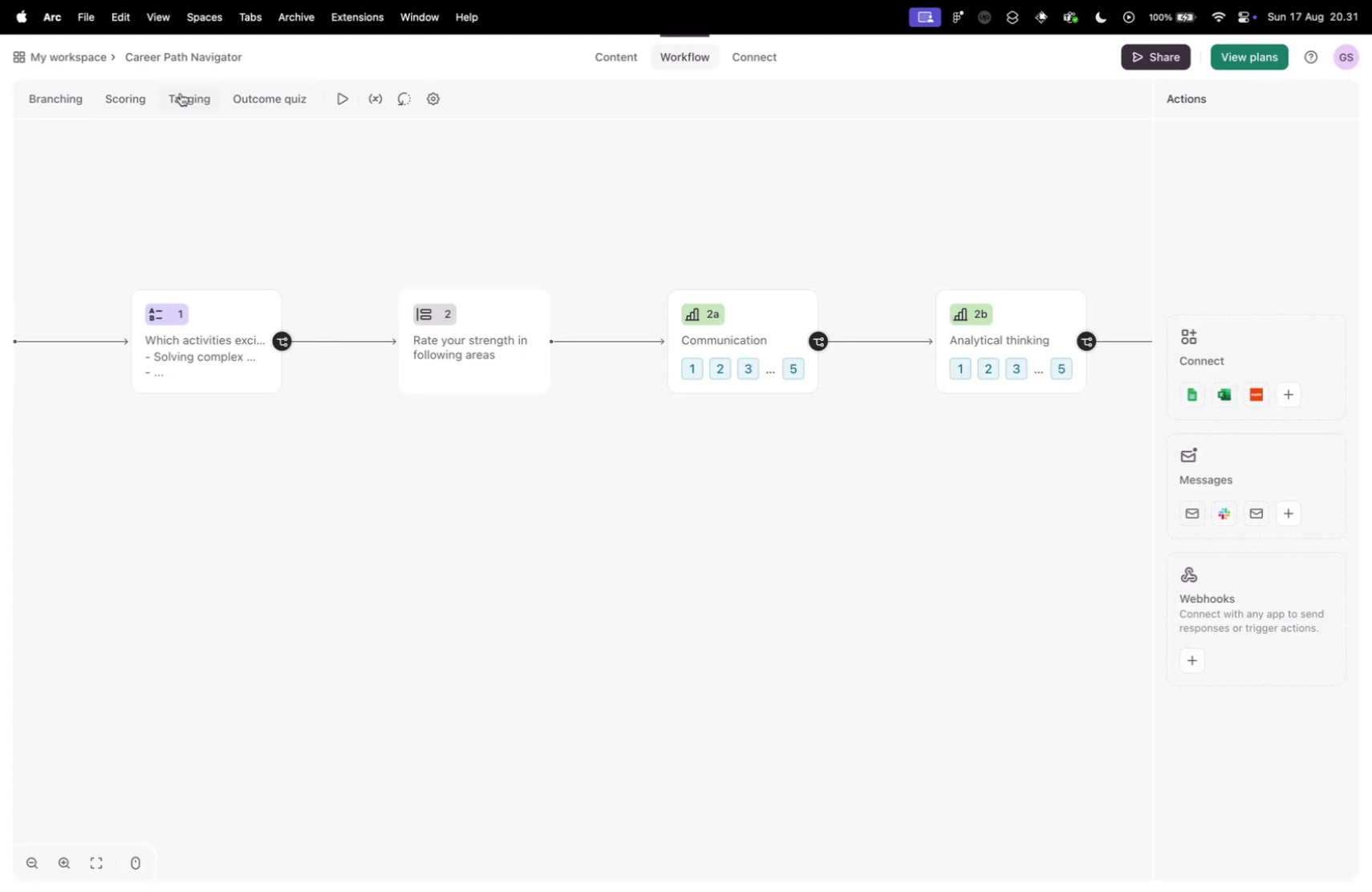 
left_click([181, 93])
 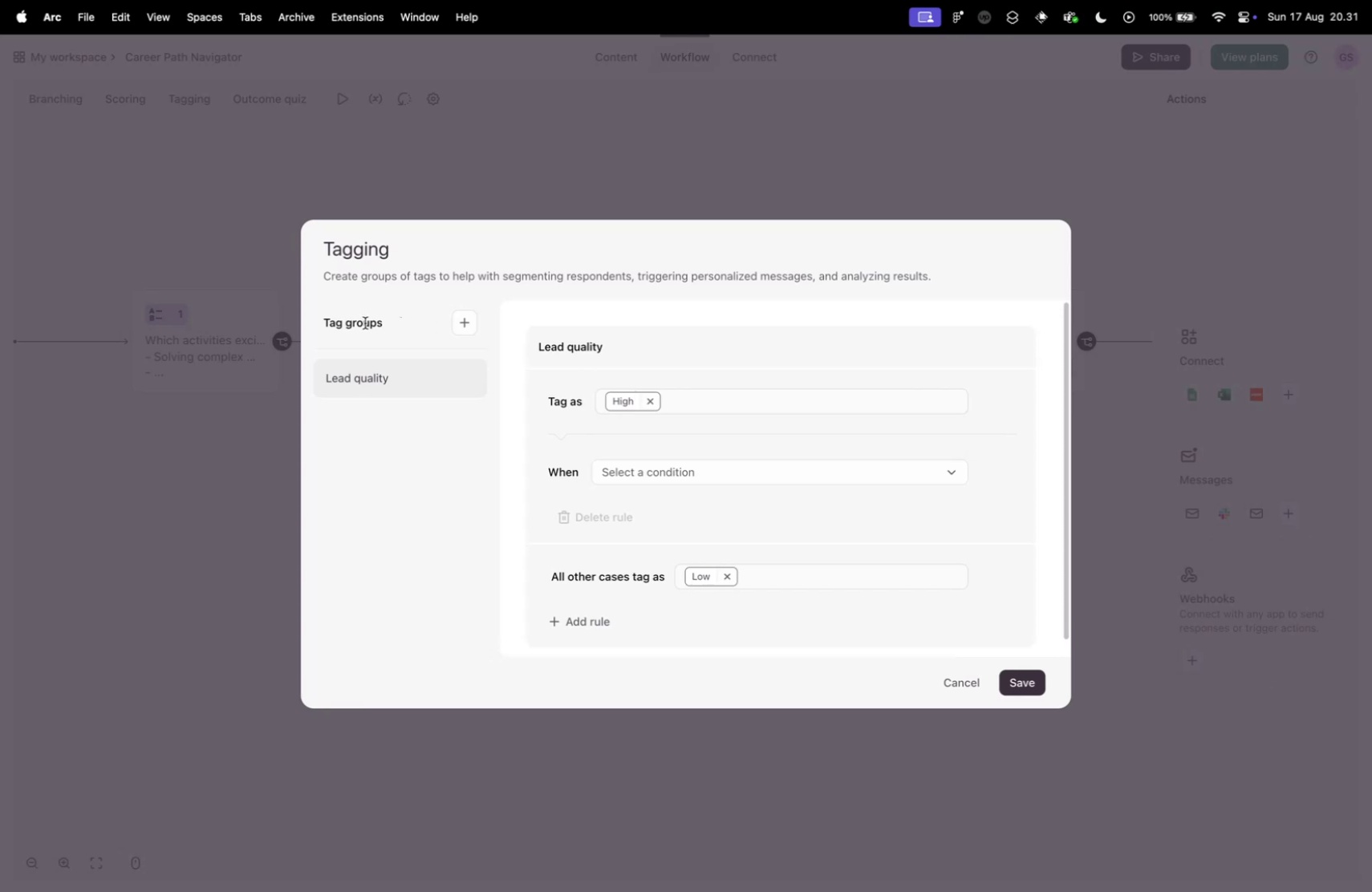 
left_click([469, 373])
 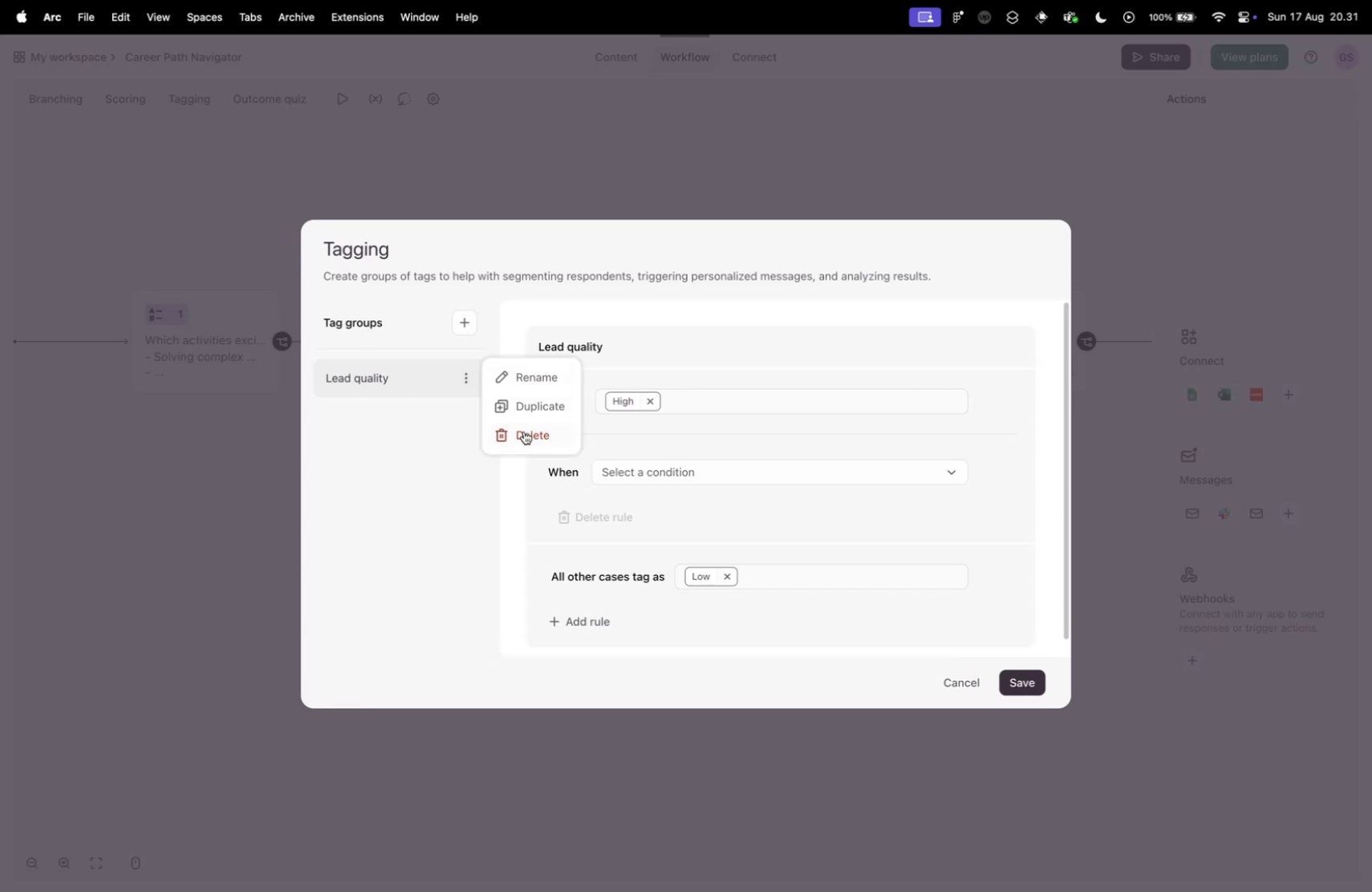 
left_click([524, 431])
 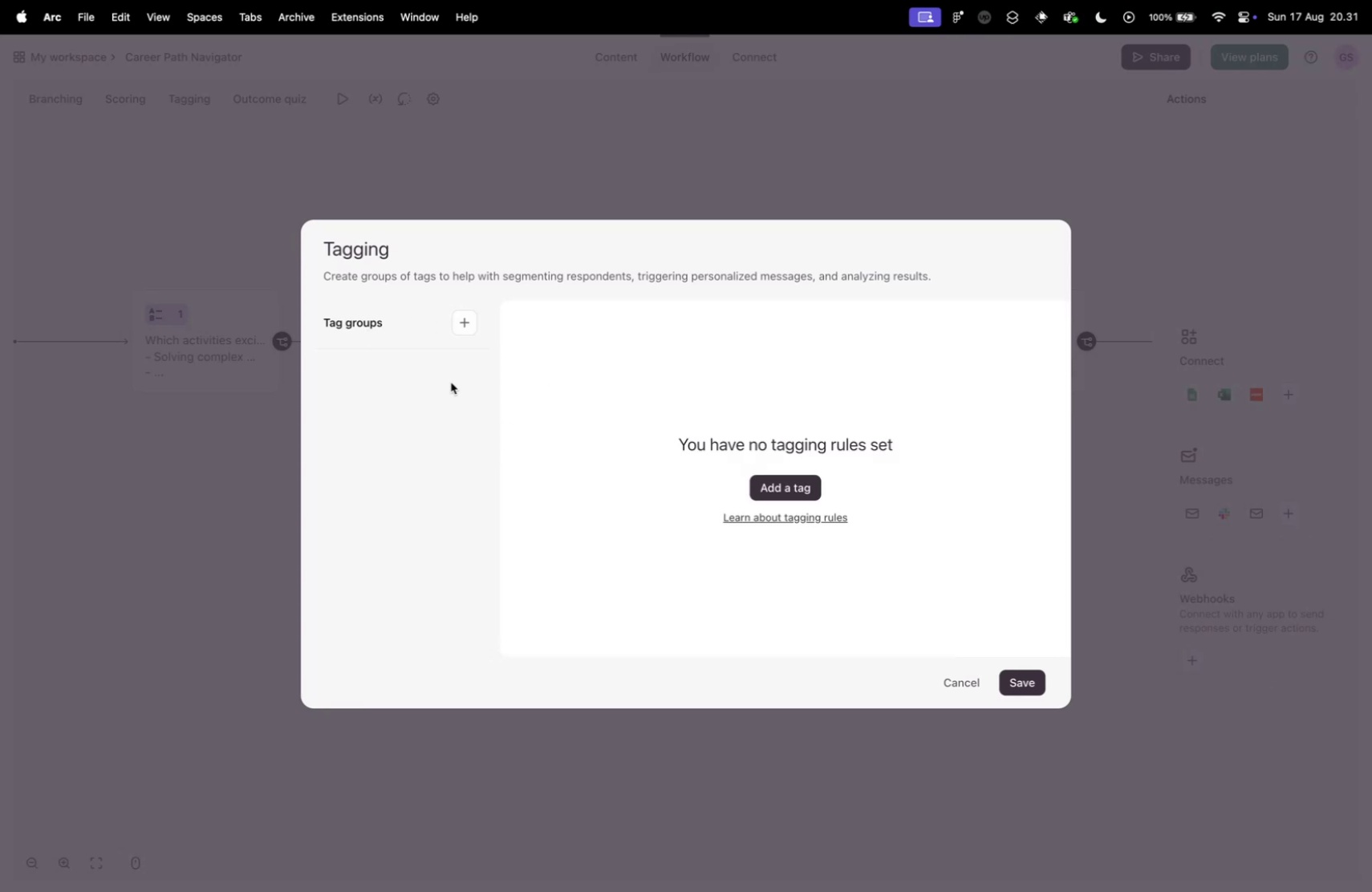 
mouse_move([472, 330])
 